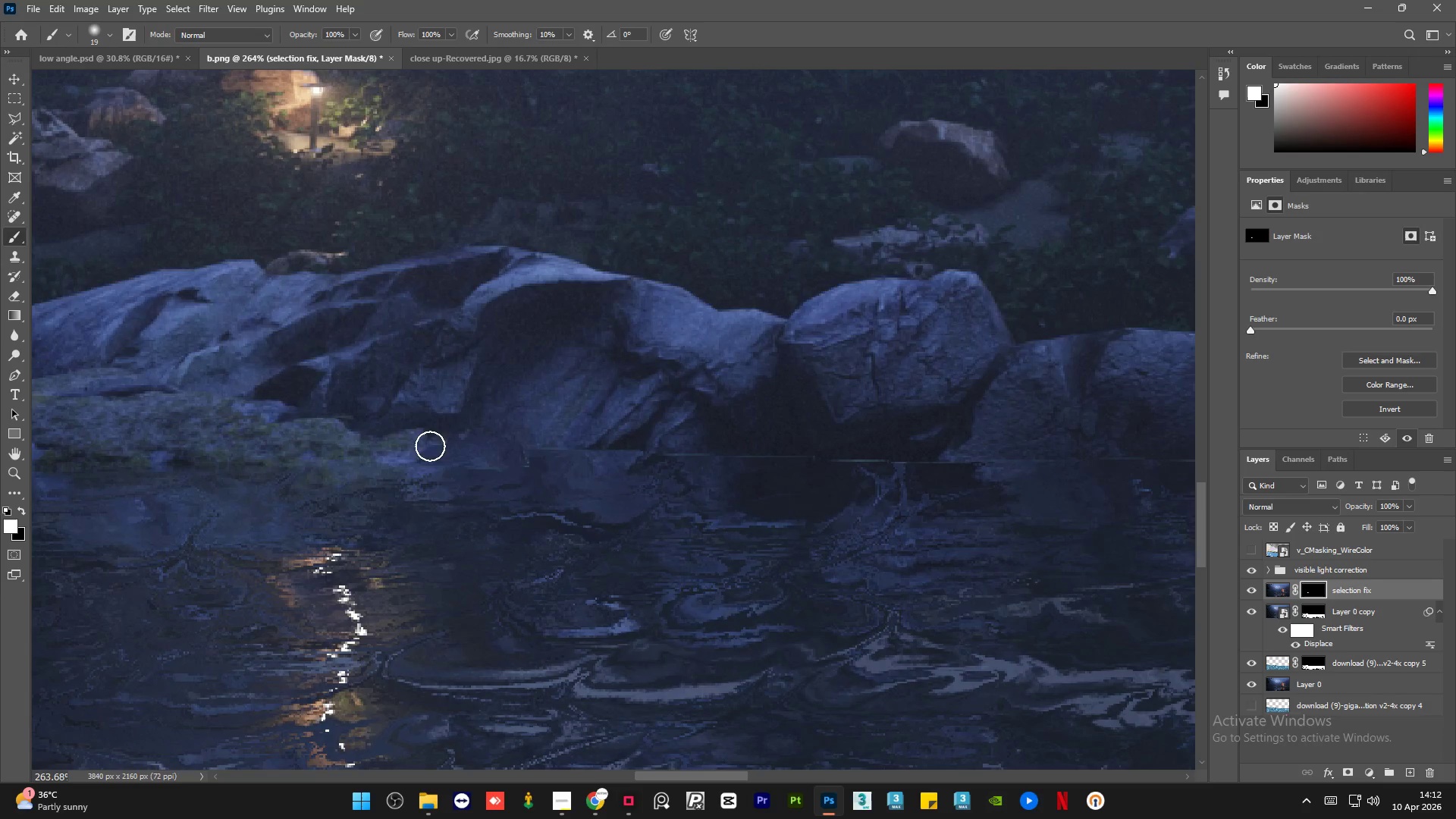 
left_click_drag(start_coordinate=[507, 429], to_coordinate=[660, 438])
 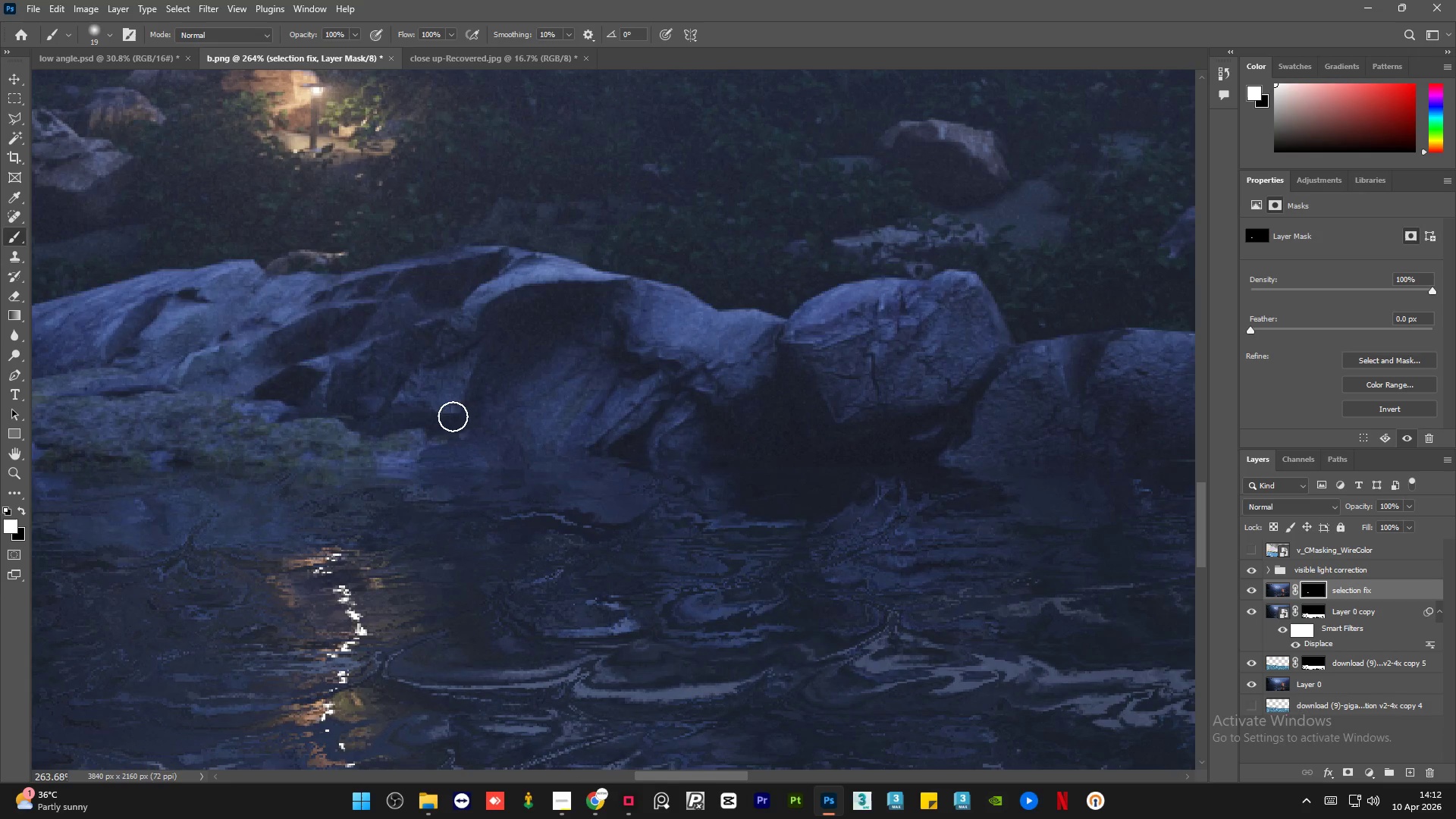 
scroll: coordinate [684, 460], scroll_direction: down, amount: 1.0
 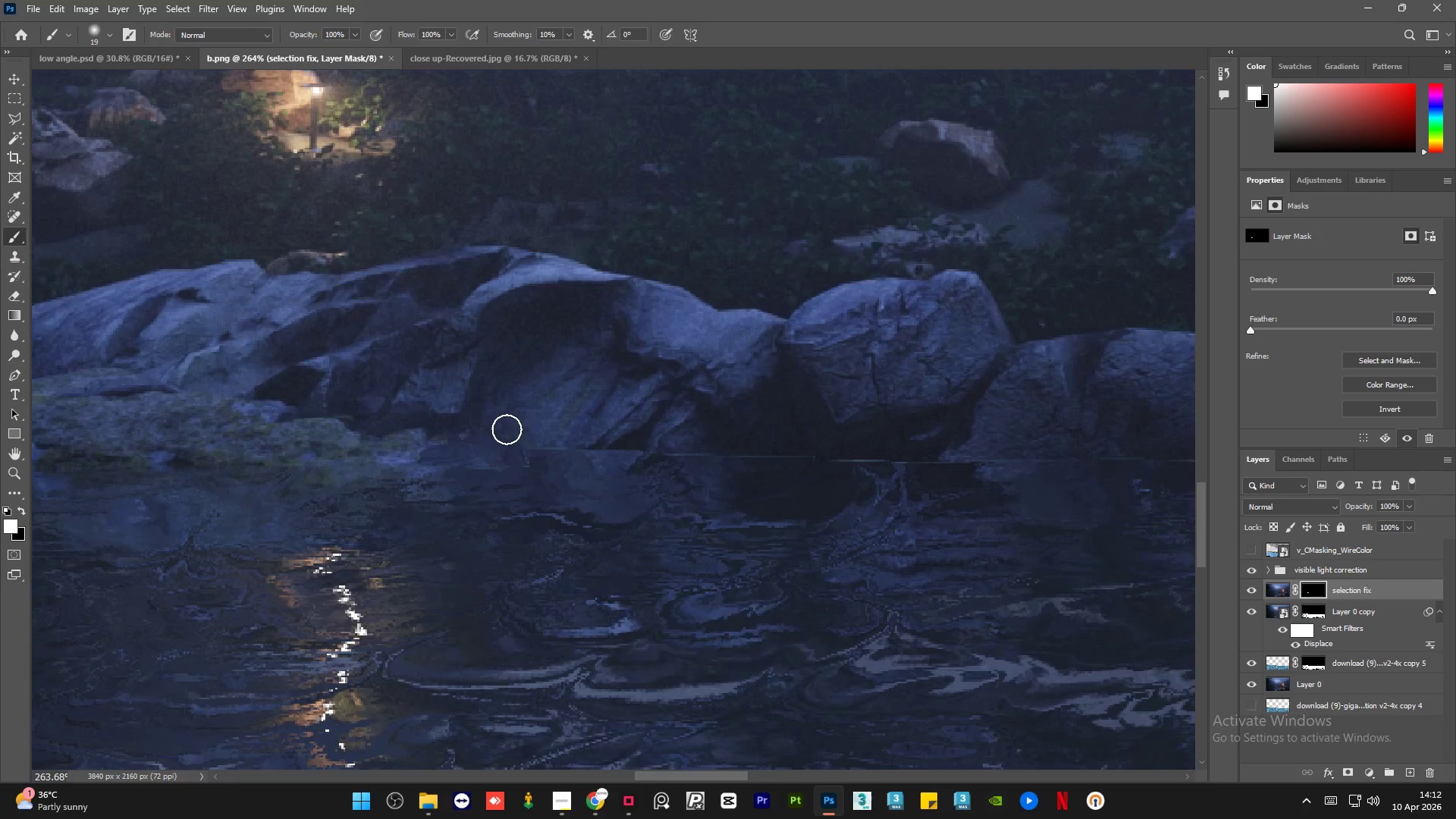 
hold_key(key=AltLeft, duration=1.45)
 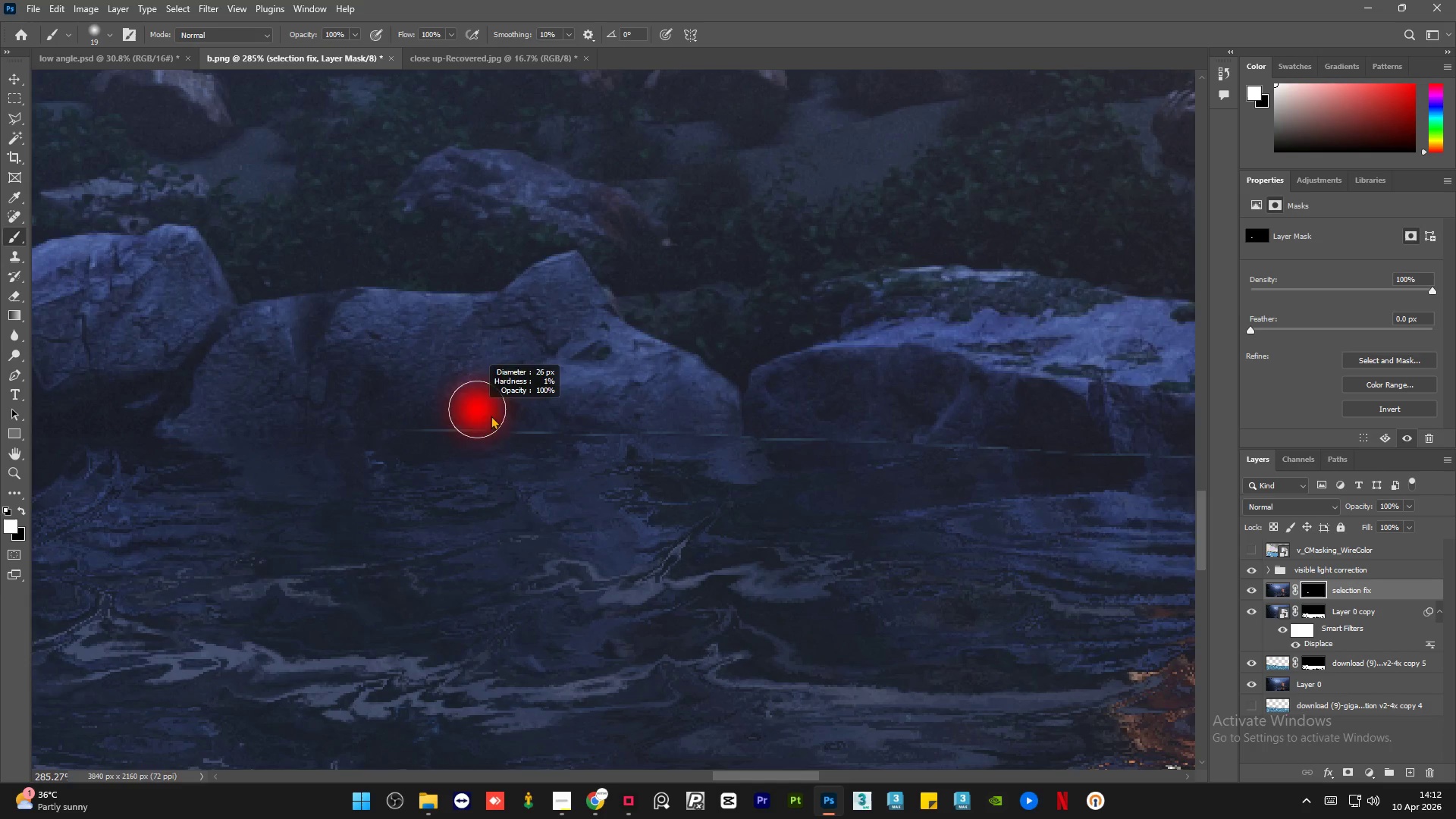 
hold_key(key=AltLeft, duration=0.34)
 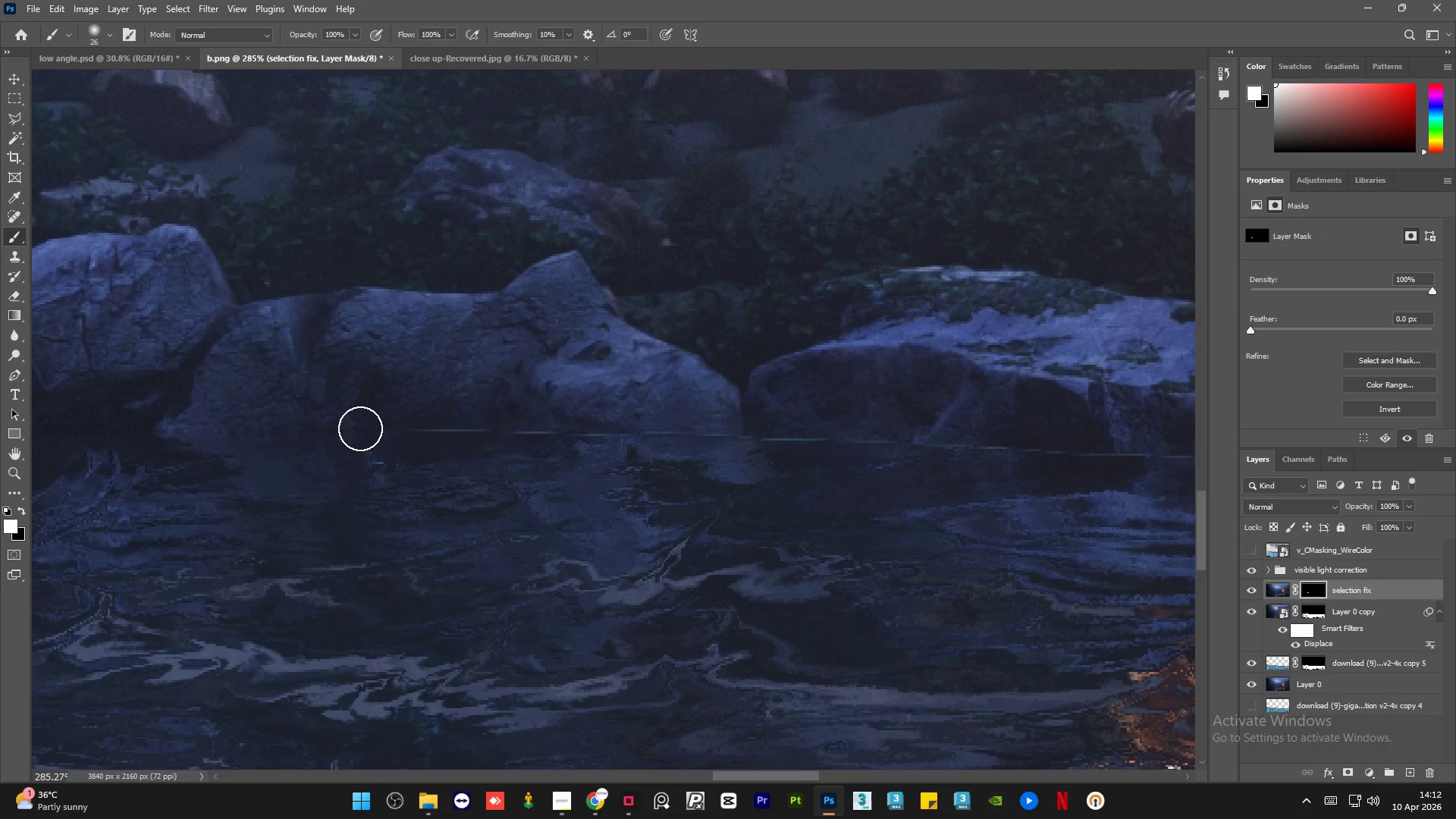 
scroll: coordinate [717, 410], scroll_direction: up, amount: 1.0
 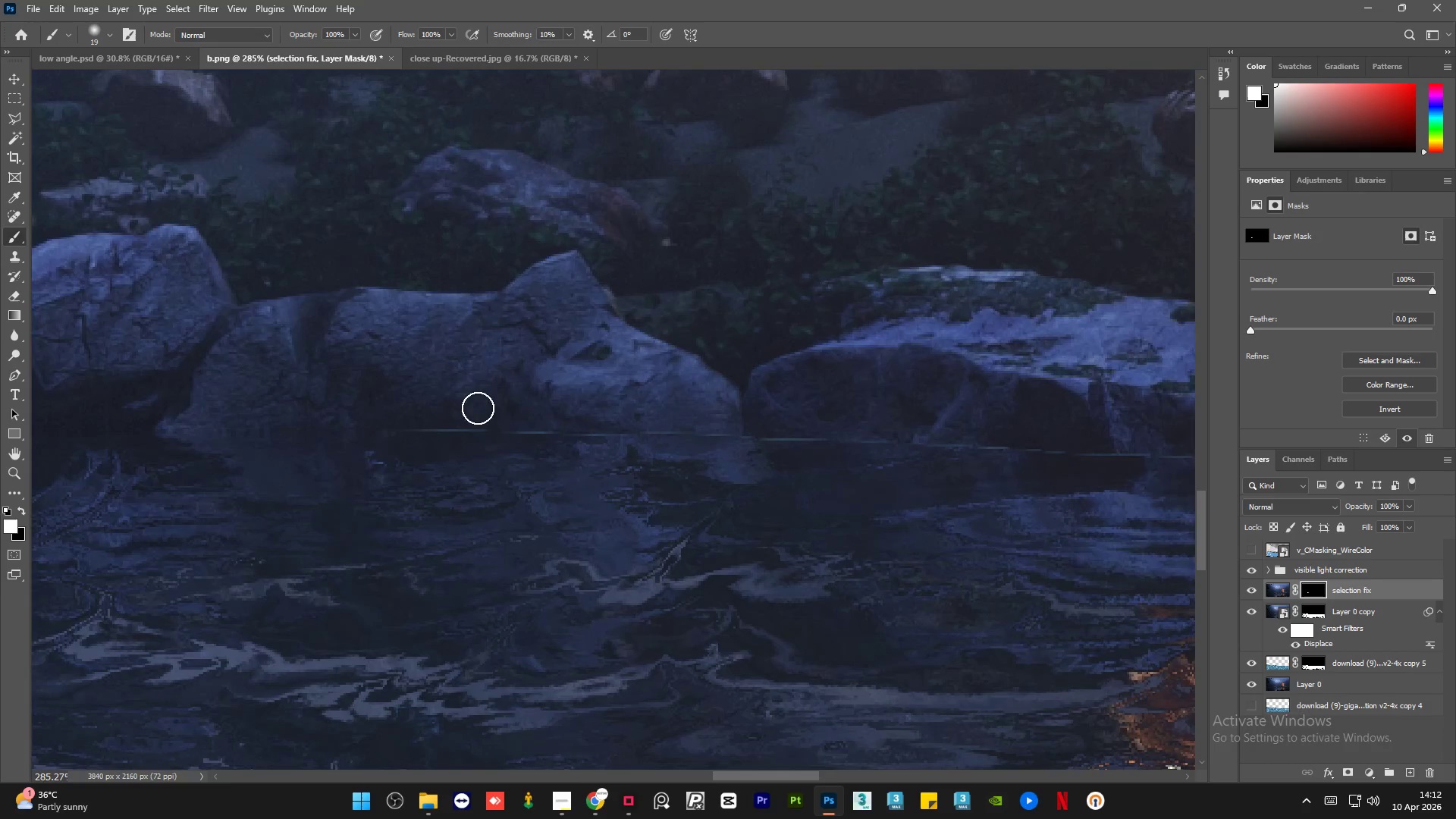 
left_click_drag(start_coordinate=[360, 428], to_coordinate=[1120, 441])
 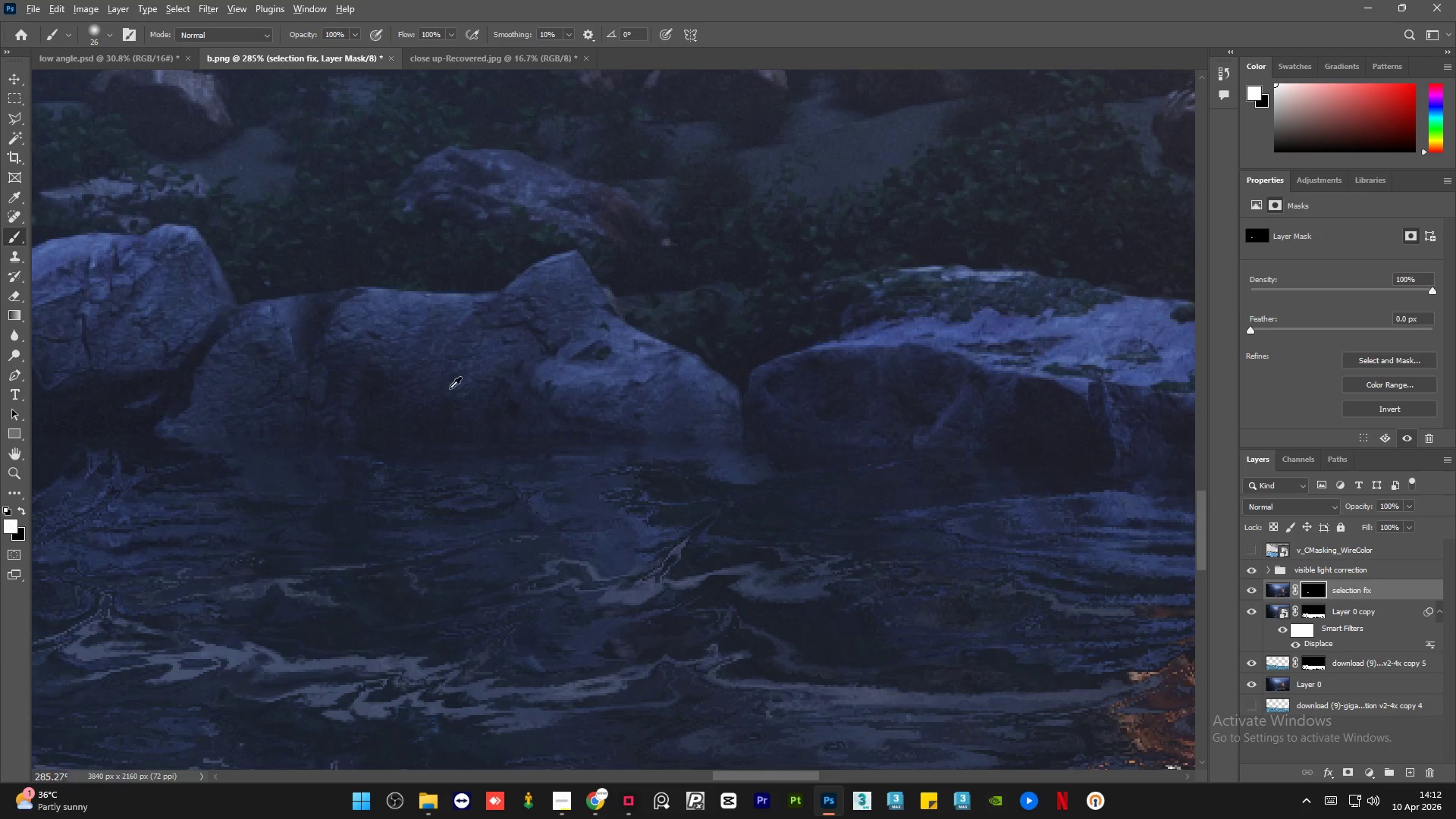 
hold_key(key=AltLeft, duration=1.38)
 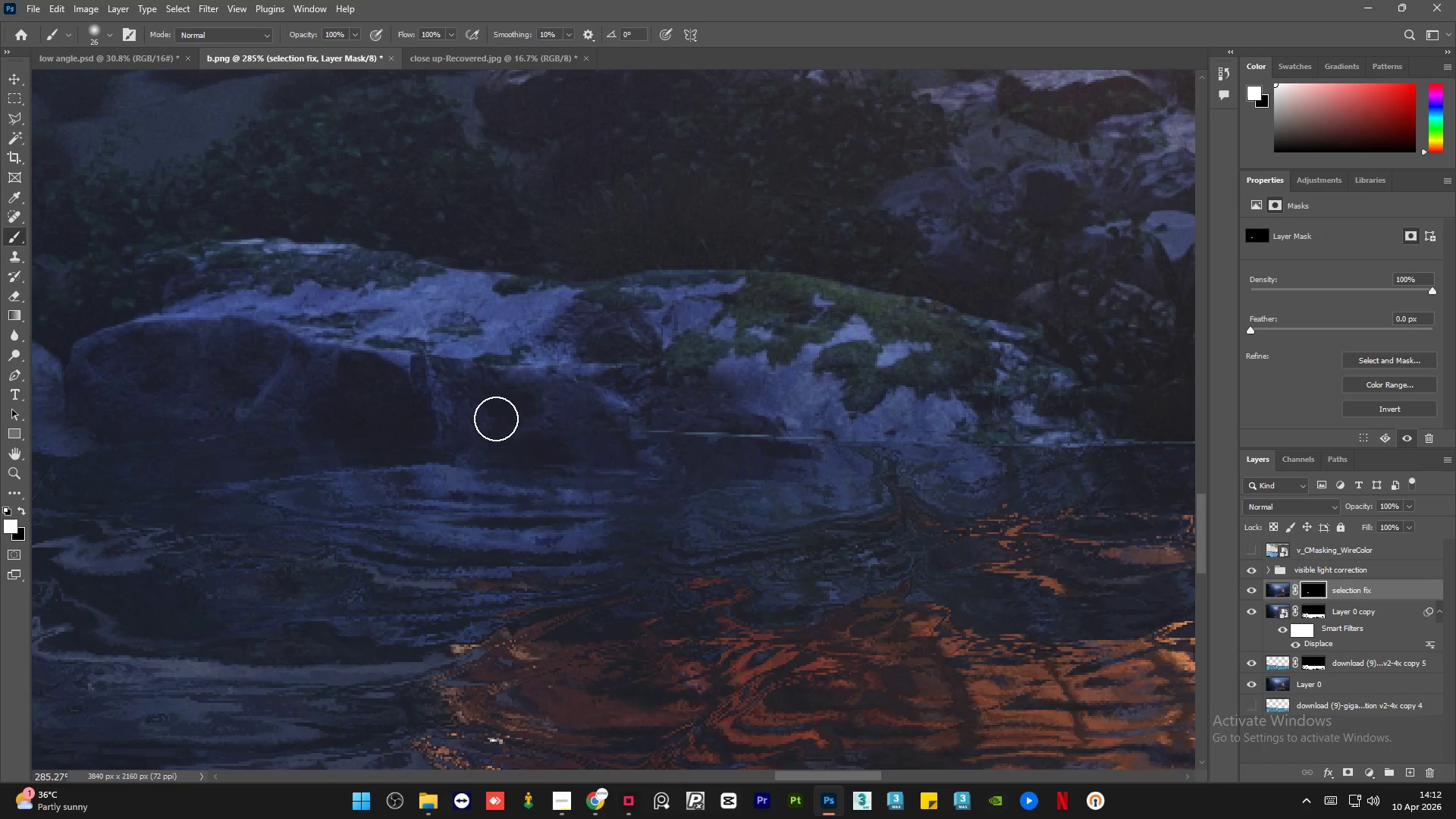 
left_click_drag(start_coordinate=[478, 395], to_coordinate=[573, 416])
 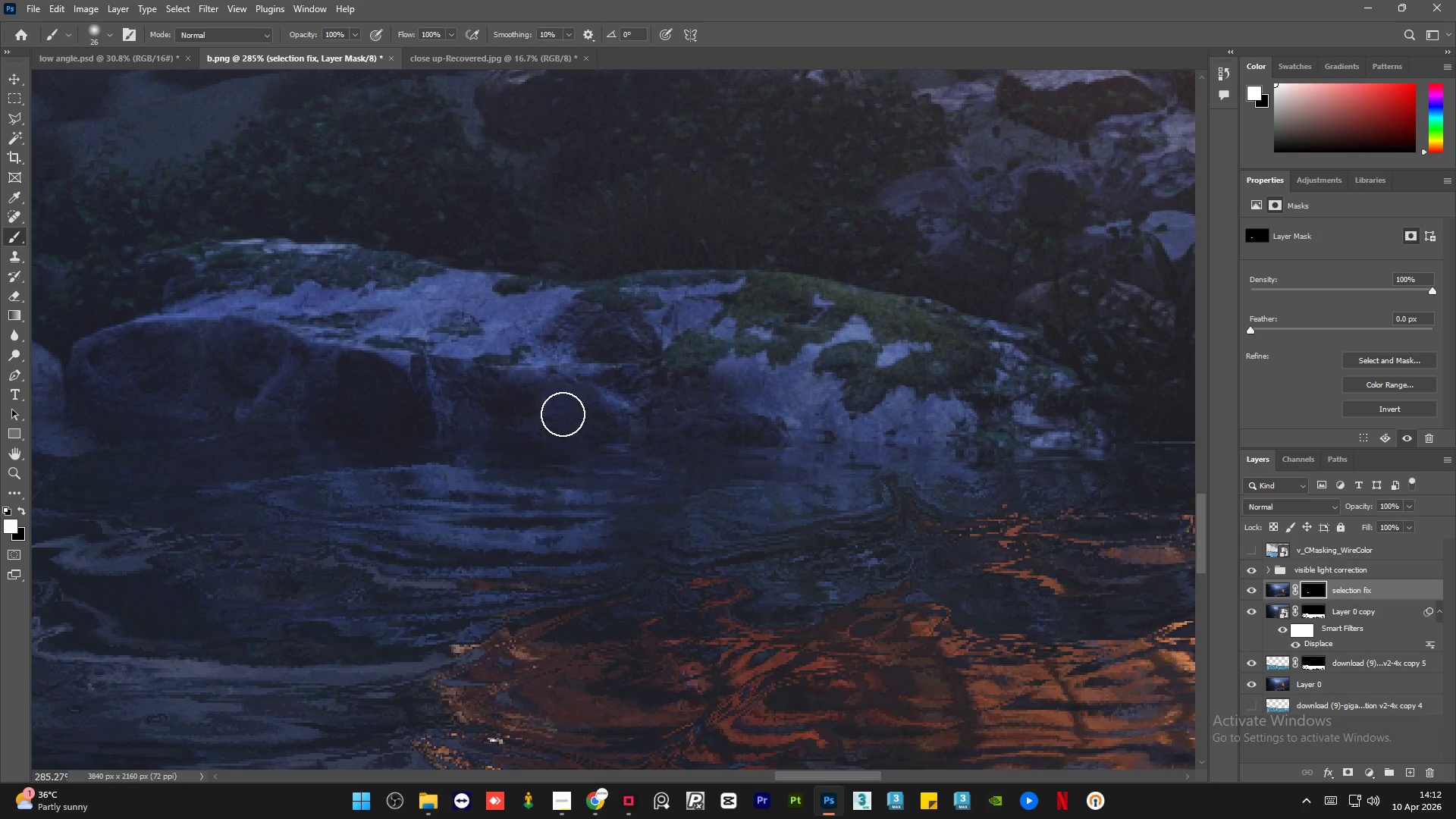 
scroll: coordinate [869, 418], scroll_direction: none, amount: 0.0
 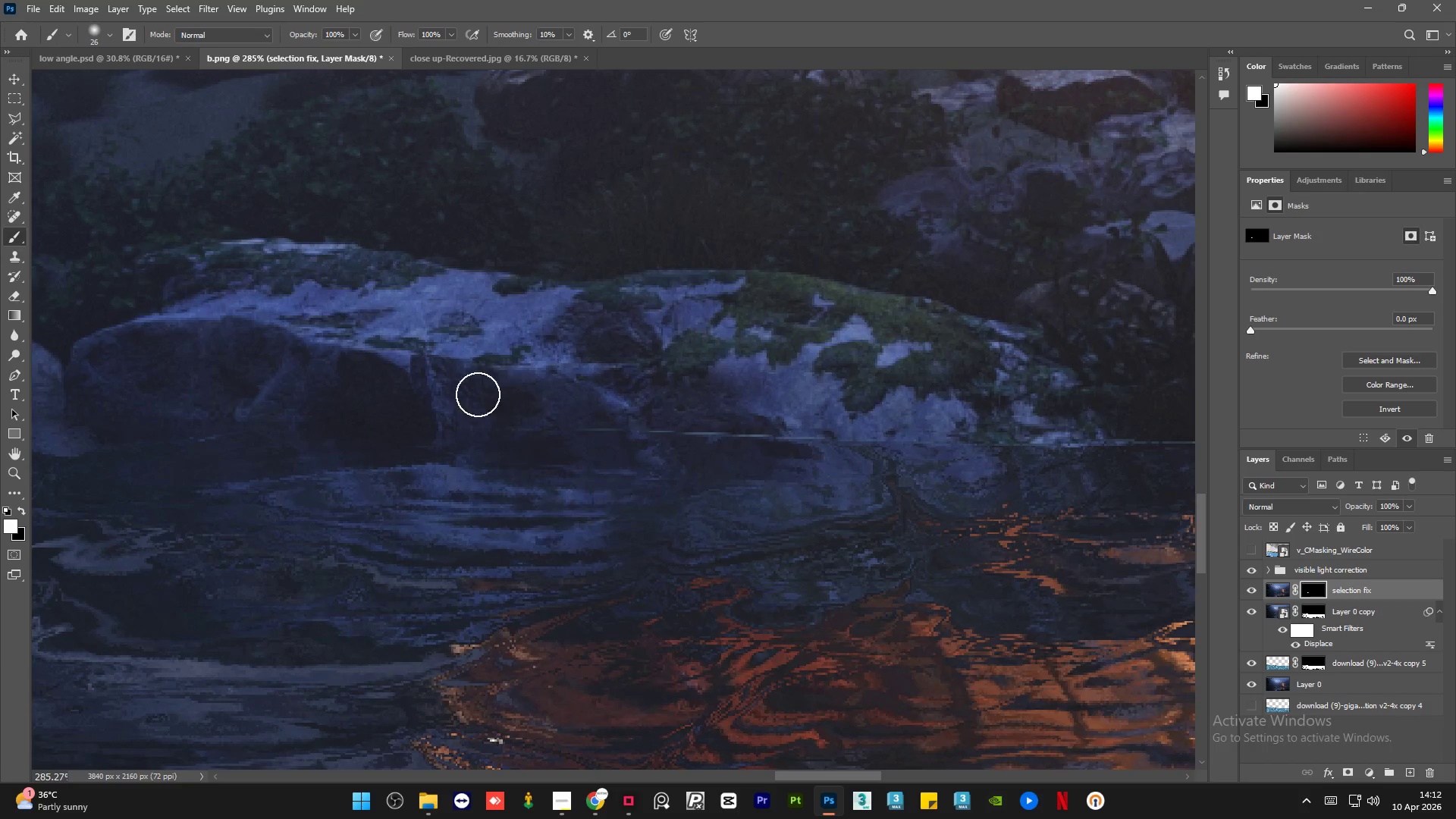 
hold_key(key=AltLeft, duration=1.22)
 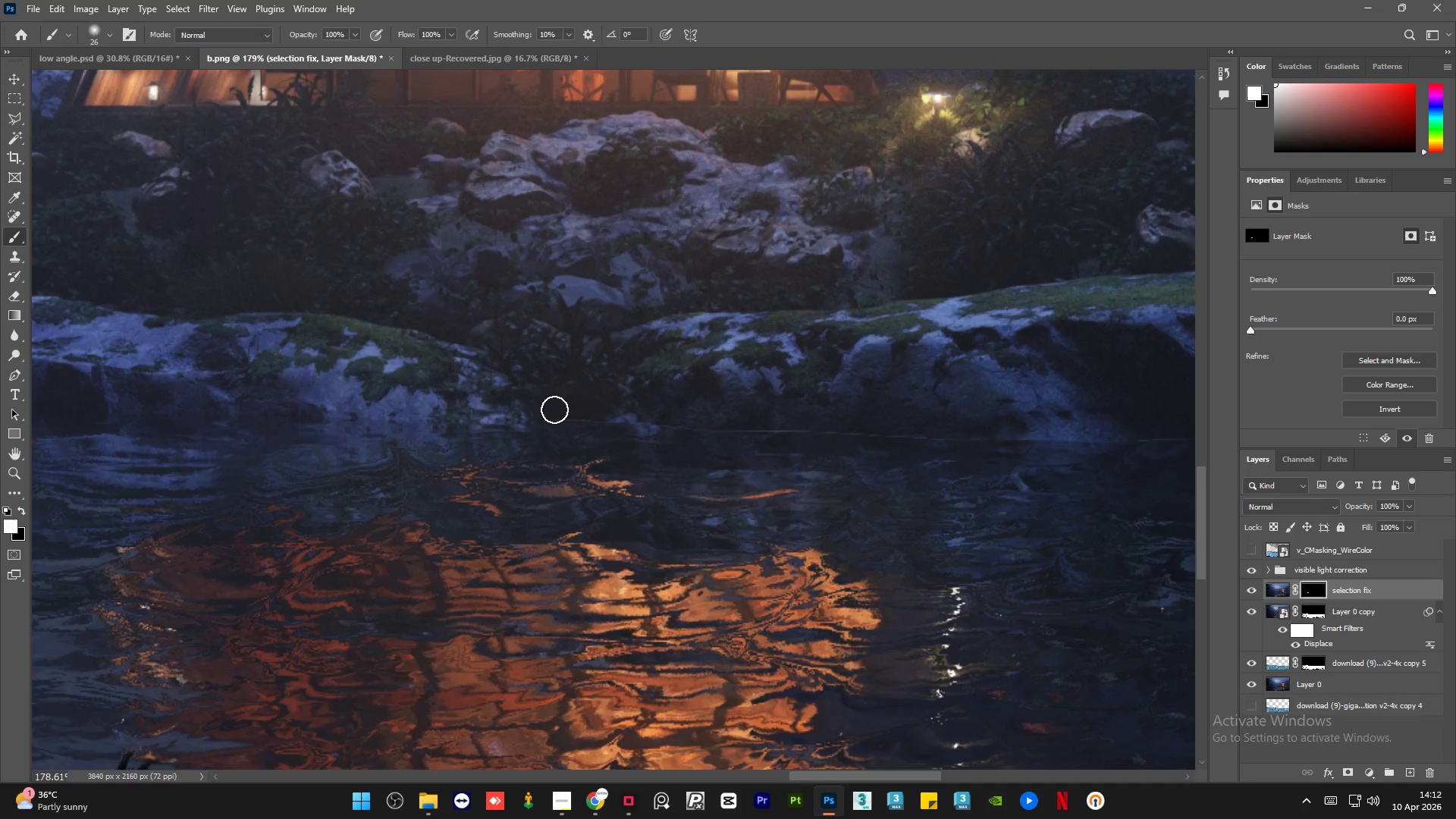 
left_click_drag(start_coordinate=[444, 394], to_coordinate=[450, 401])
 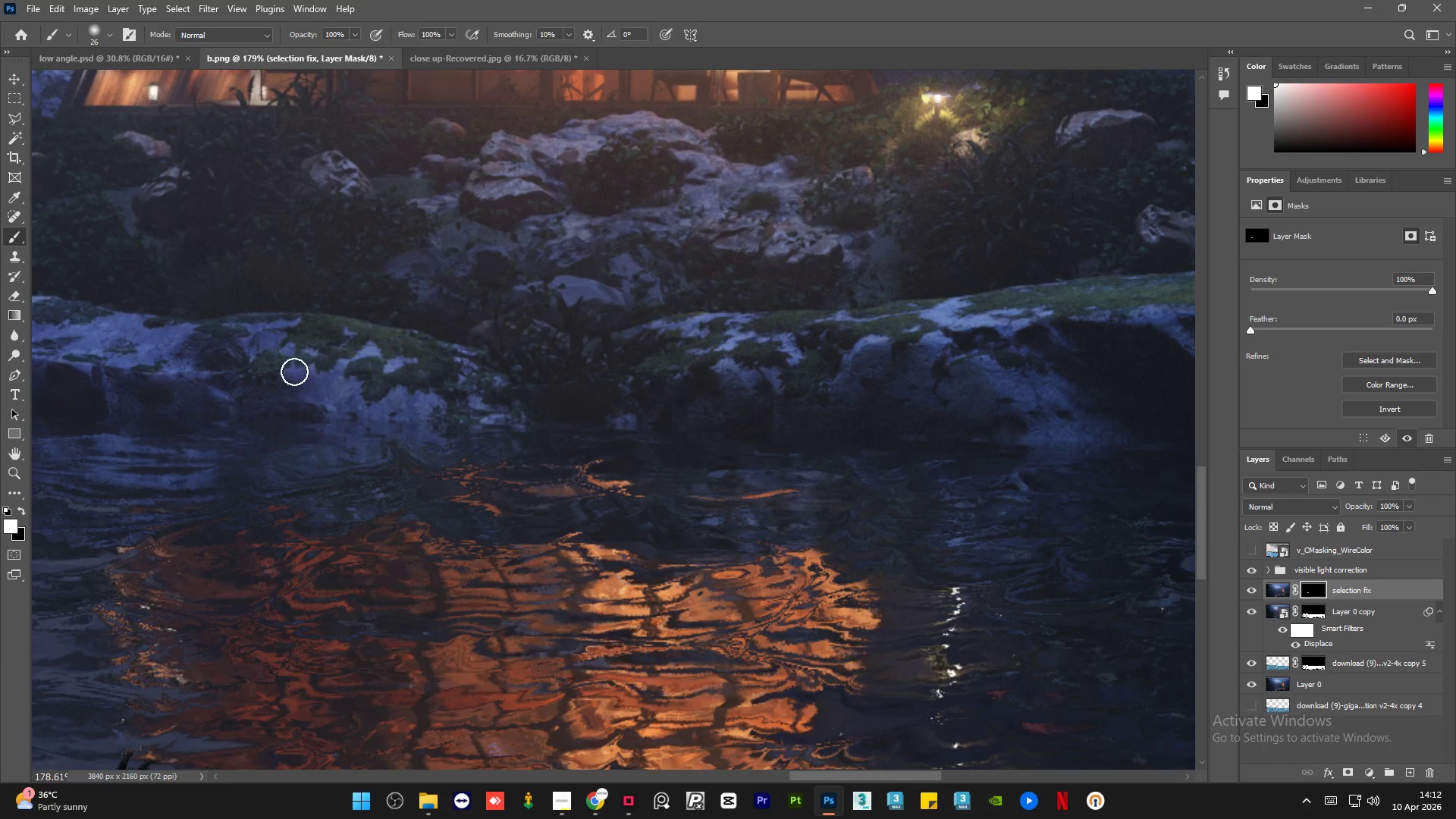 
scroll: coordinate [959, 441], scroll_direction: down, amount: 5.0
 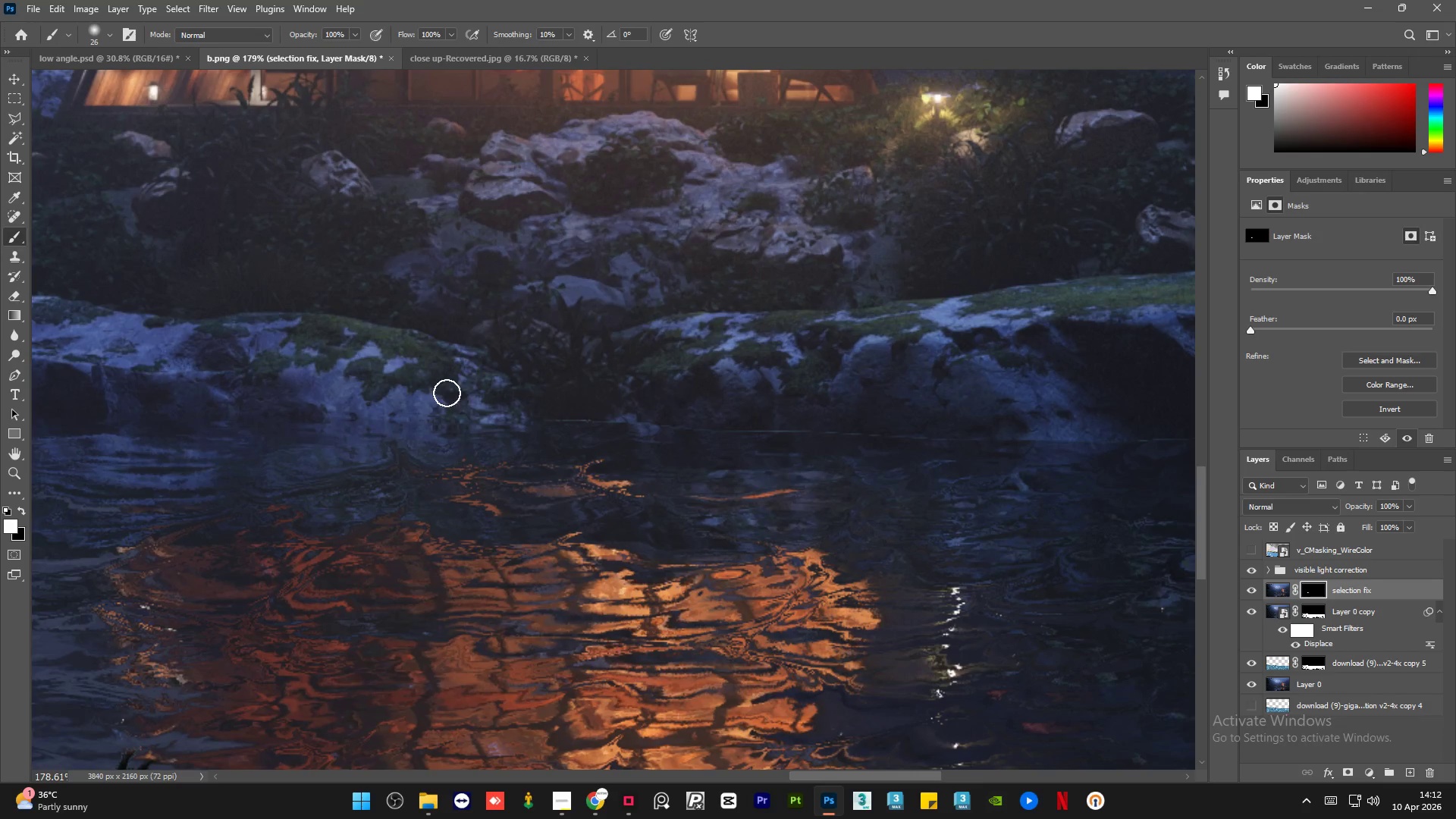 
hold_key(key=AltLeft, duration=1.5)
 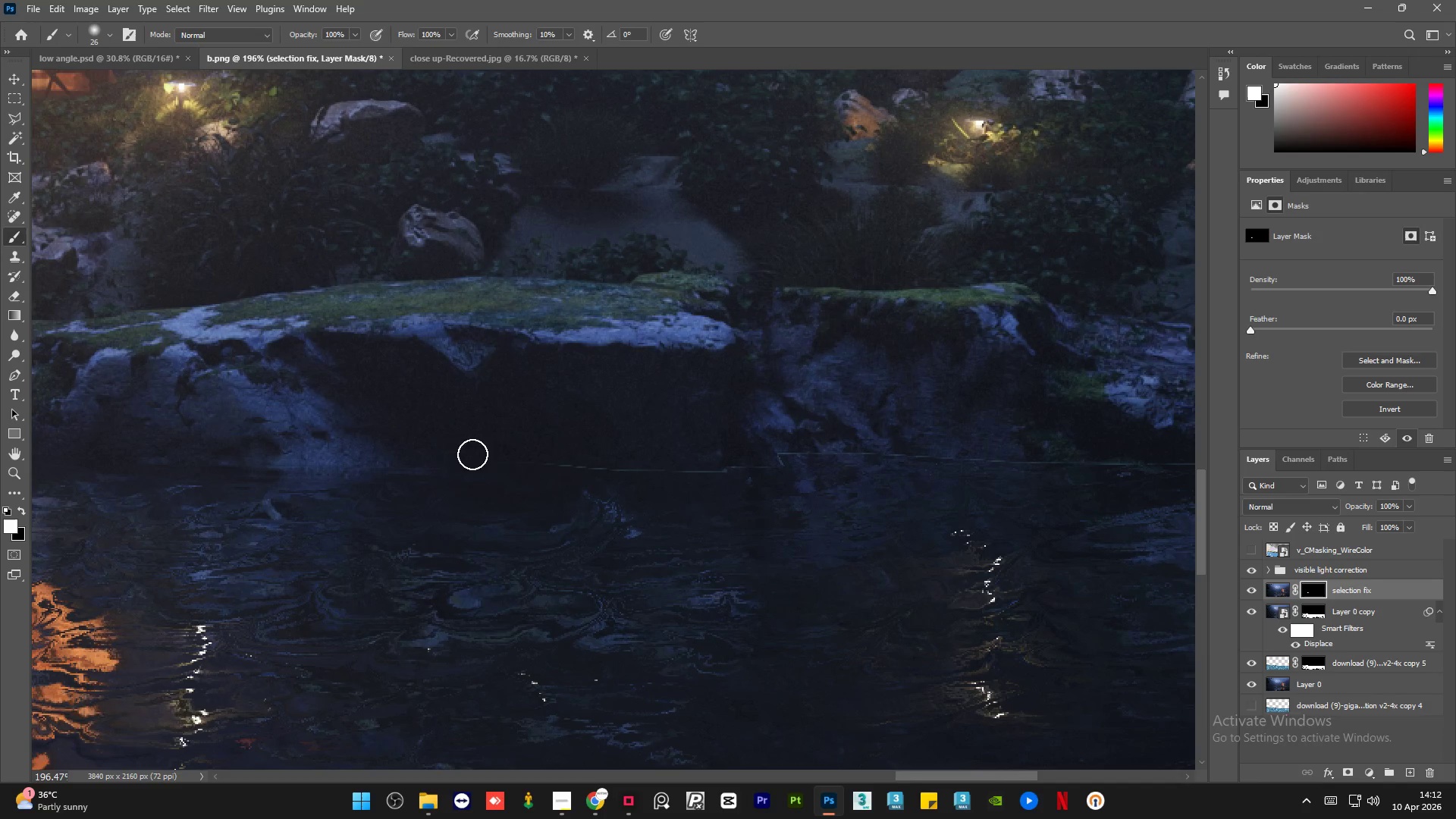 
key(Alt+AltLeft)
 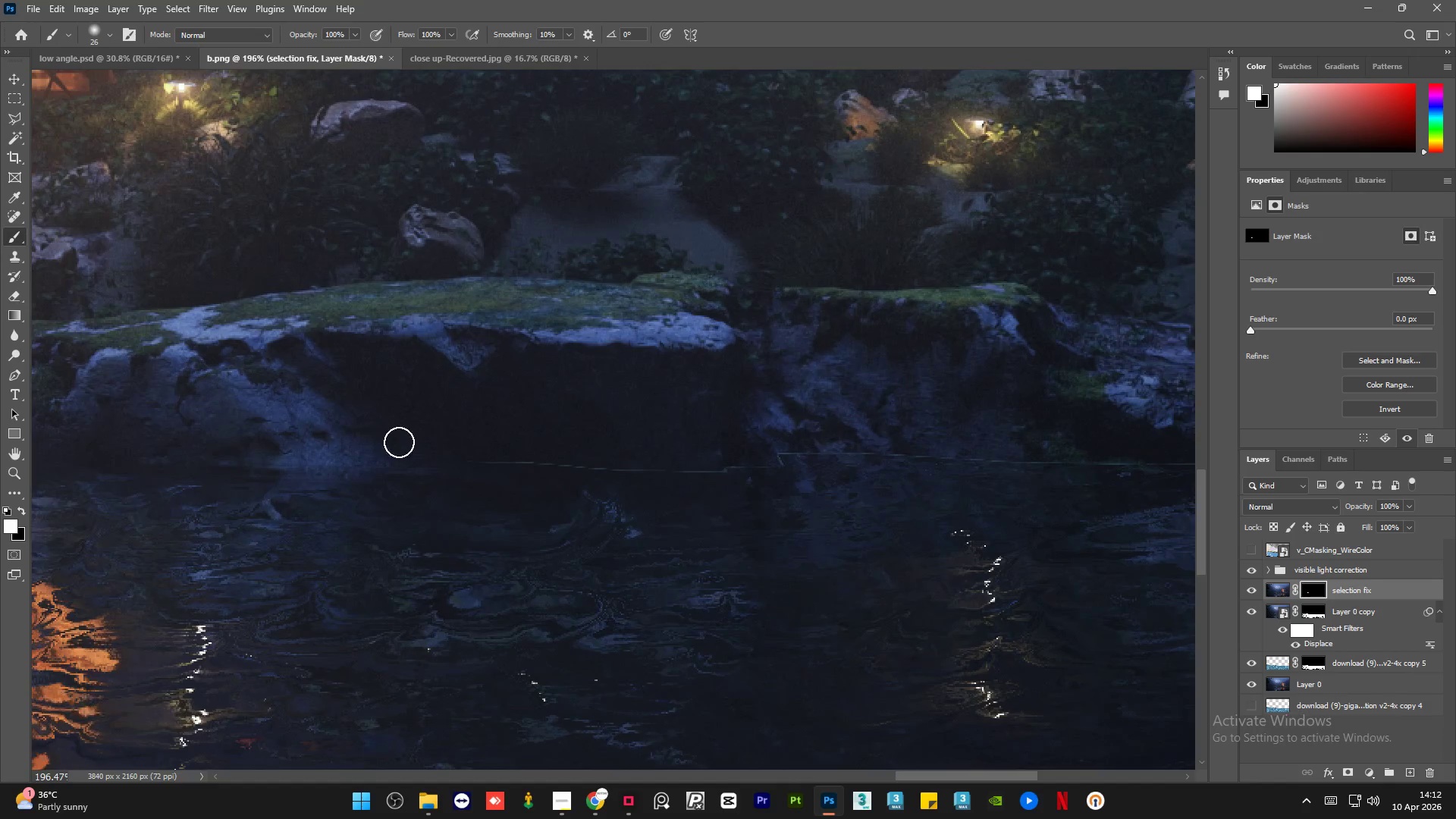 
left_click_drag(start_coordinate=[399, 443], to_coordinate=[639, 442])
 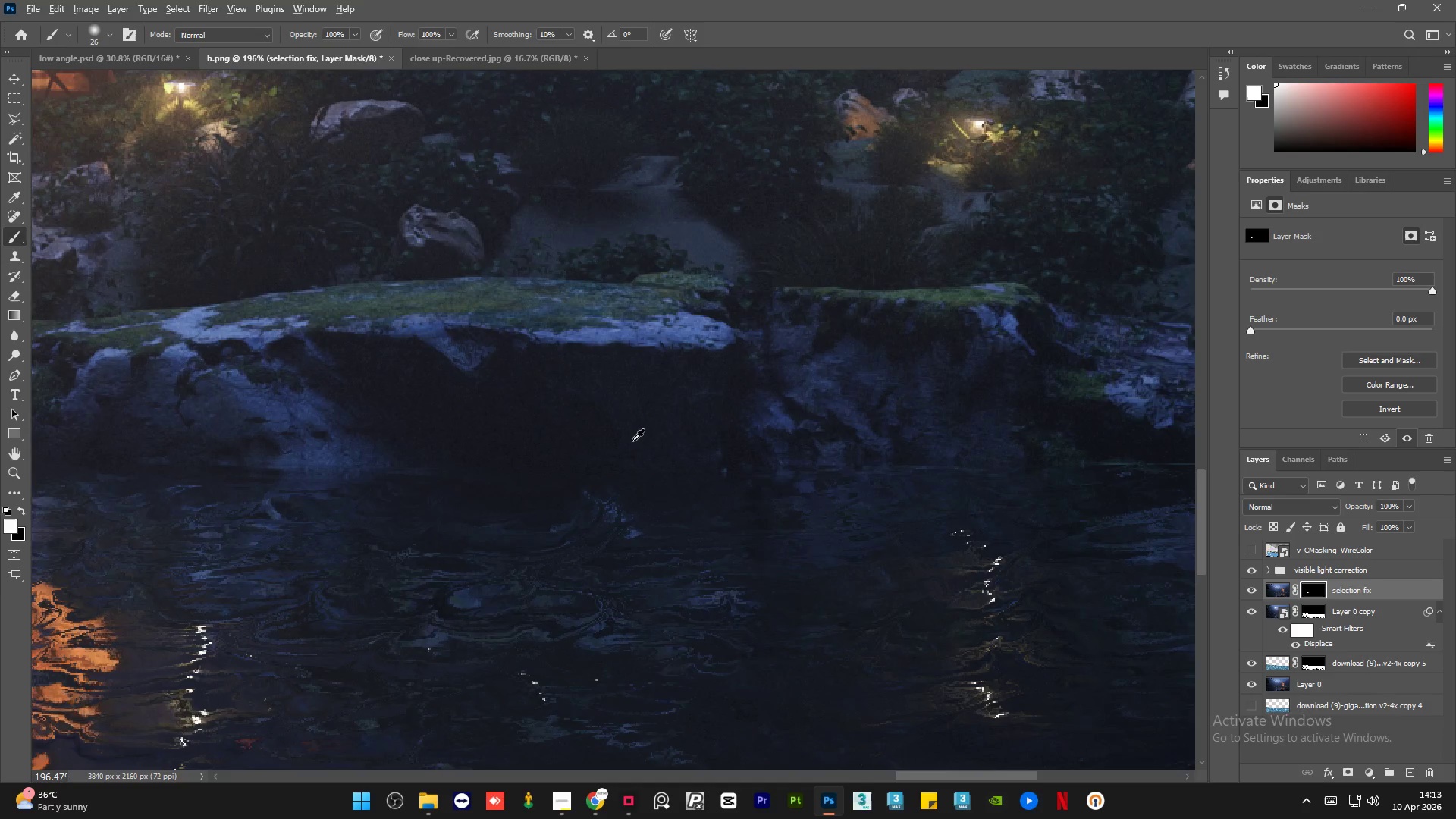 
scroll: coordinate [775, 438], scroll_direction: up, amount: 1.0
 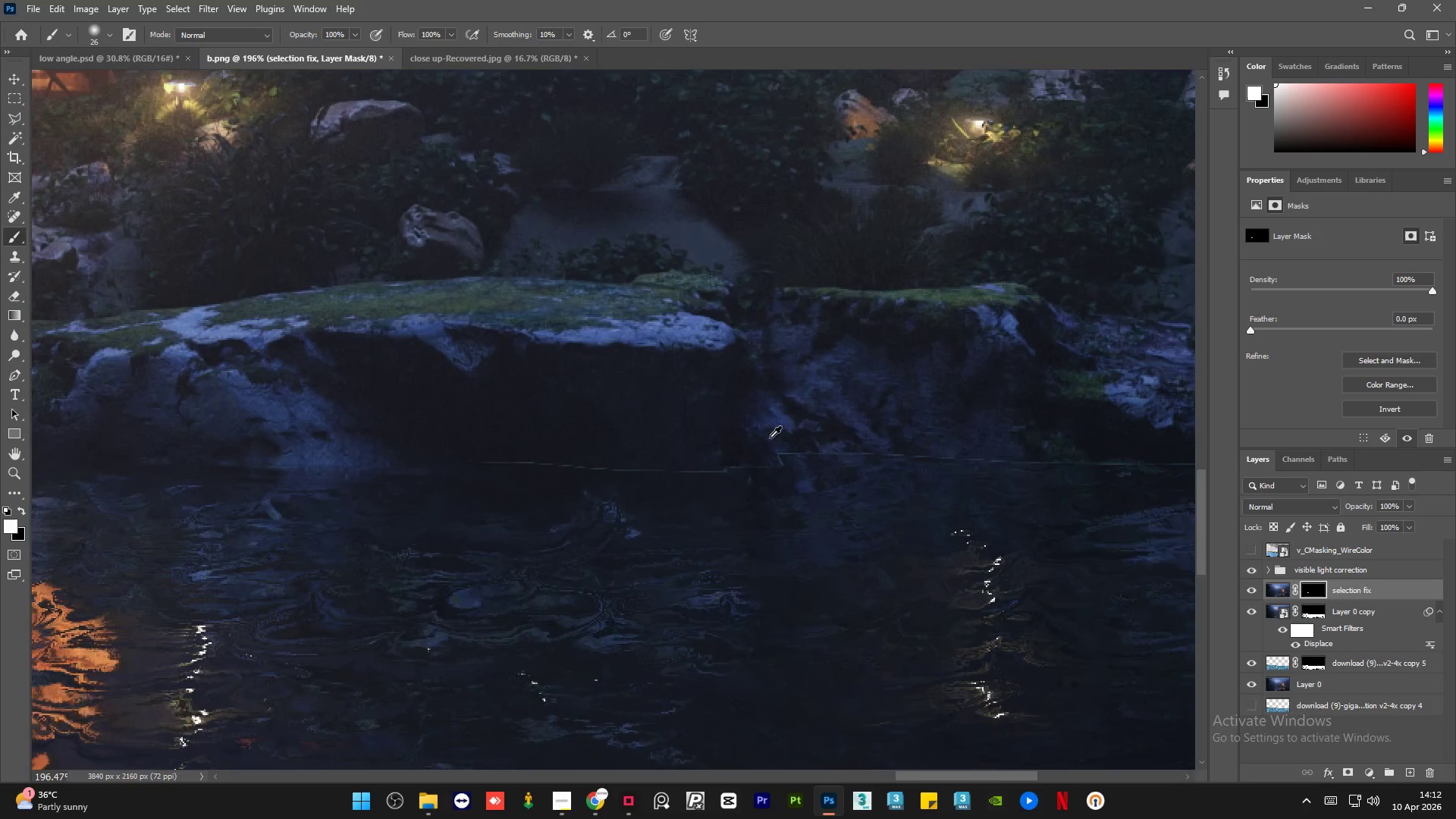 
hold_key(key=AltLeft, duration=1.33)
 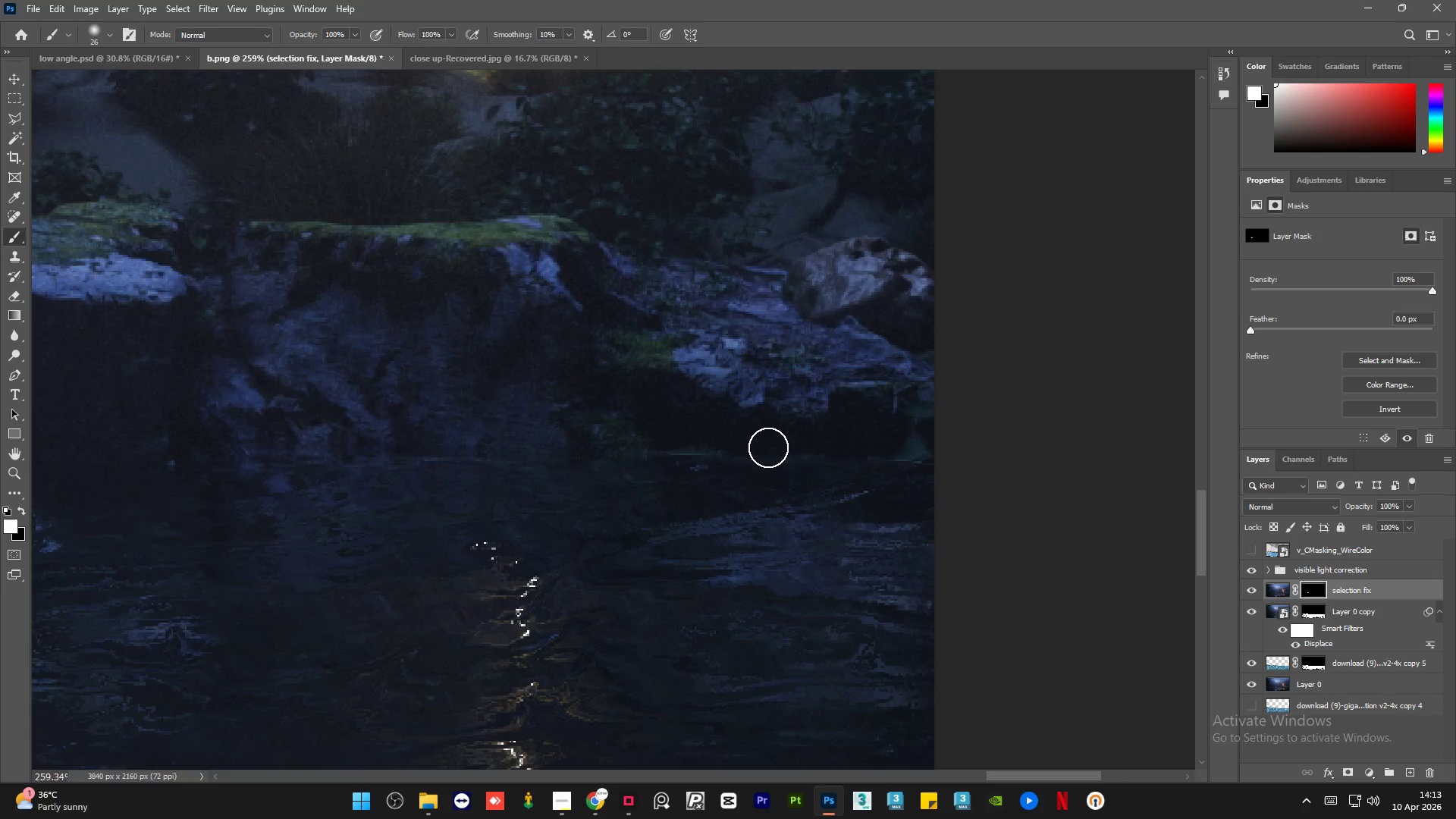 
left_click_drag(start_coordinate=[717, 456], to_coordinate=[880, 450])
 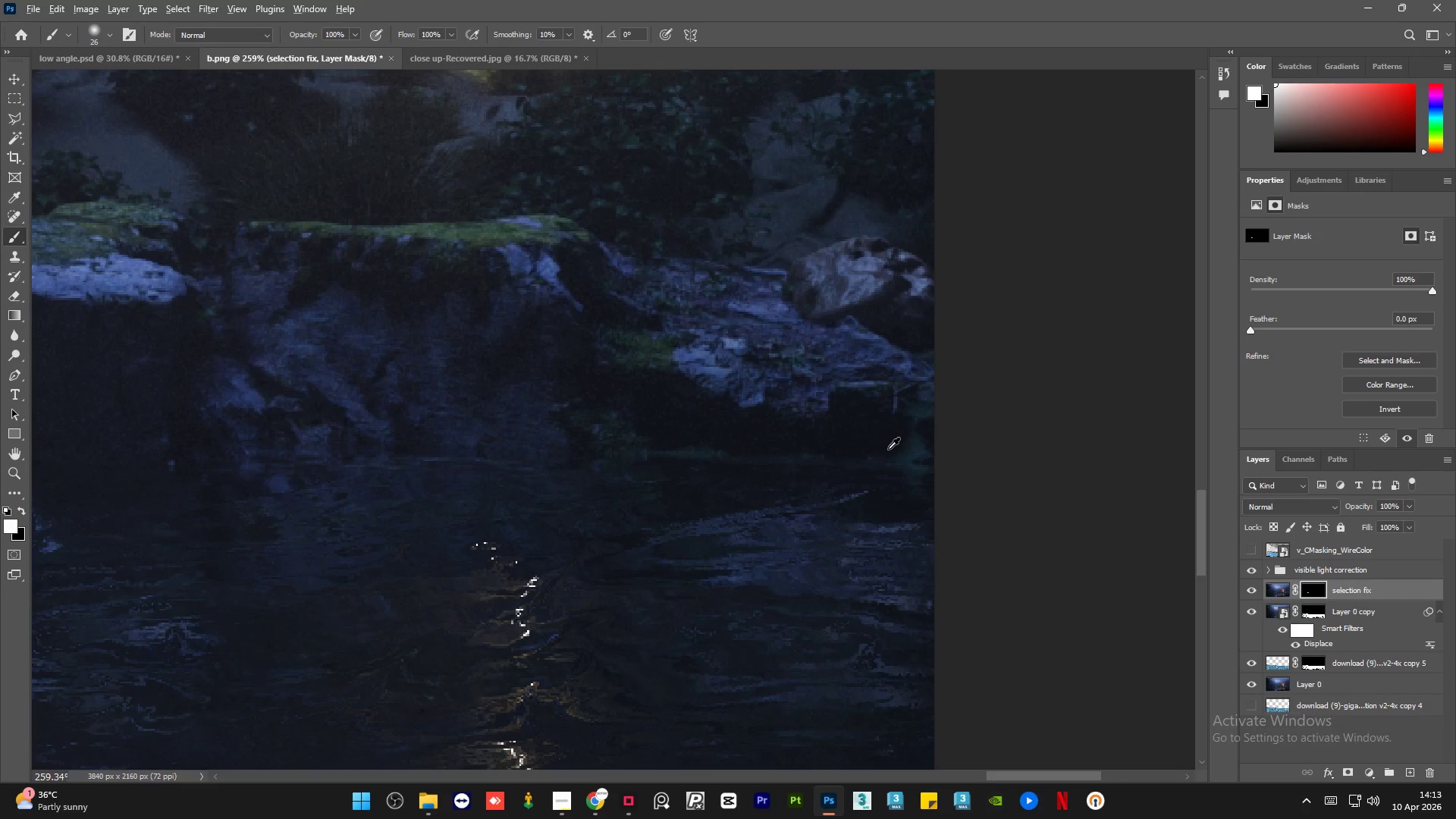 
scroll: coordinate [876, 453], scroll_direction: up, amount: 3.0
 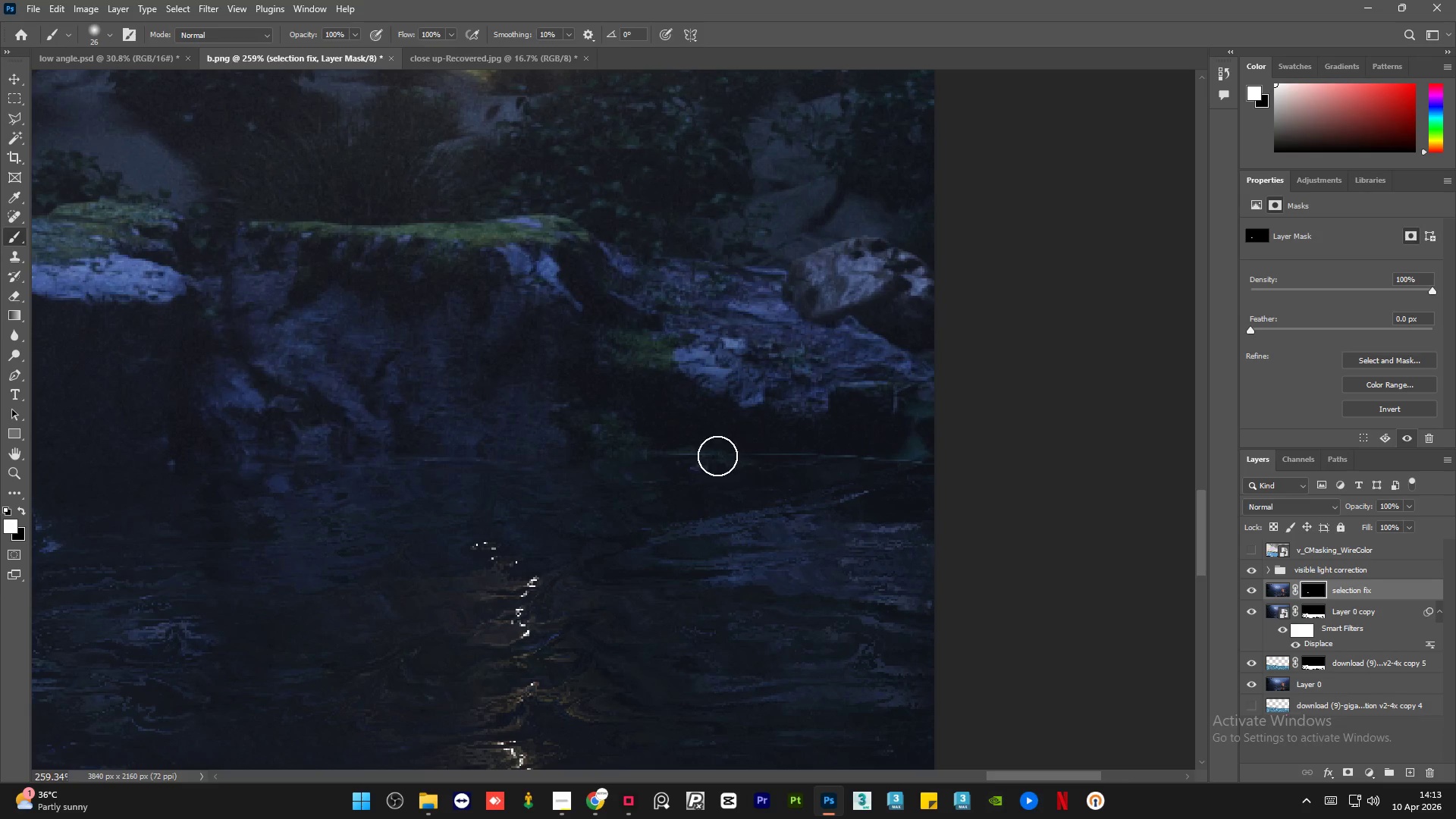 
hold_key(key=AltLeft, duration=1.52)
 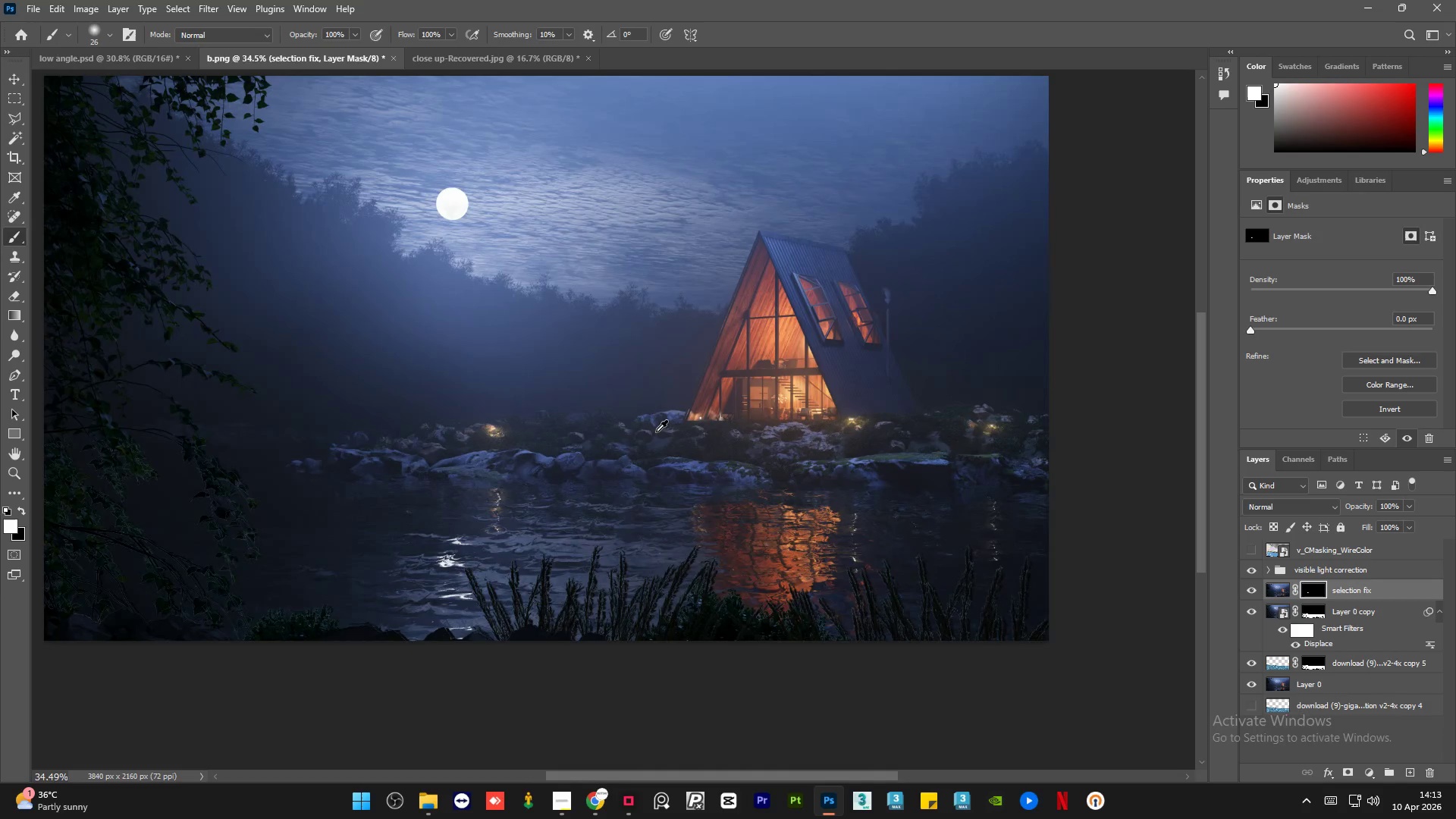 
hold_key(key=AltLeft, duration=1.5)
 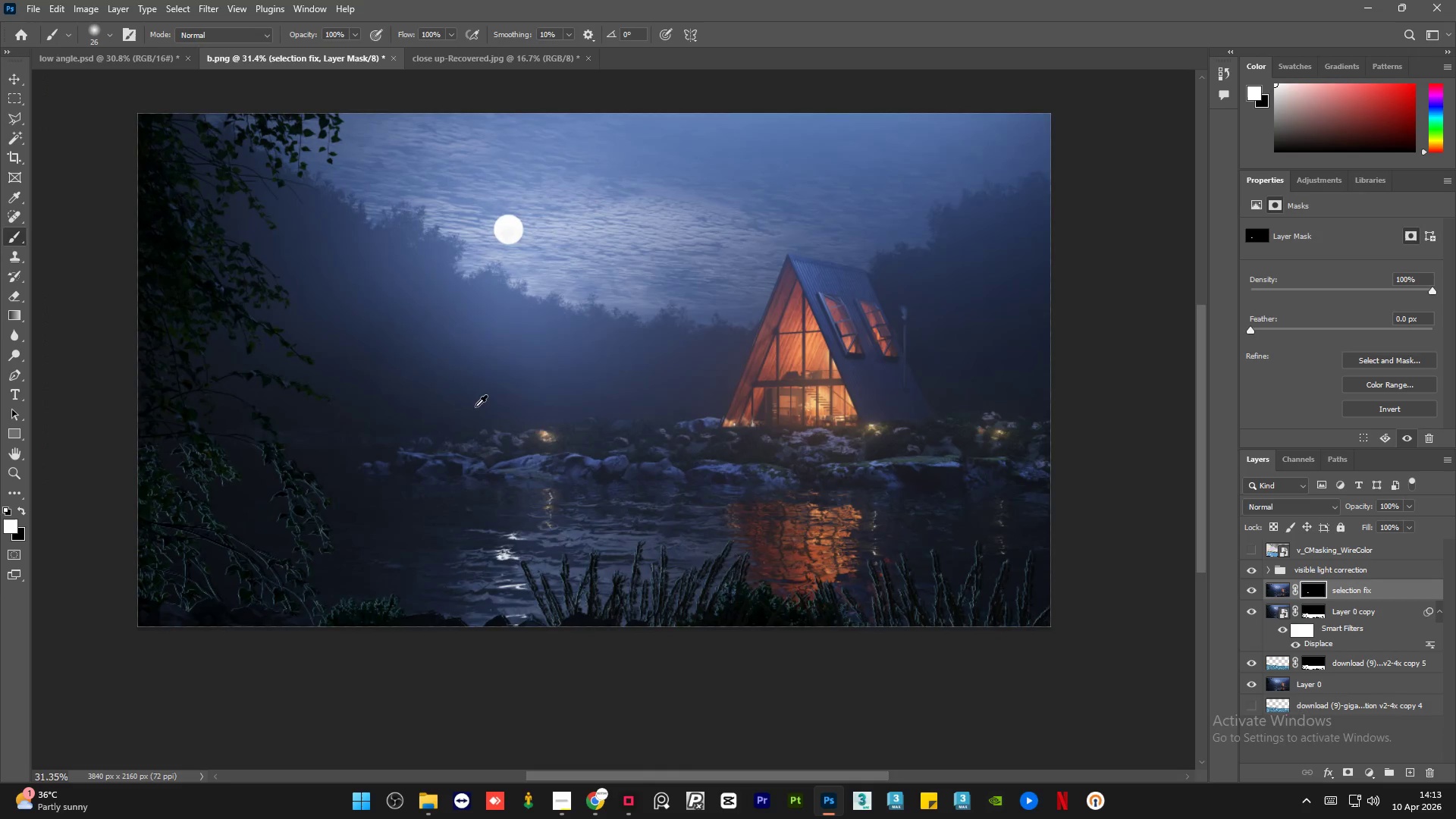 
key(Alt+AltLeft)
 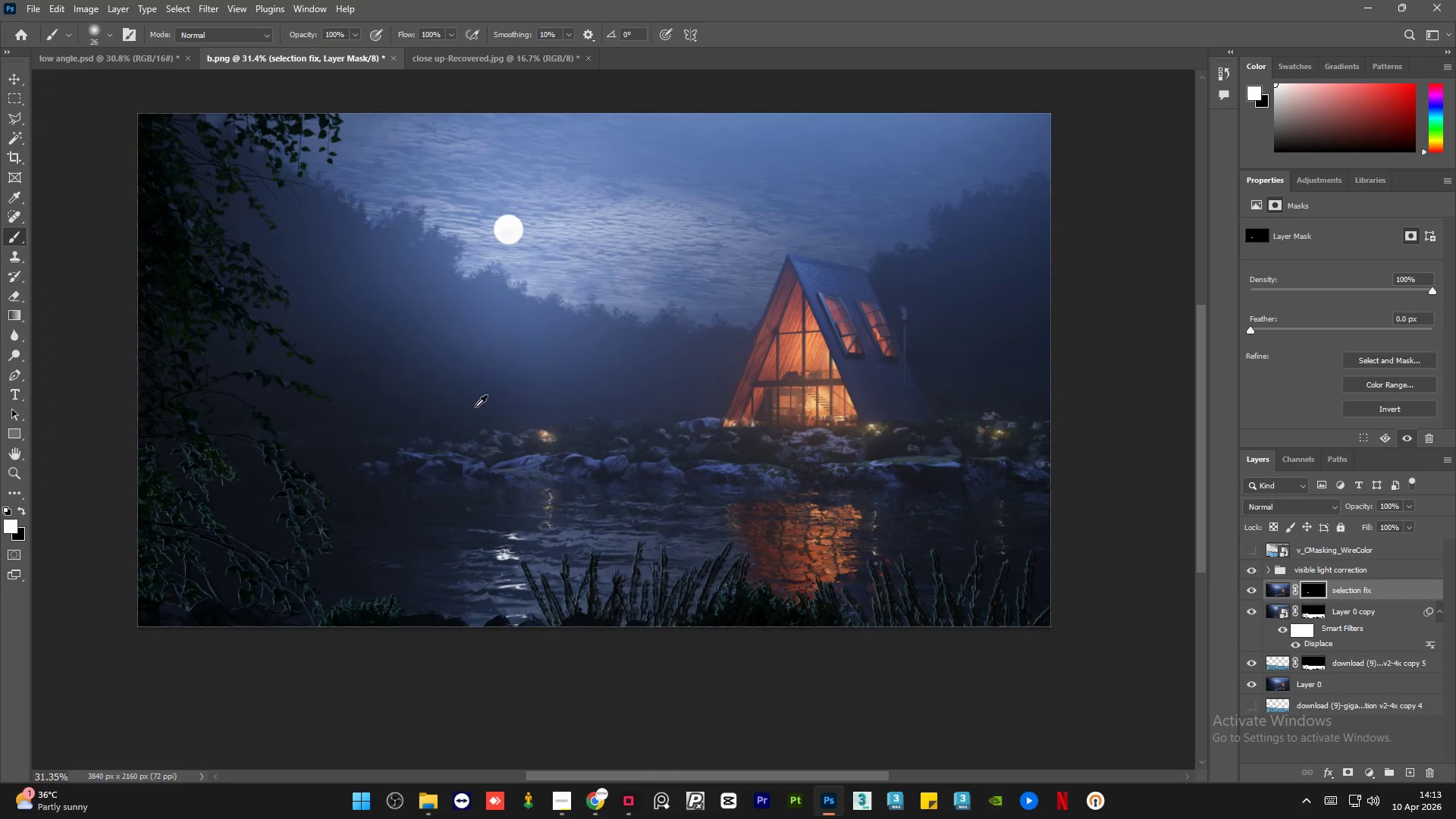 
key(Alt+AltLeft)
 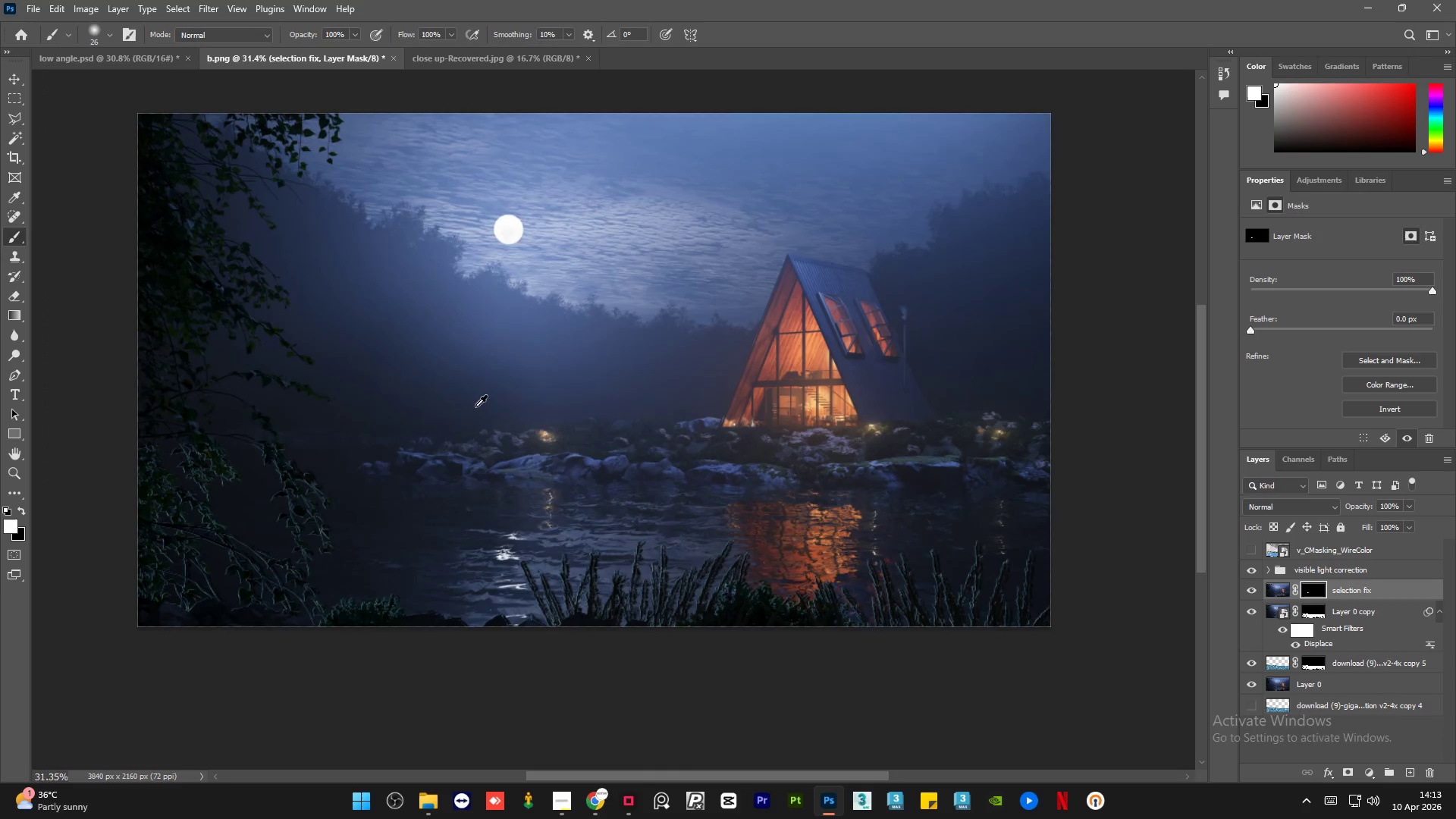 
key(Alt+AltLeft)
 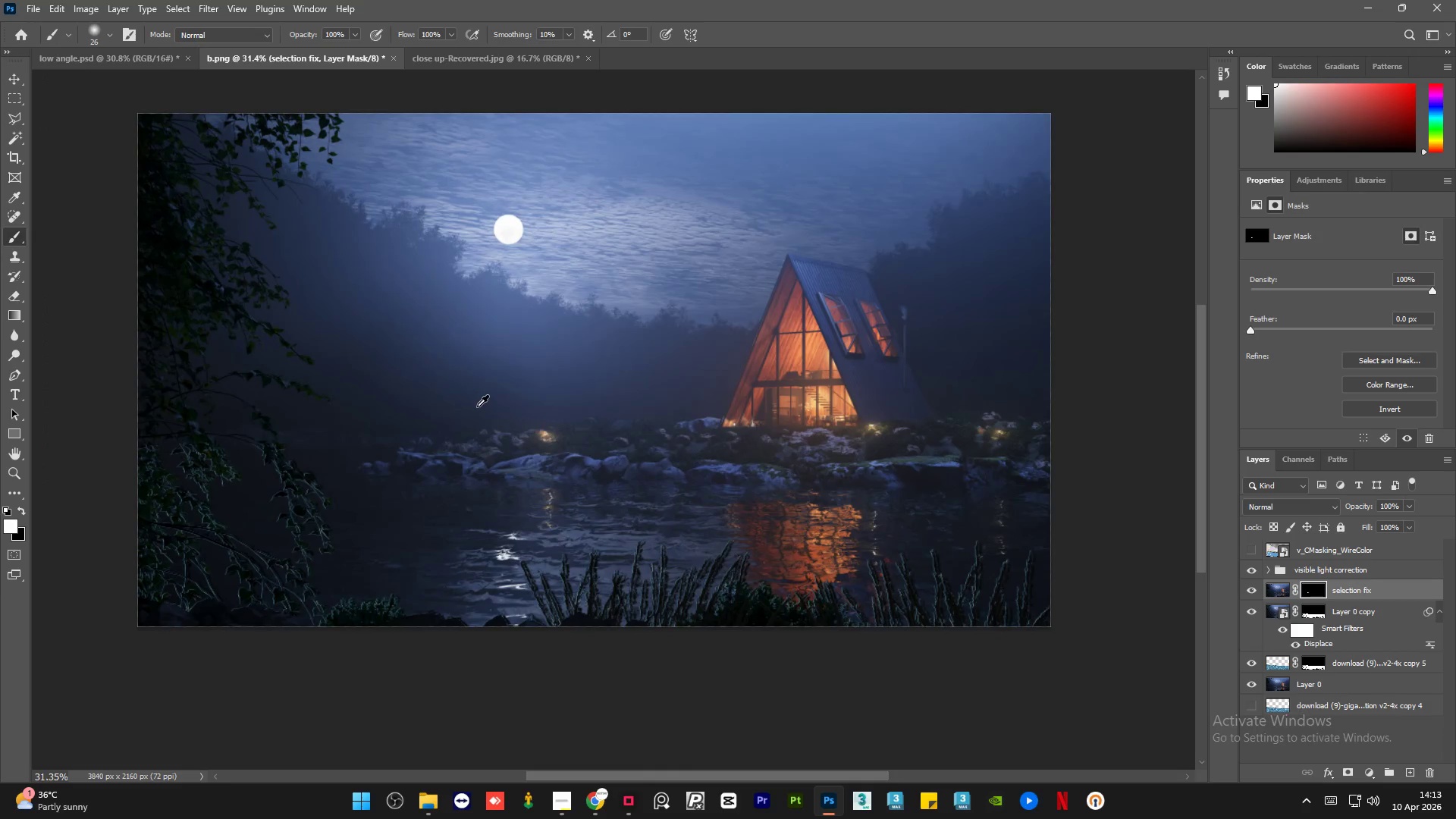 
key(Alt+AltLeft)
 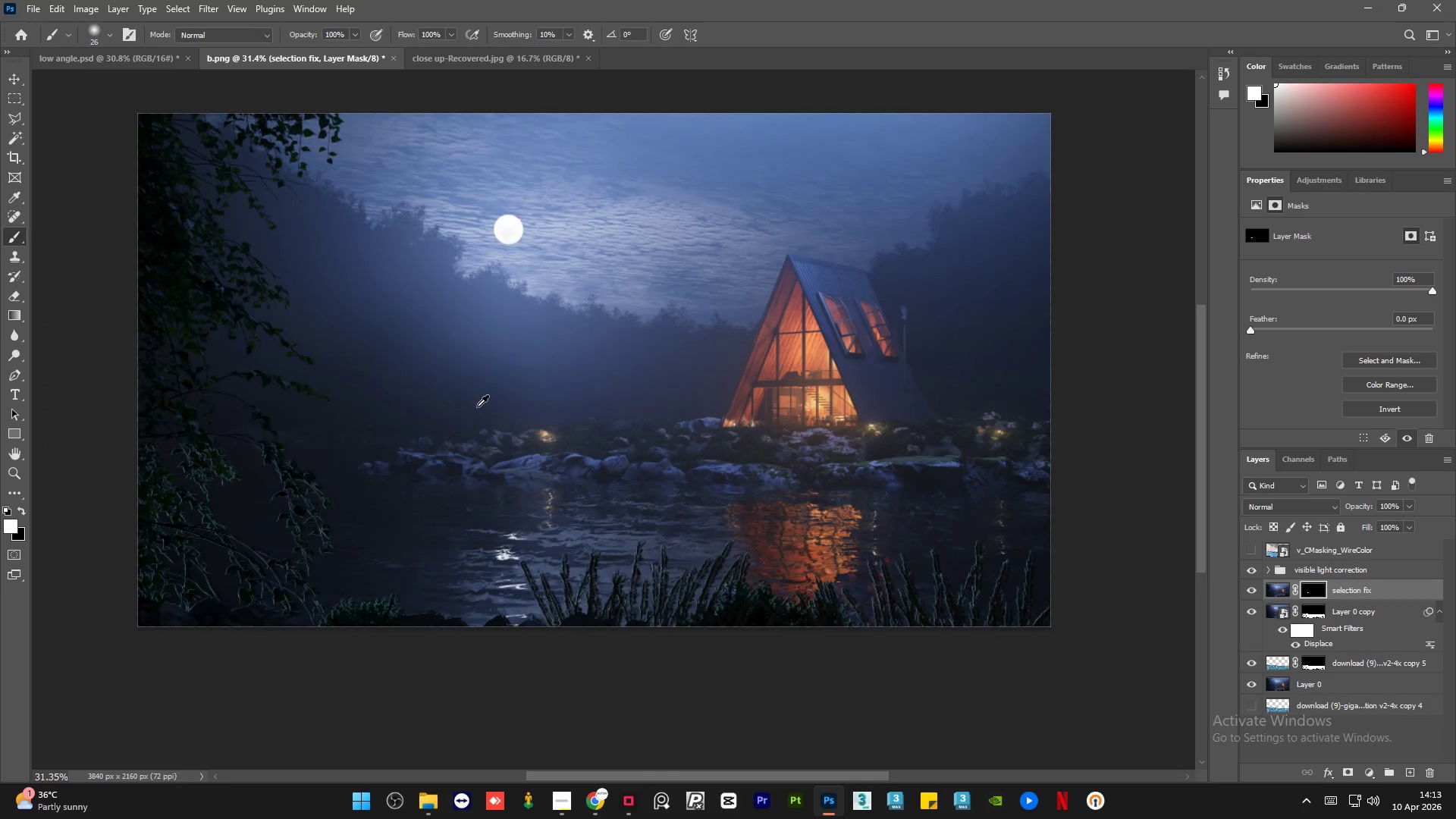 
key(Alt+AltLeft)
 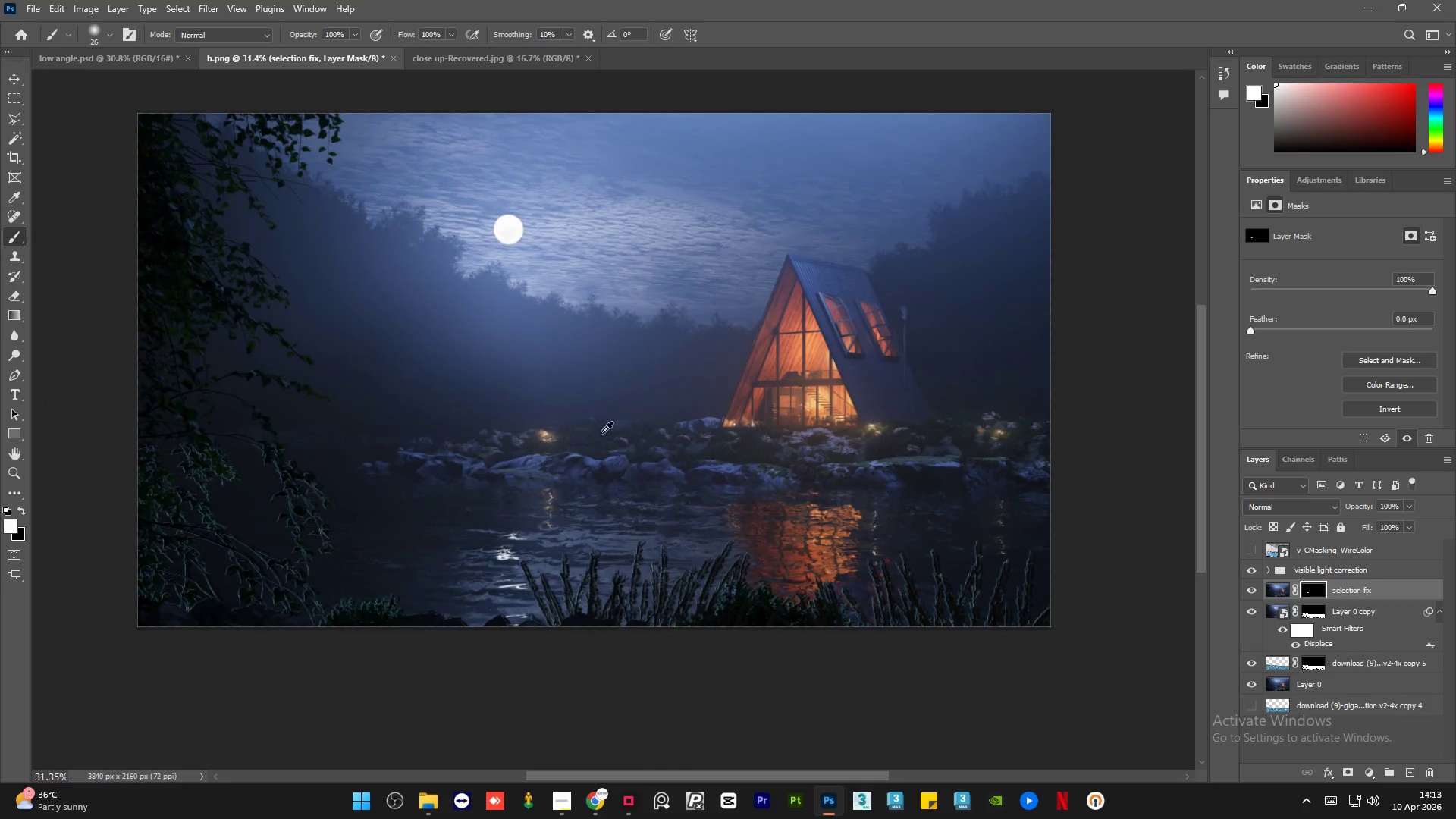 
key(Alt+AltLeft)
 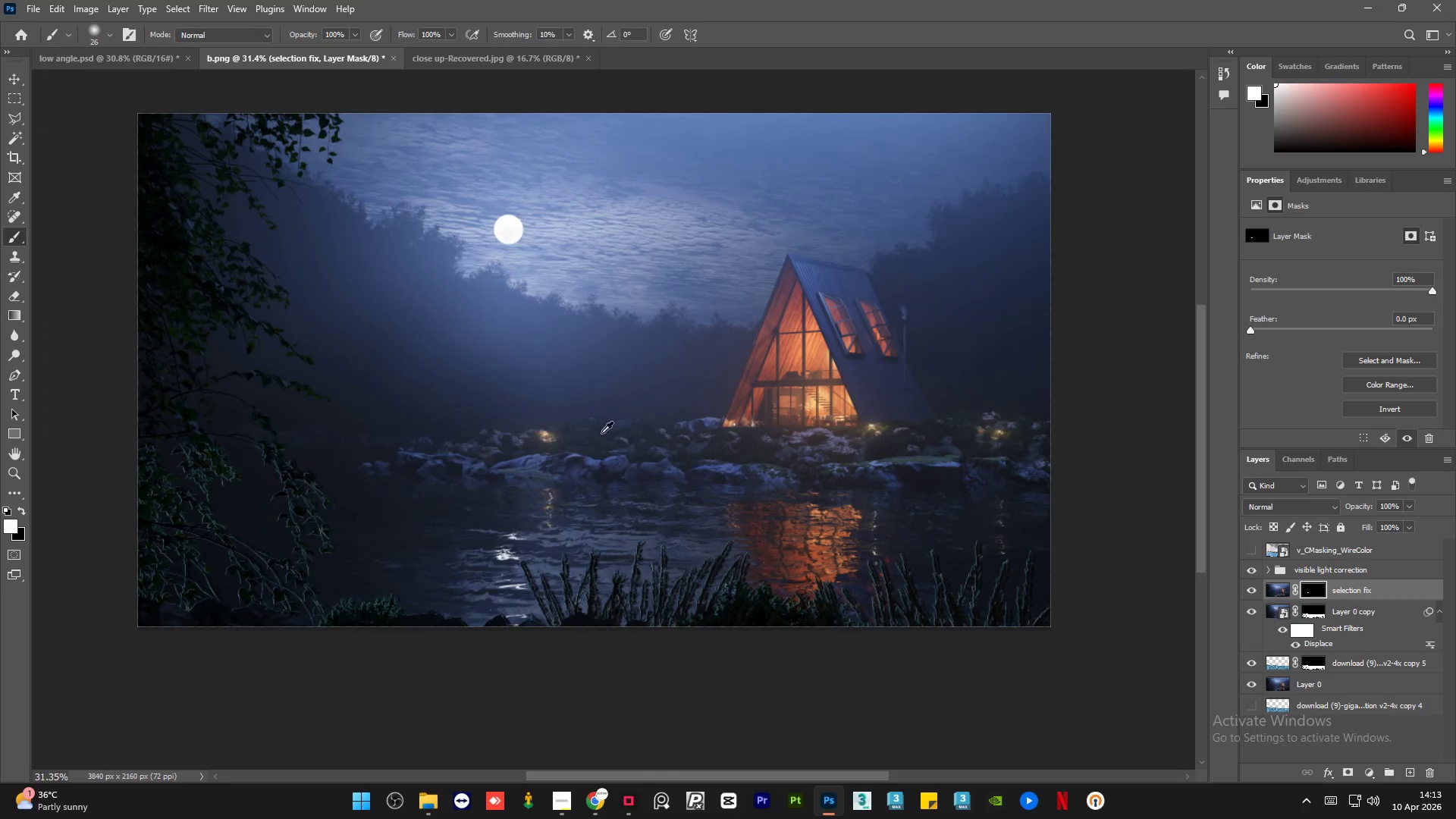 
key(Alt+AltLeft)
 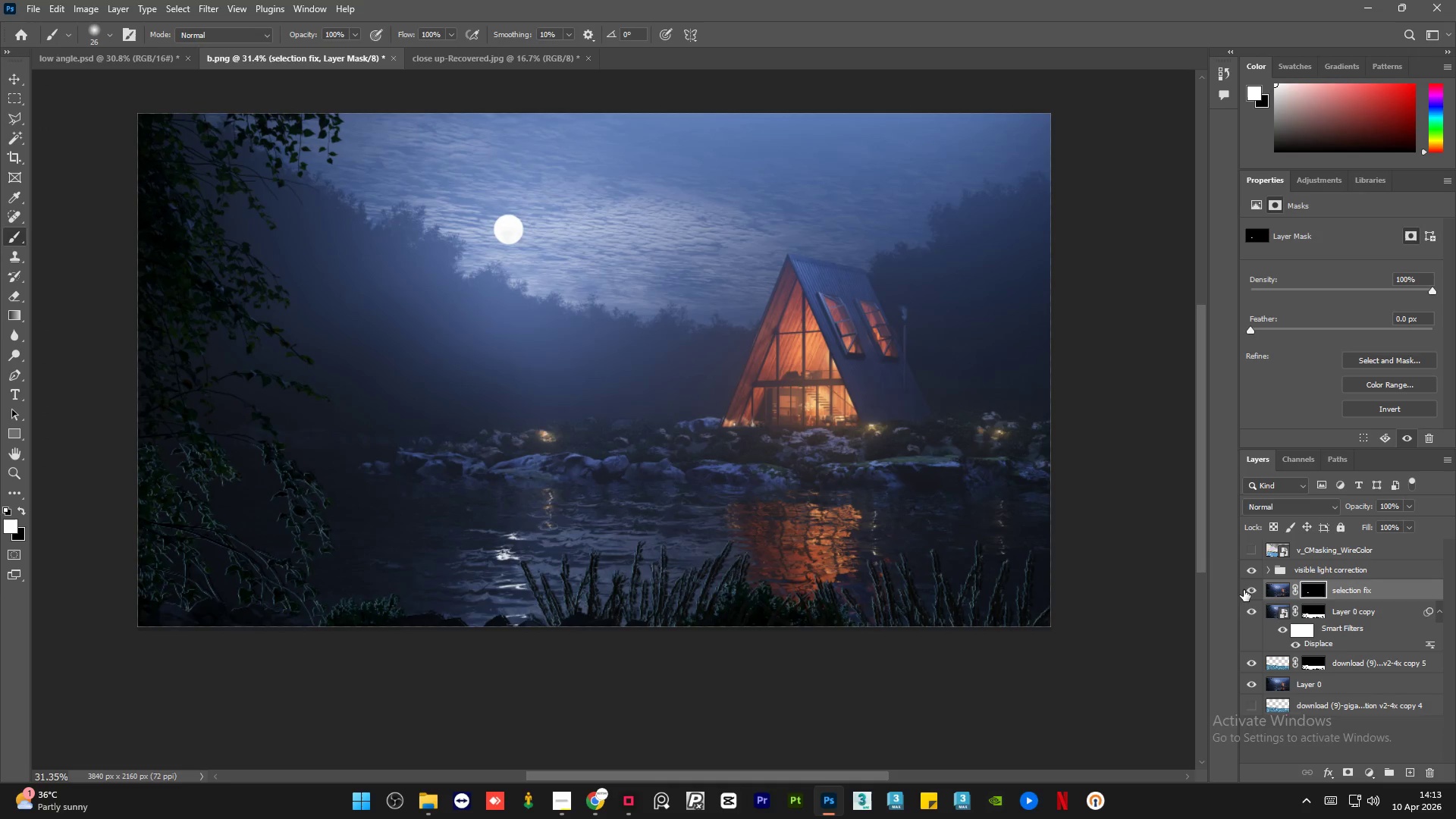 
scroll: coordinate [475, 406], scroll_direction: down, amount: 23.0
 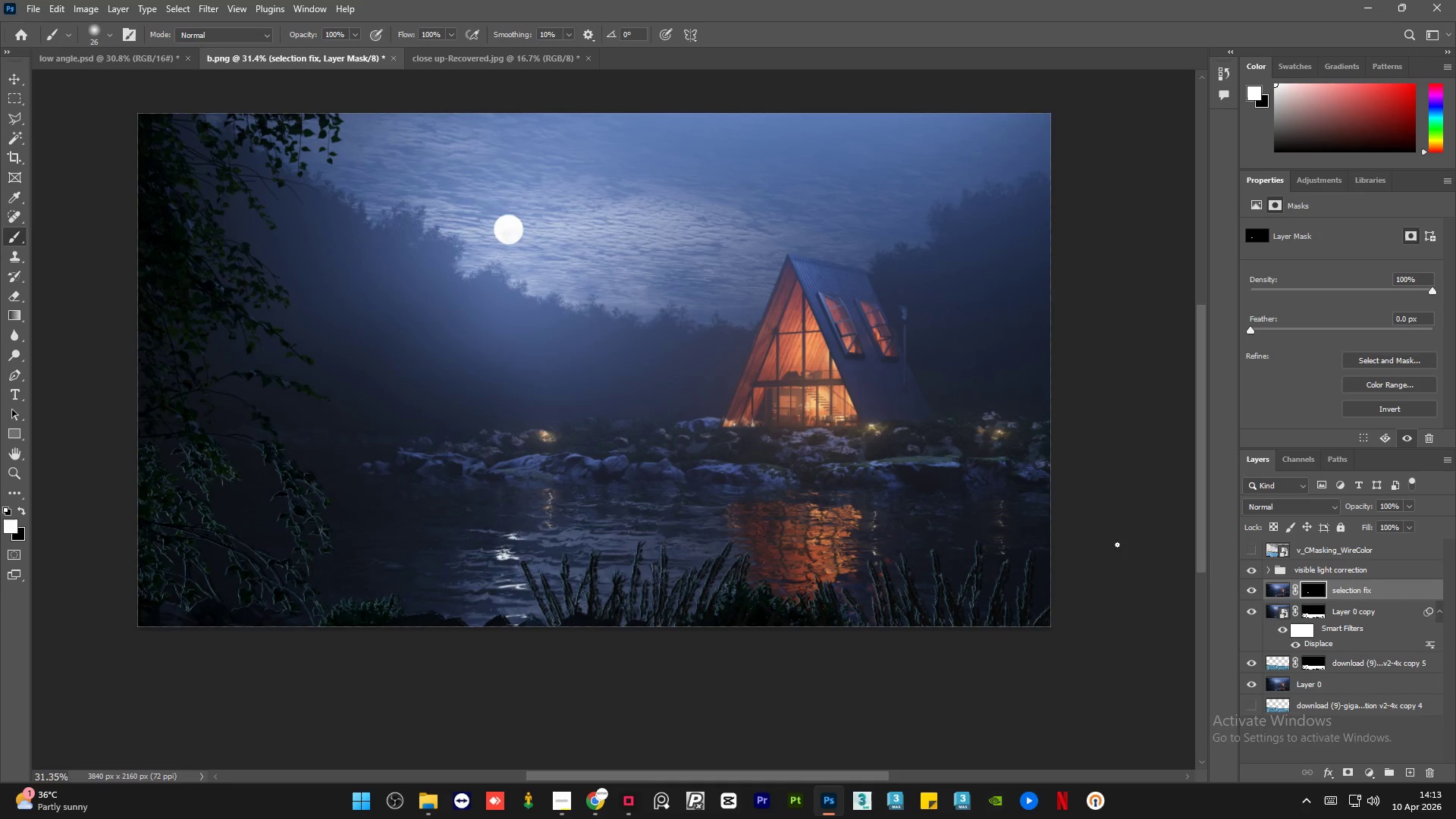 
left_click([1252, 589])
 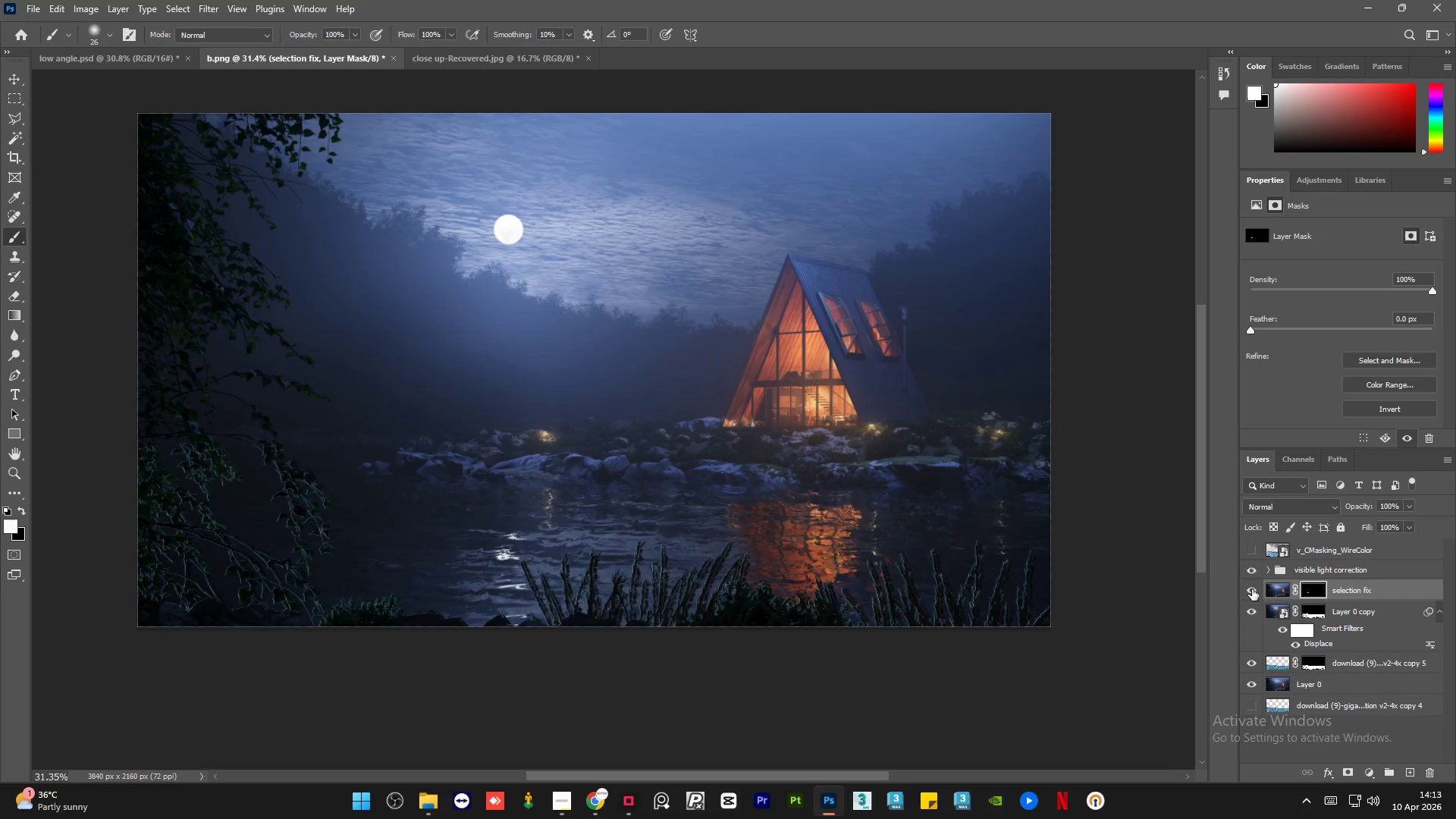 
double_click([1252, 589])
 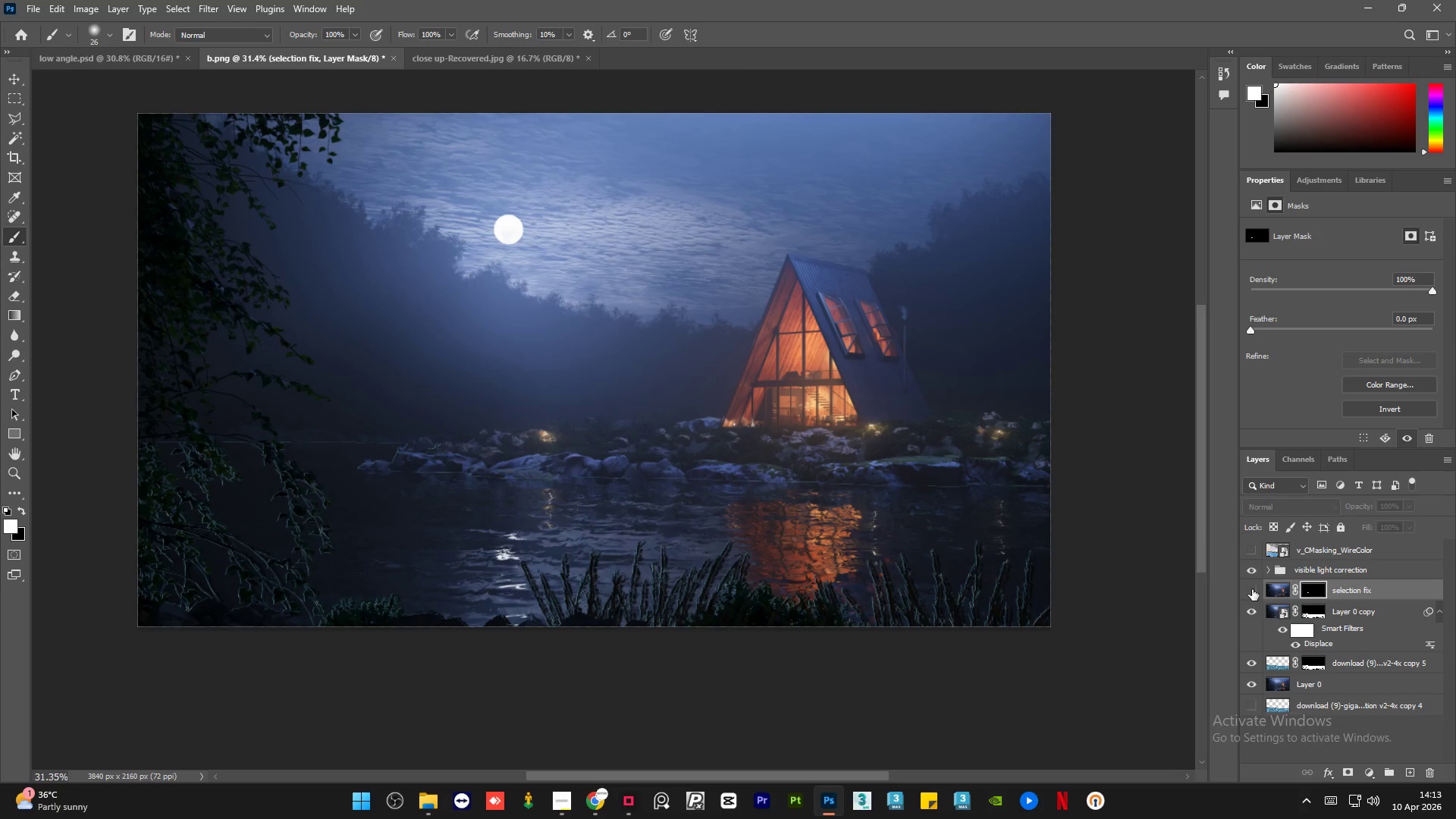 
triple_click([1252, 589])
 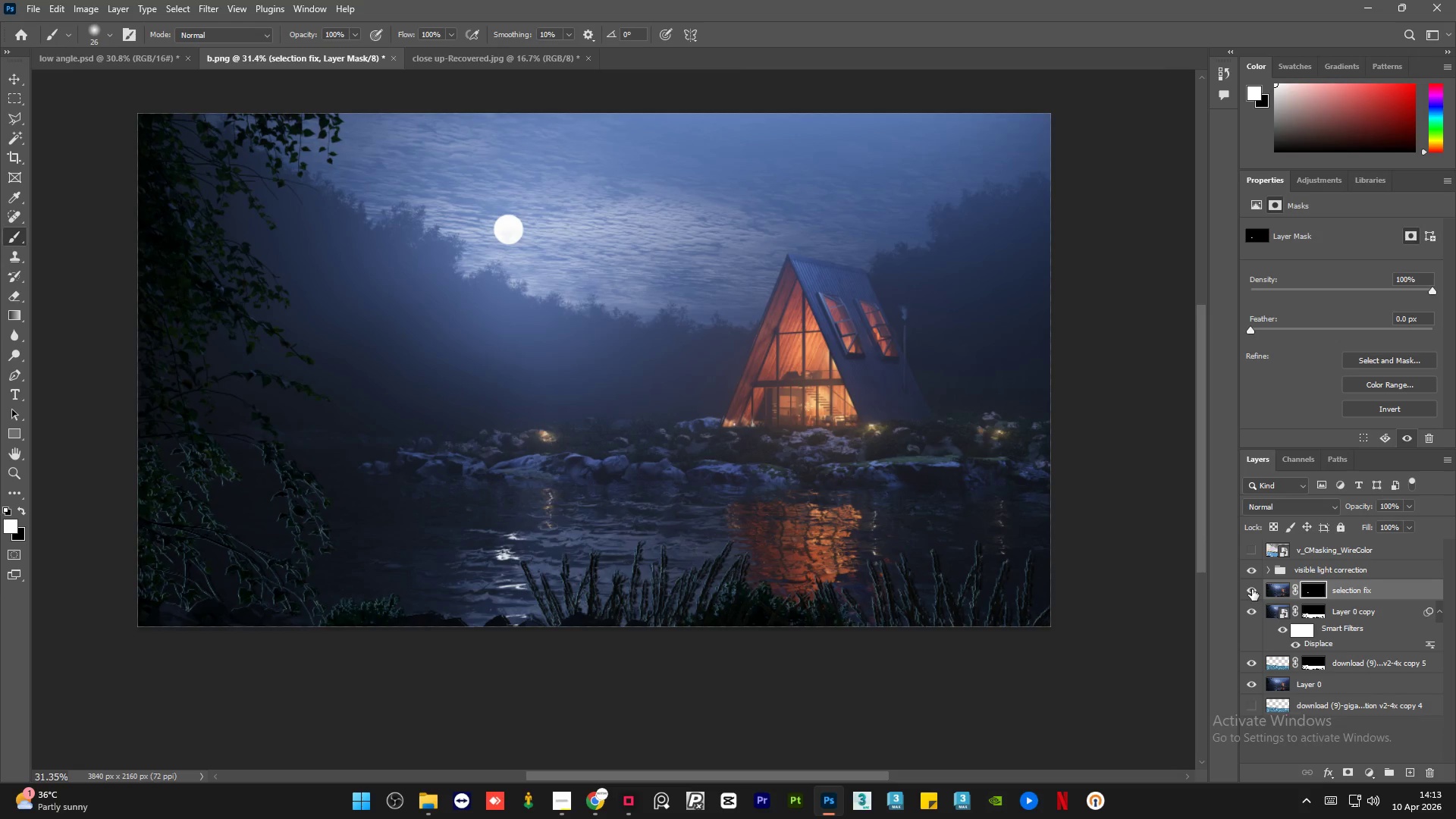 
triple_click([1252, 589])
 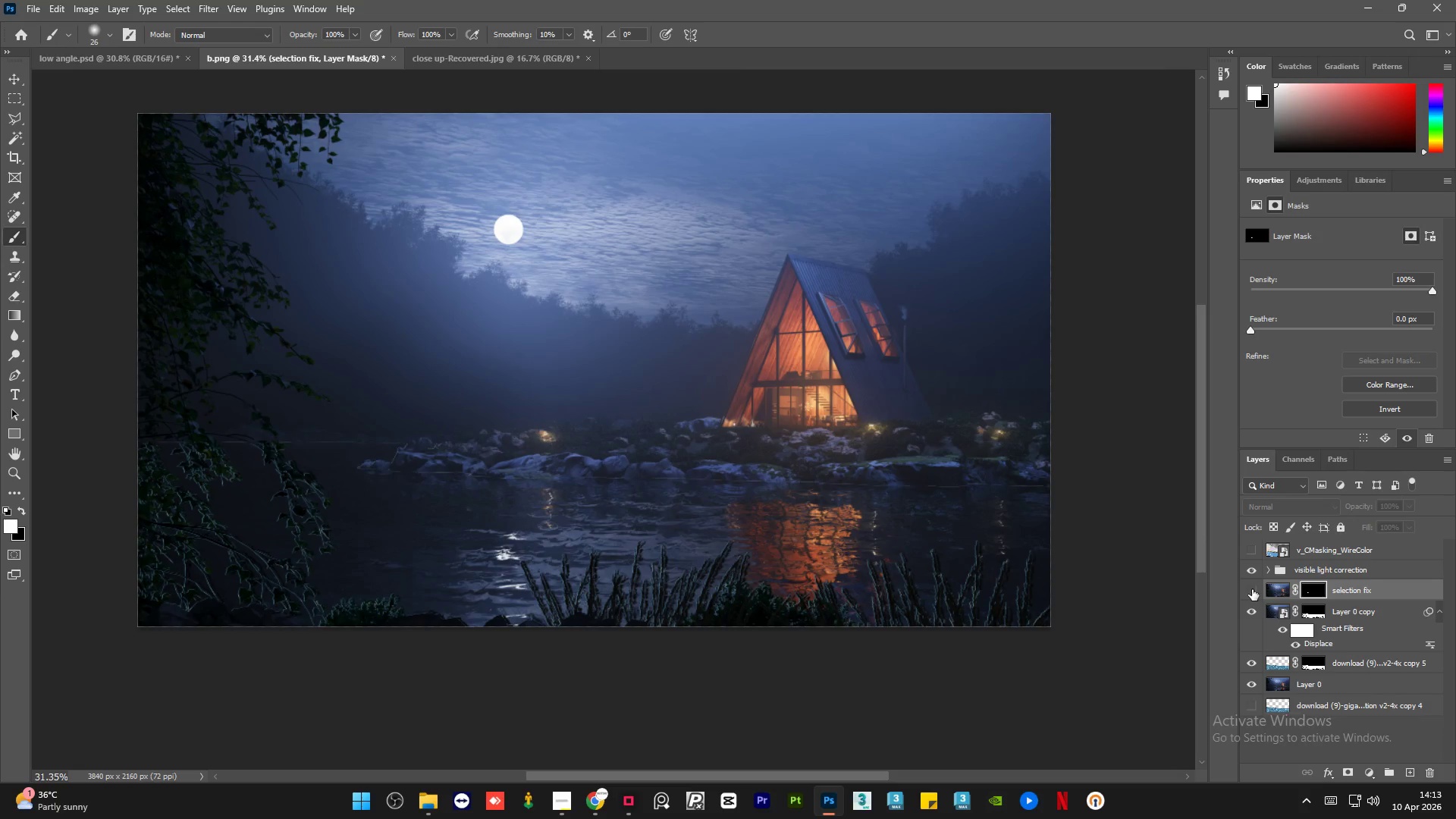 
triple_click([1252, 589])
 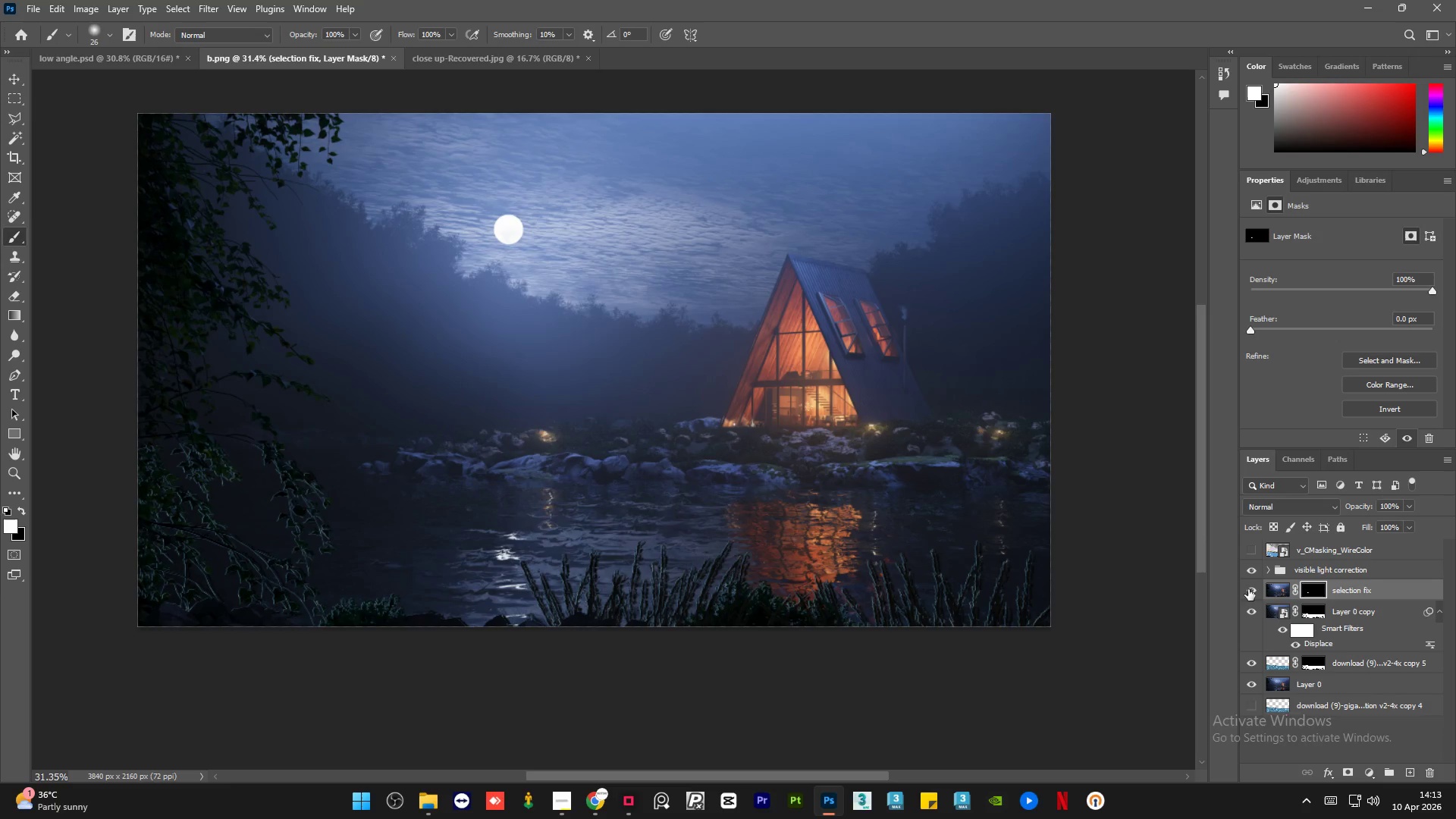 
hold_key(key=AltLeft, duration=1.53)
hold_key(key=AltLeft, duration=1.42)
hold_key(key=AltLeft, duration=0.62)
scroll: coordinate [902, 606], scroll_direction: up, amount: 19.0
 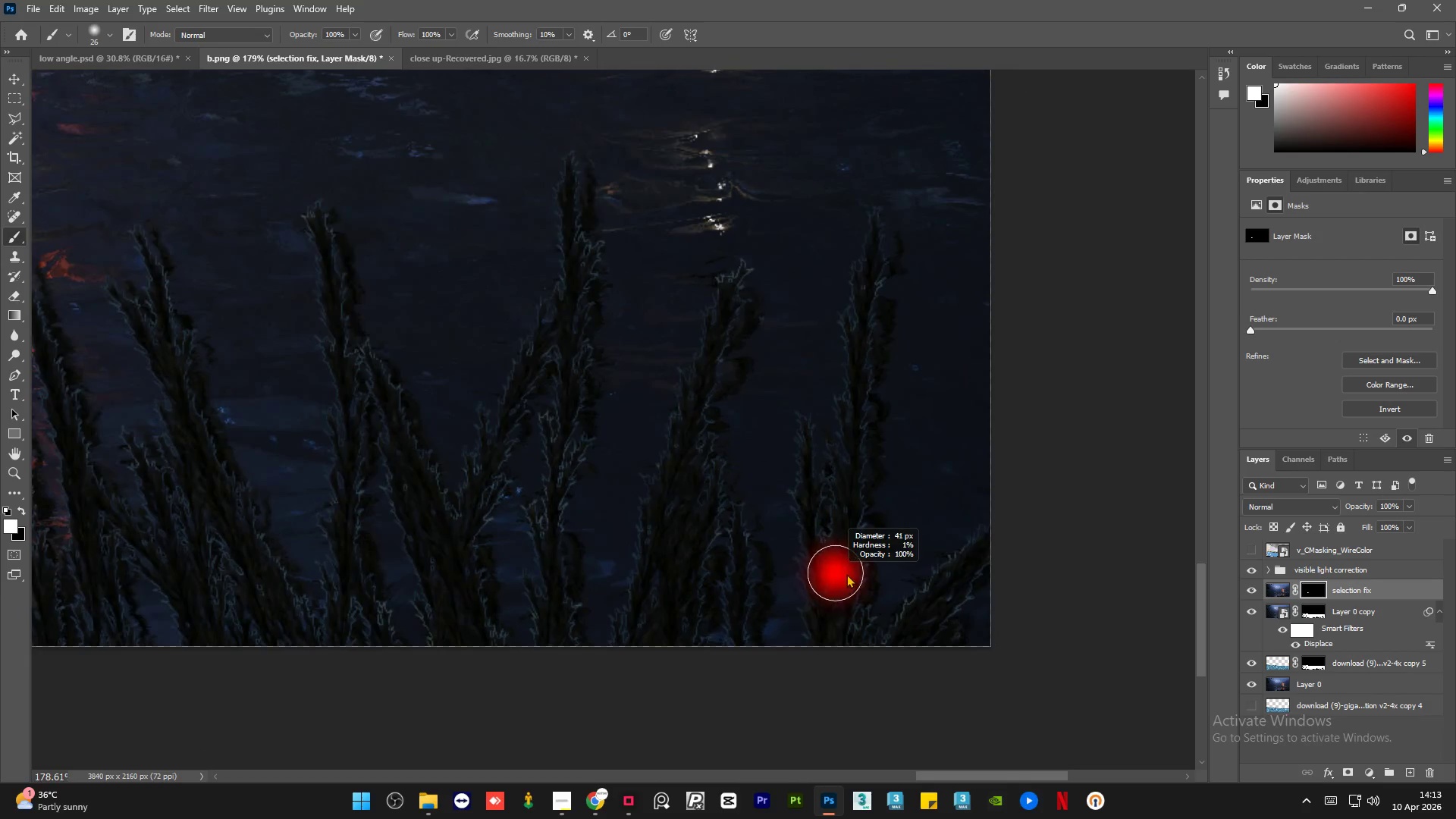 
left_click_drag(start_coordinate=[837, 554], to_coordinate=[679, 430])
 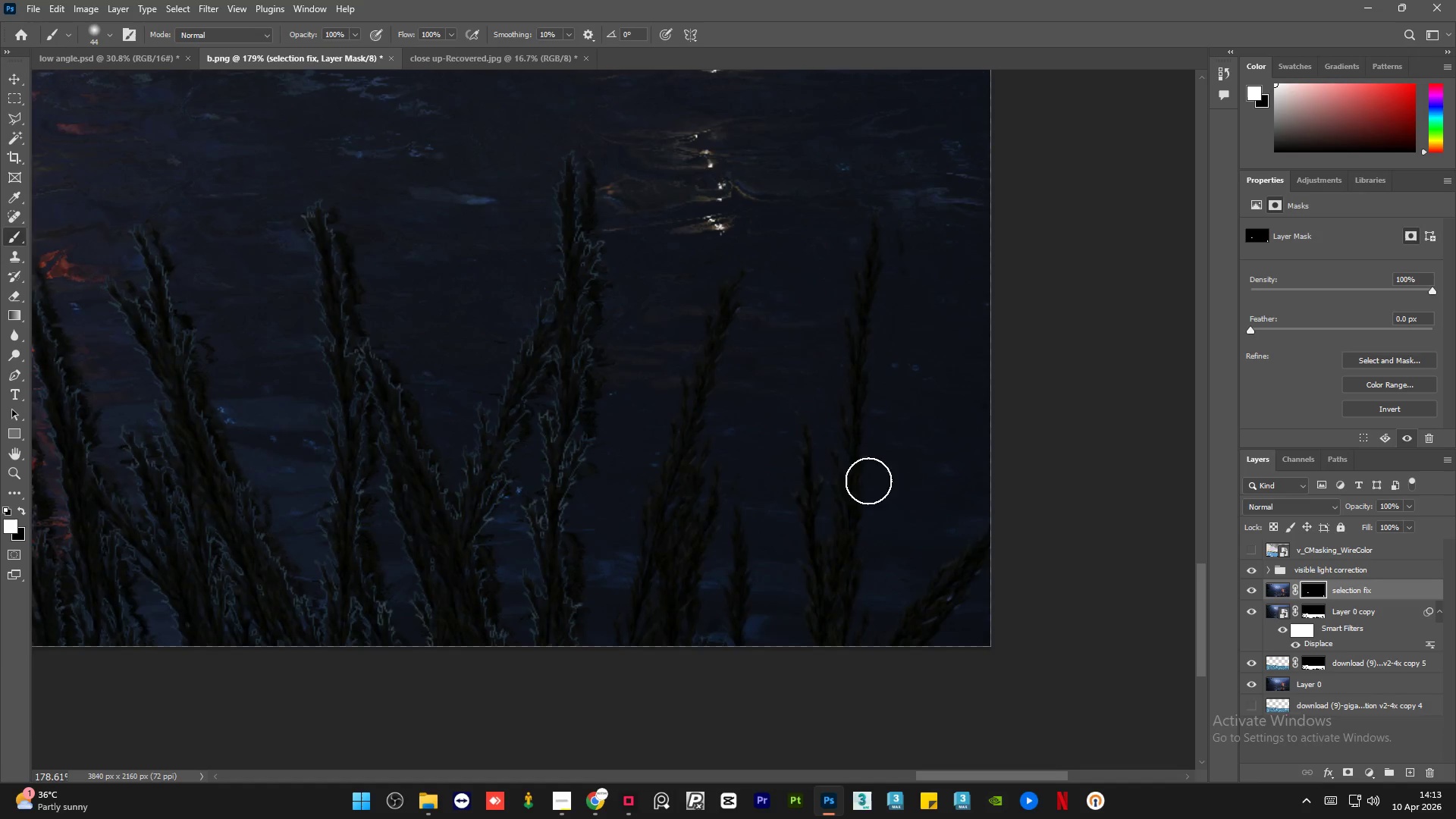 
hold_key(key=AltLeft, duration=1.2)
scroll: coordinate [691, 474], scroll_direction: down, amount: 1.0
 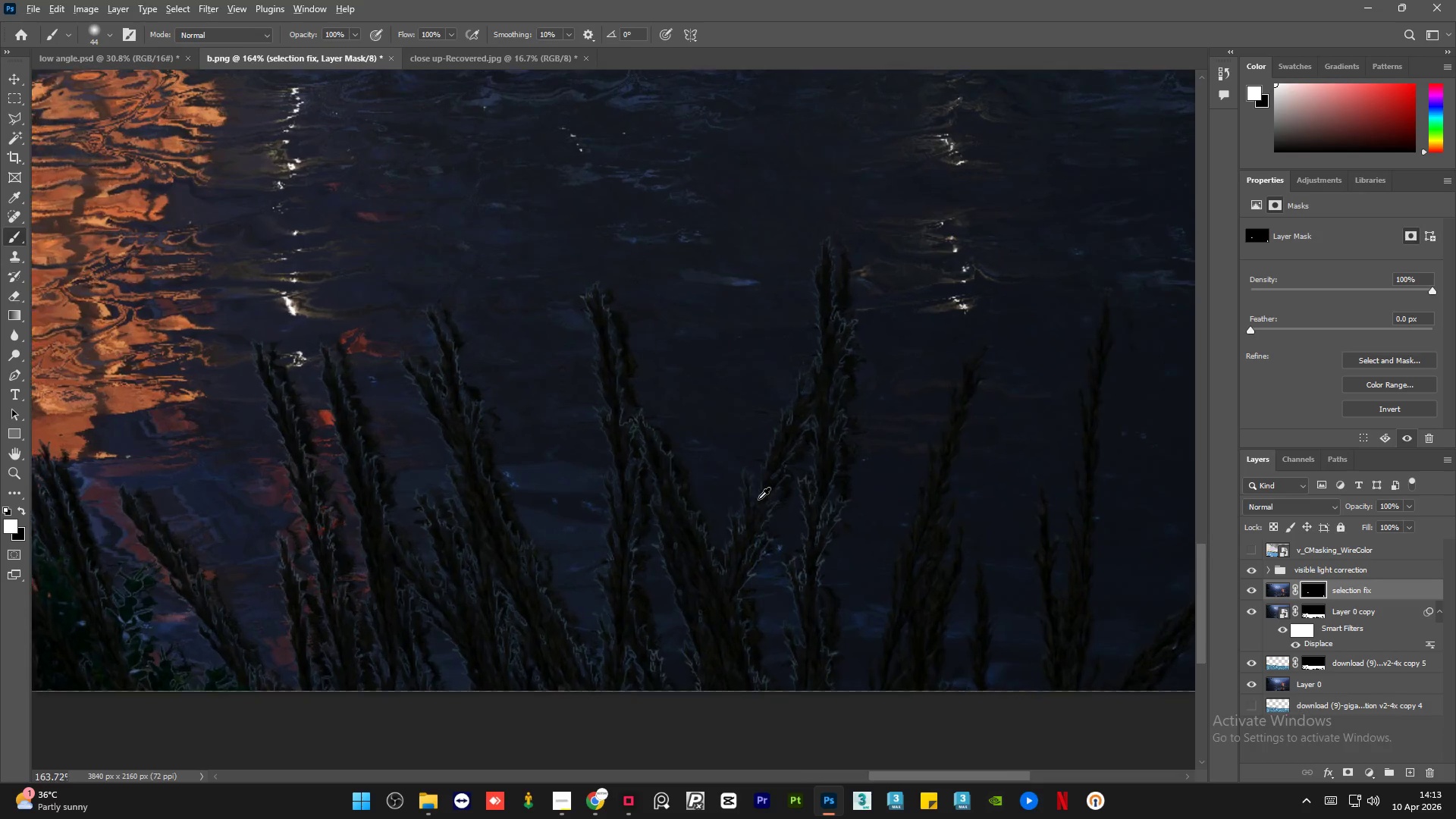 
hold_key(key=AltLeft, duration=0.34)
 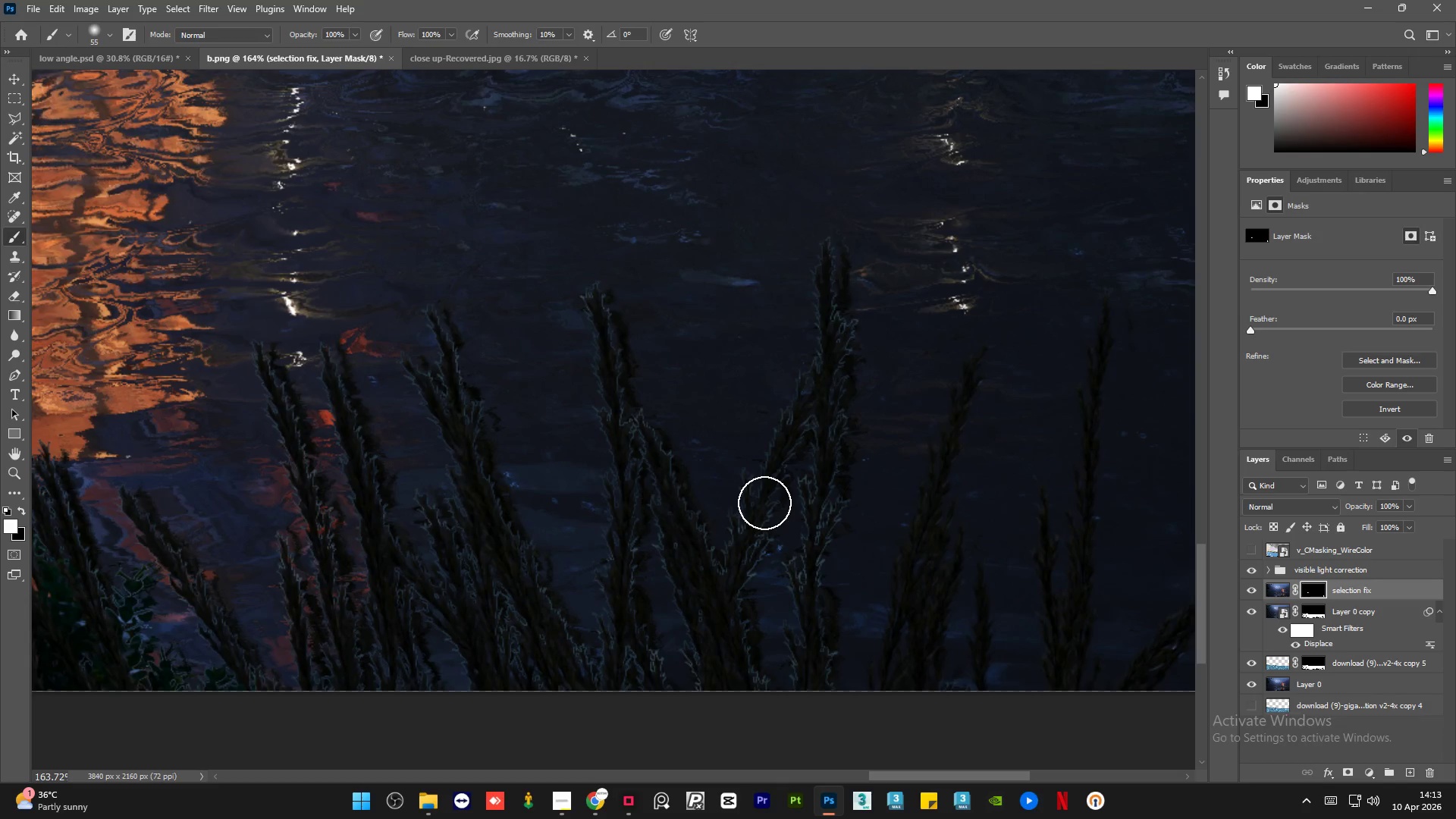 
key(MediaTrackPrevious)
 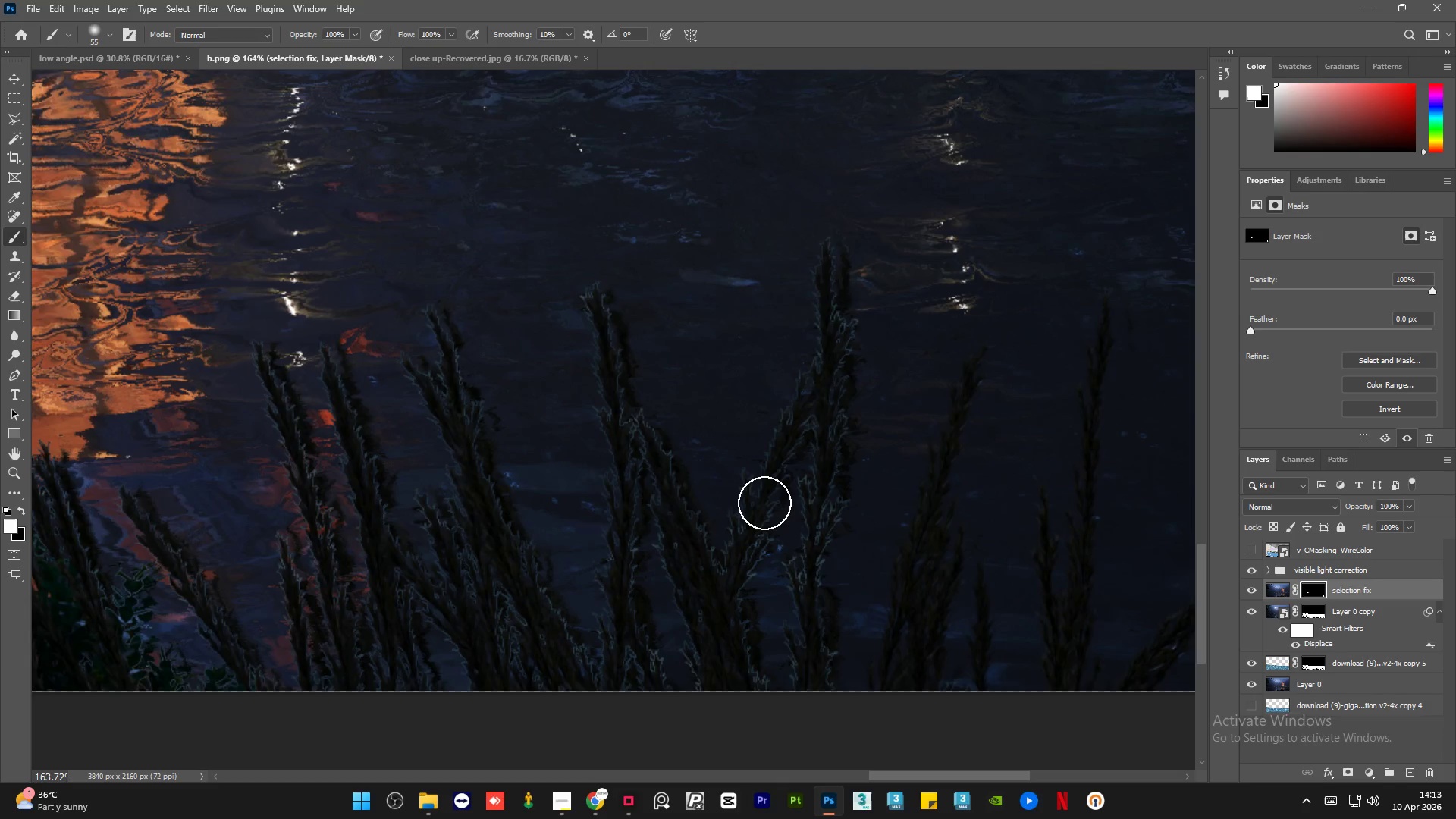 
key(F6)
 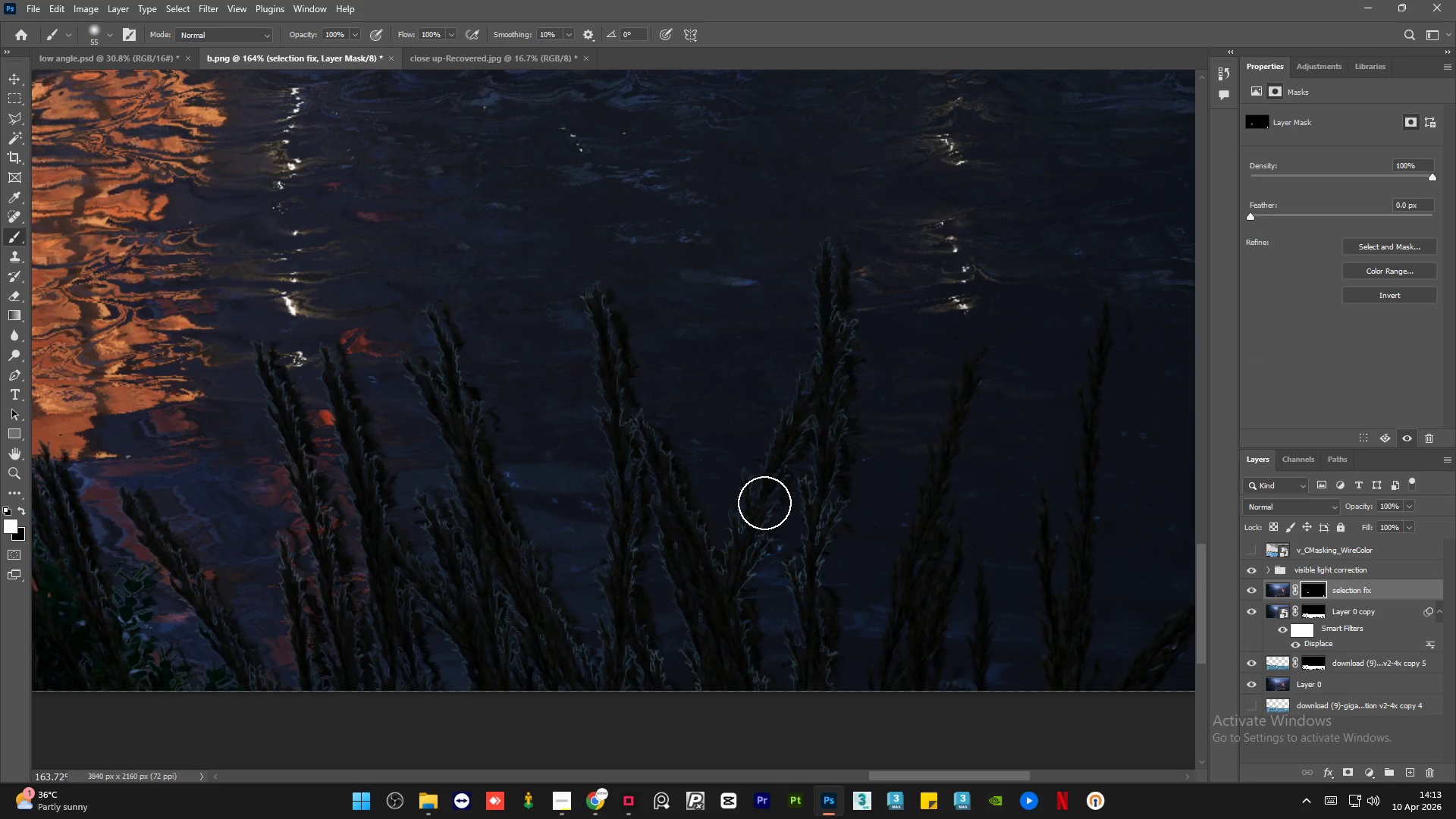 
left_click_drag(start_coordinate=[818, 421], to_coordinate=[628, 507])
 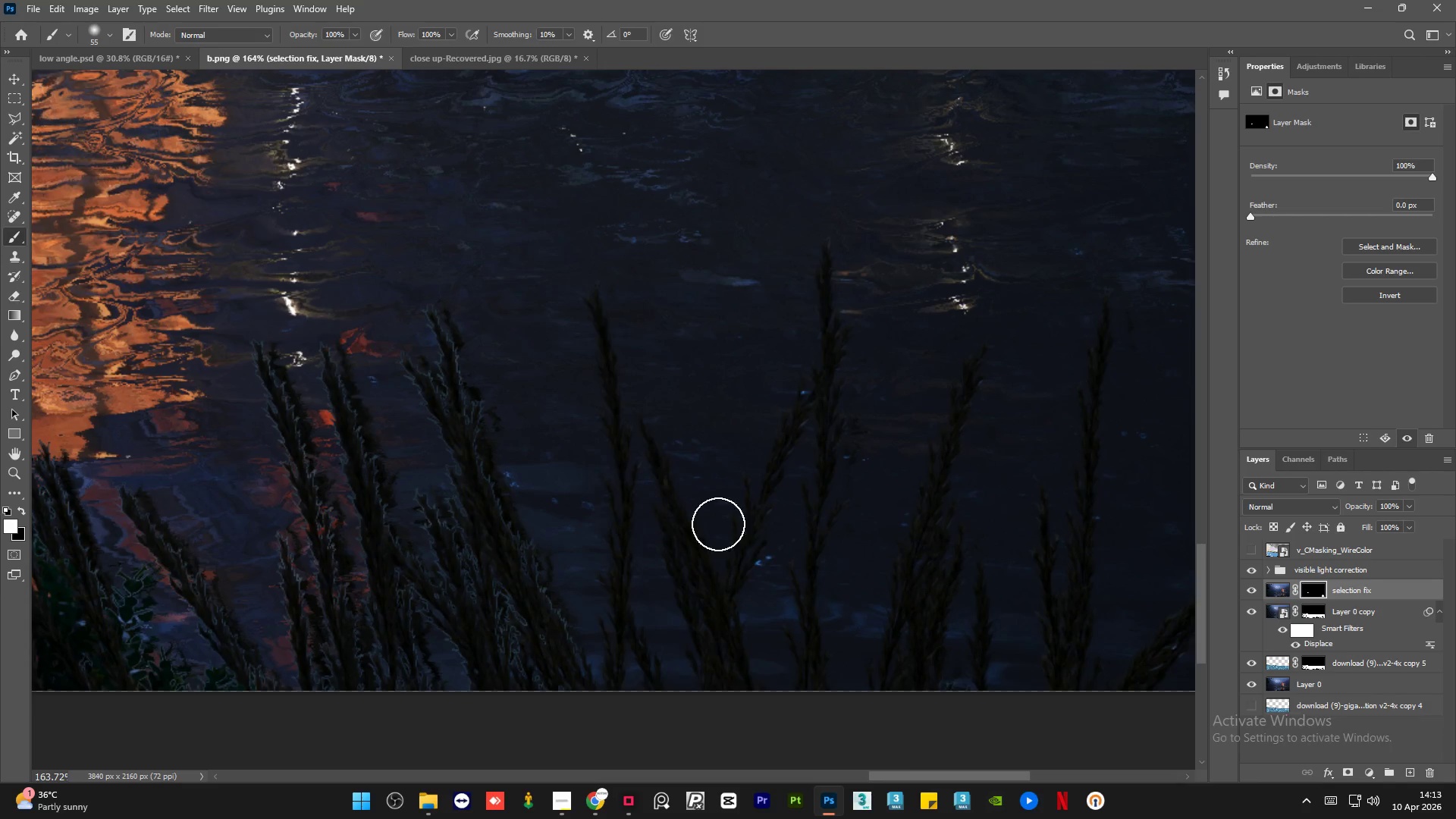 
hold_key(key=AltLeft, duration=1.5)
 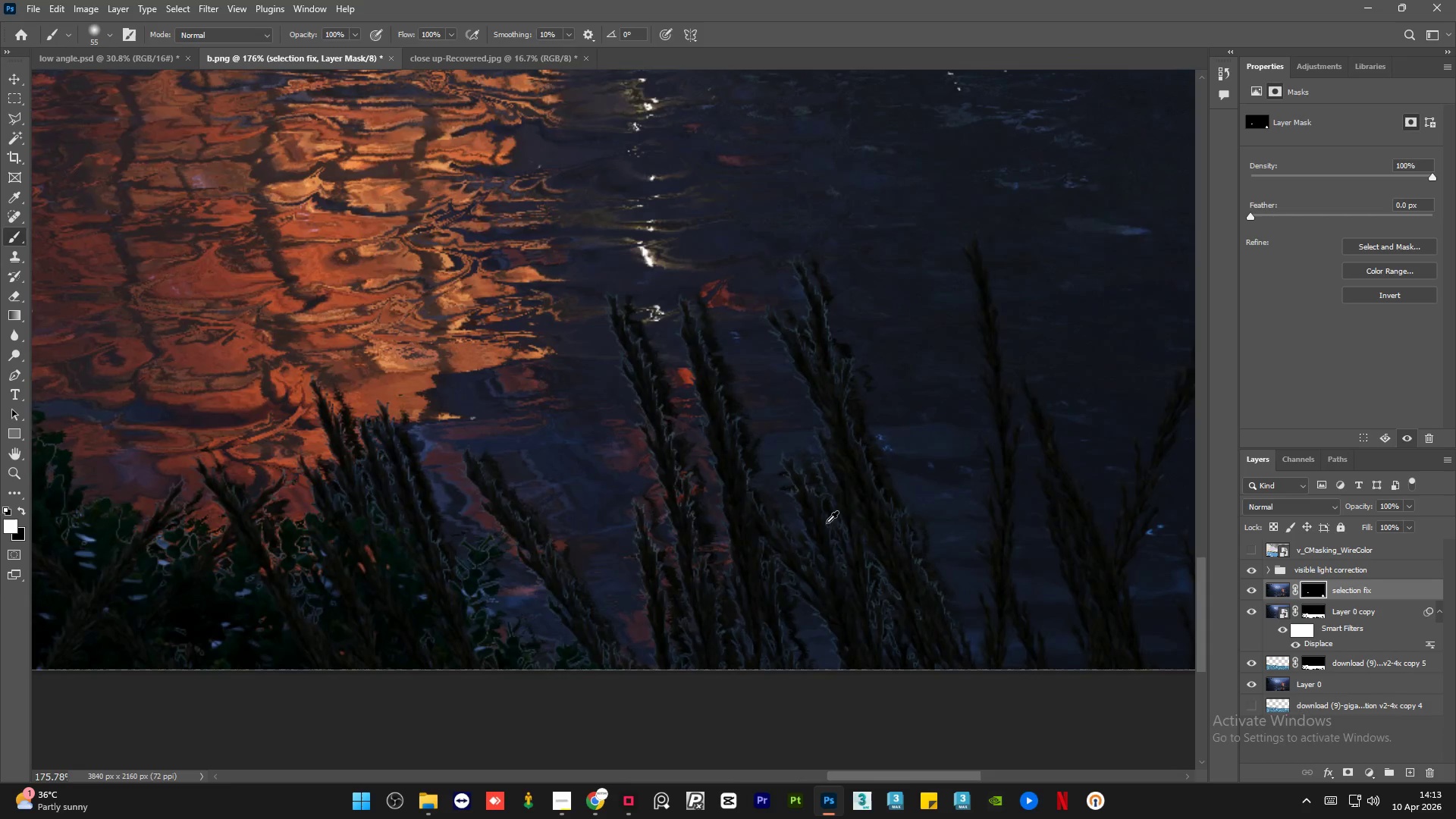 
hold_key(key=AltLeft, duration=0.72)
 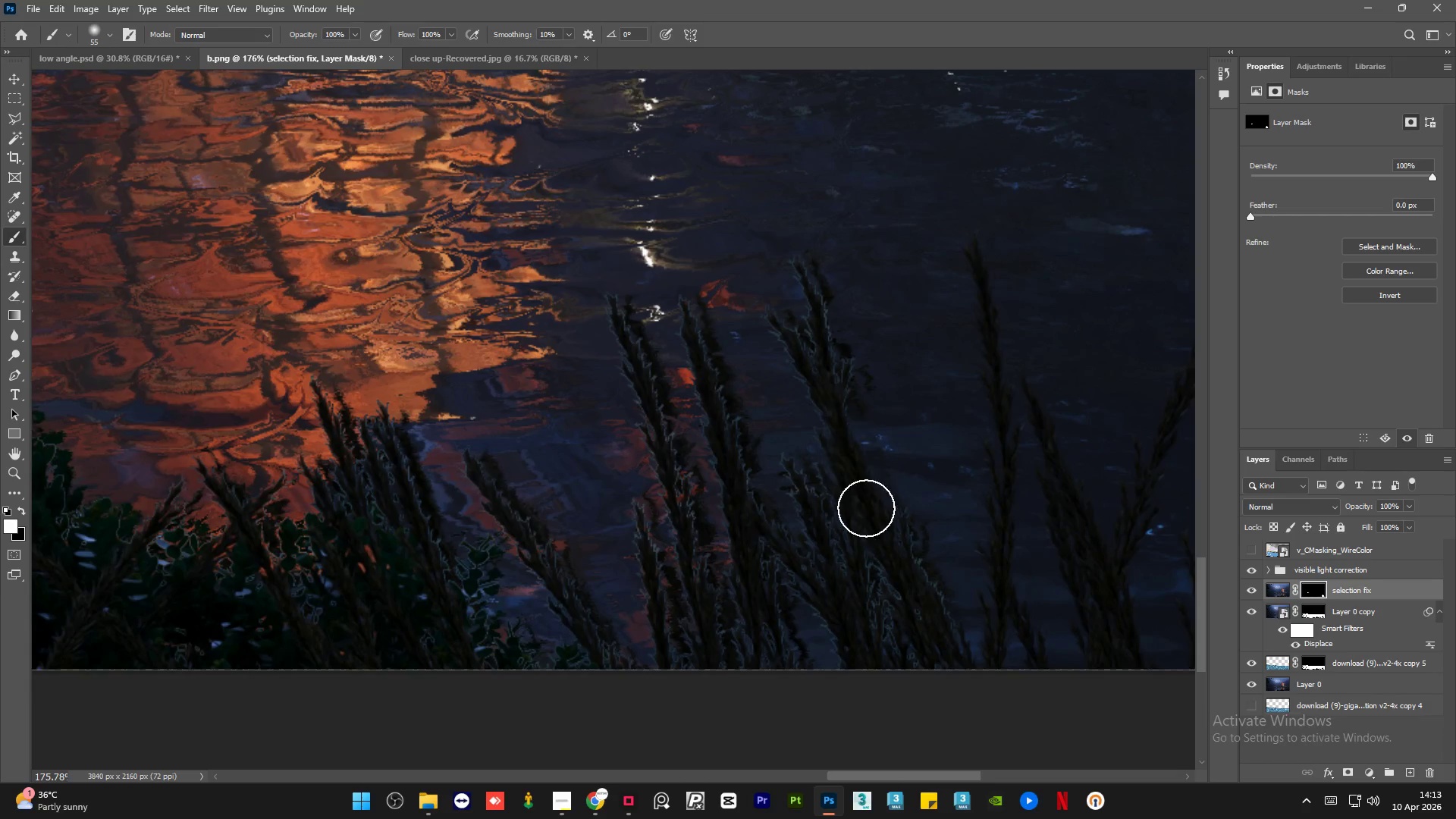 
hold_key(key=AltLeft, duration=12.84)
left_click_drag(start_coordinate=[869, 506], to_coordinate=[915, 614])
 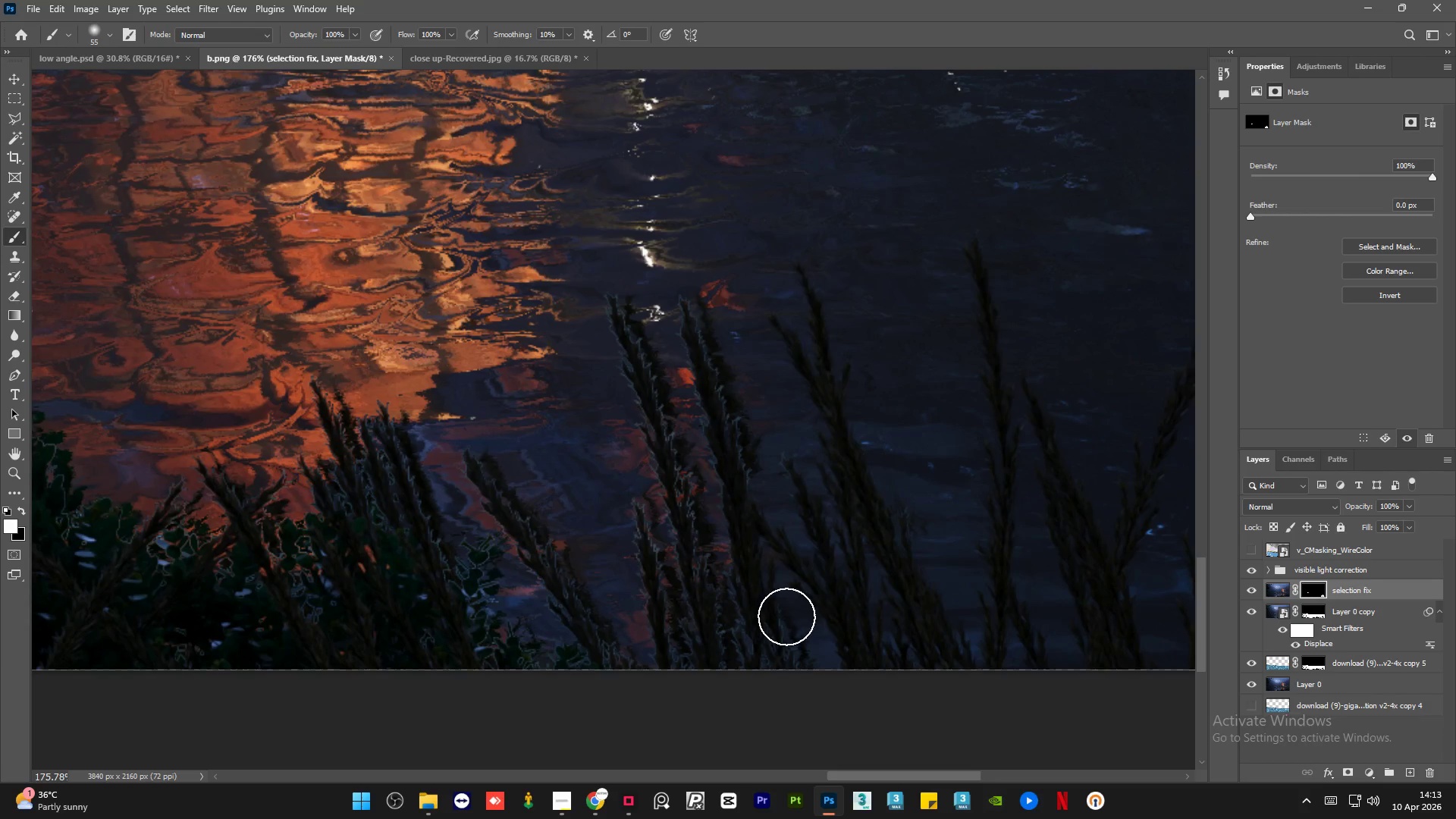 
scroll: coordinate [826, 523], scroll_direction: none, amount: 0.0
 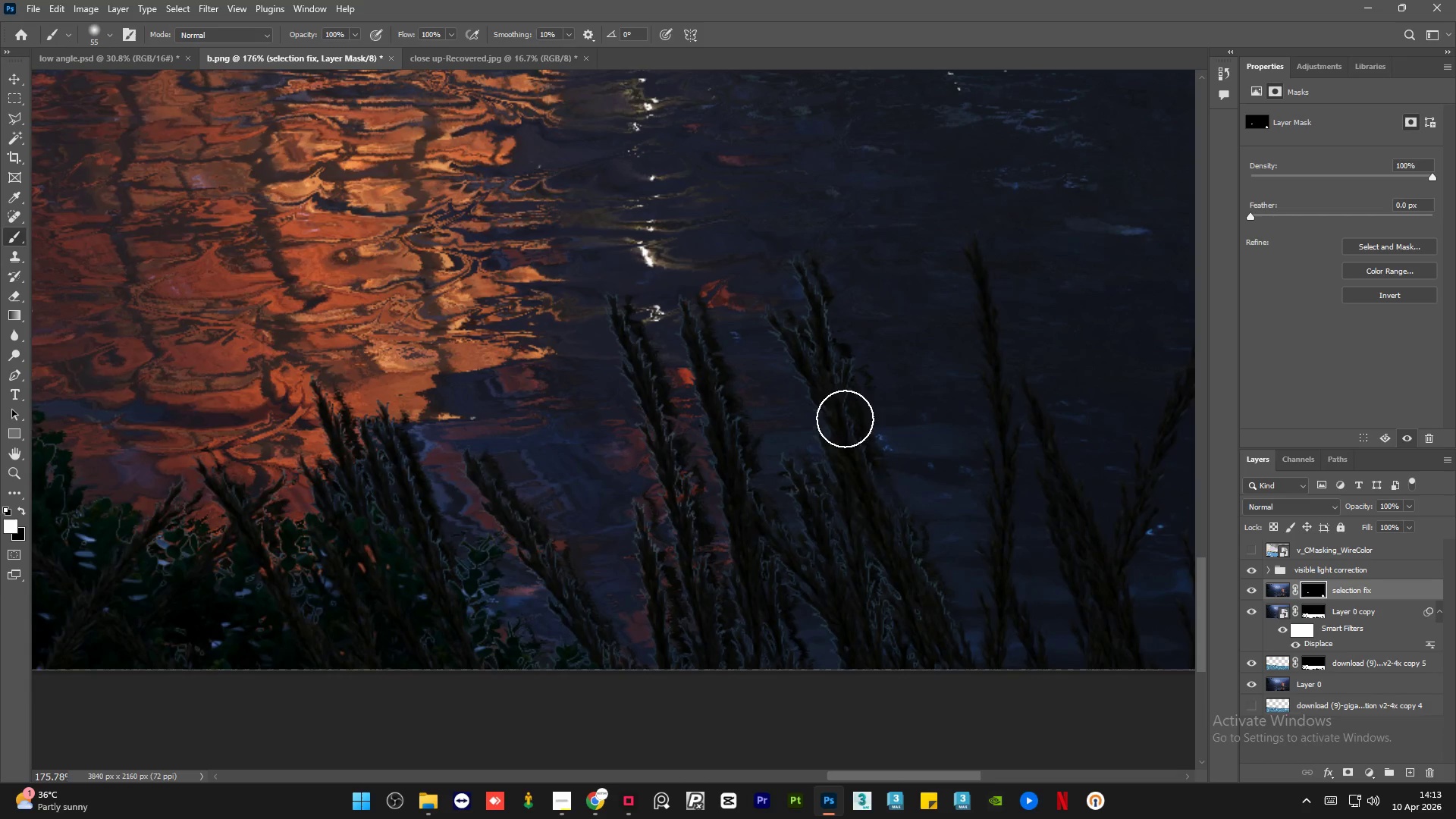 
left_click_drag(start_coordinate=[790, 585], to_coordinate=[746, 487])
 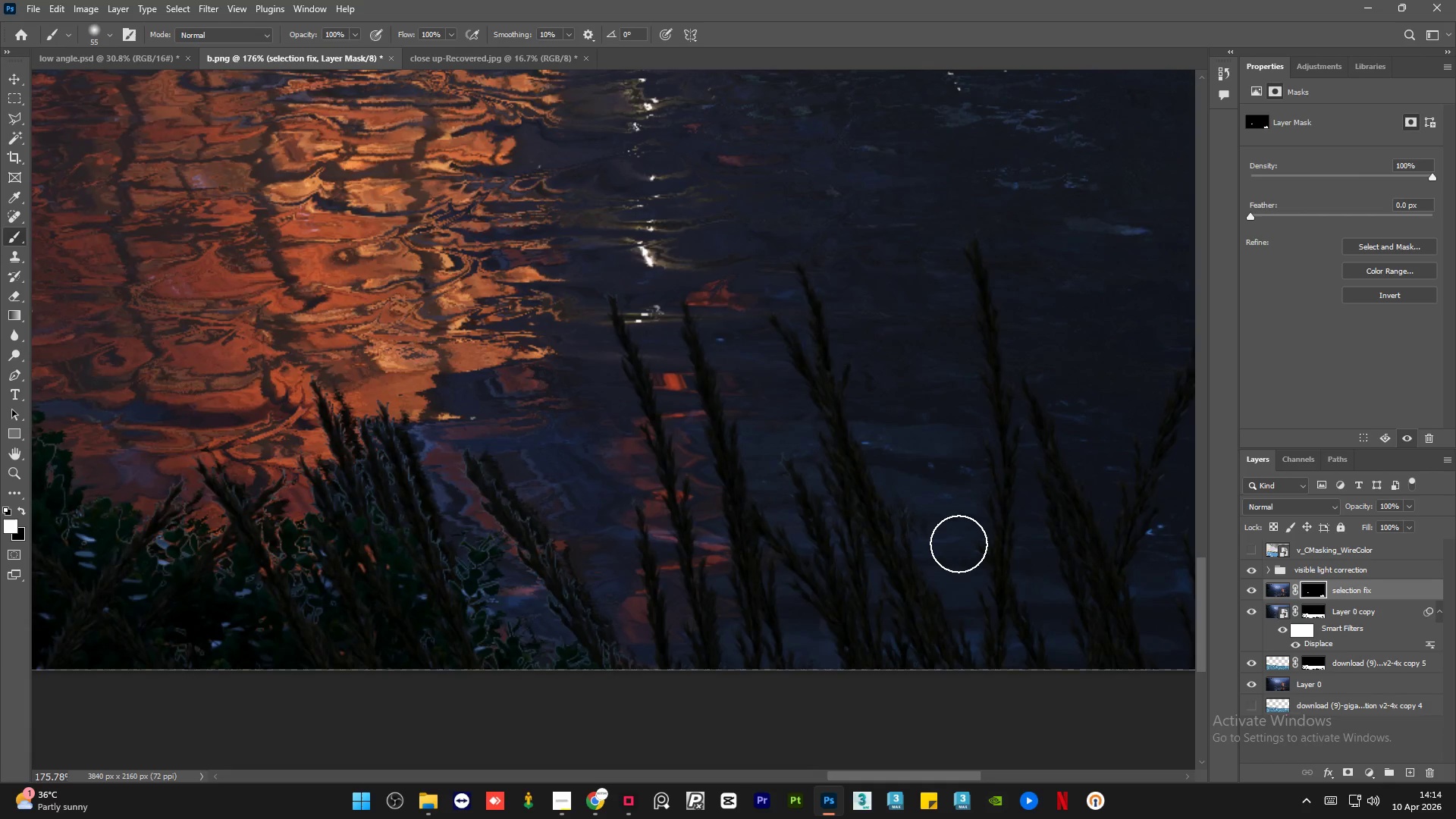 
hold_key(key=AltLeft, duration=1.52)
 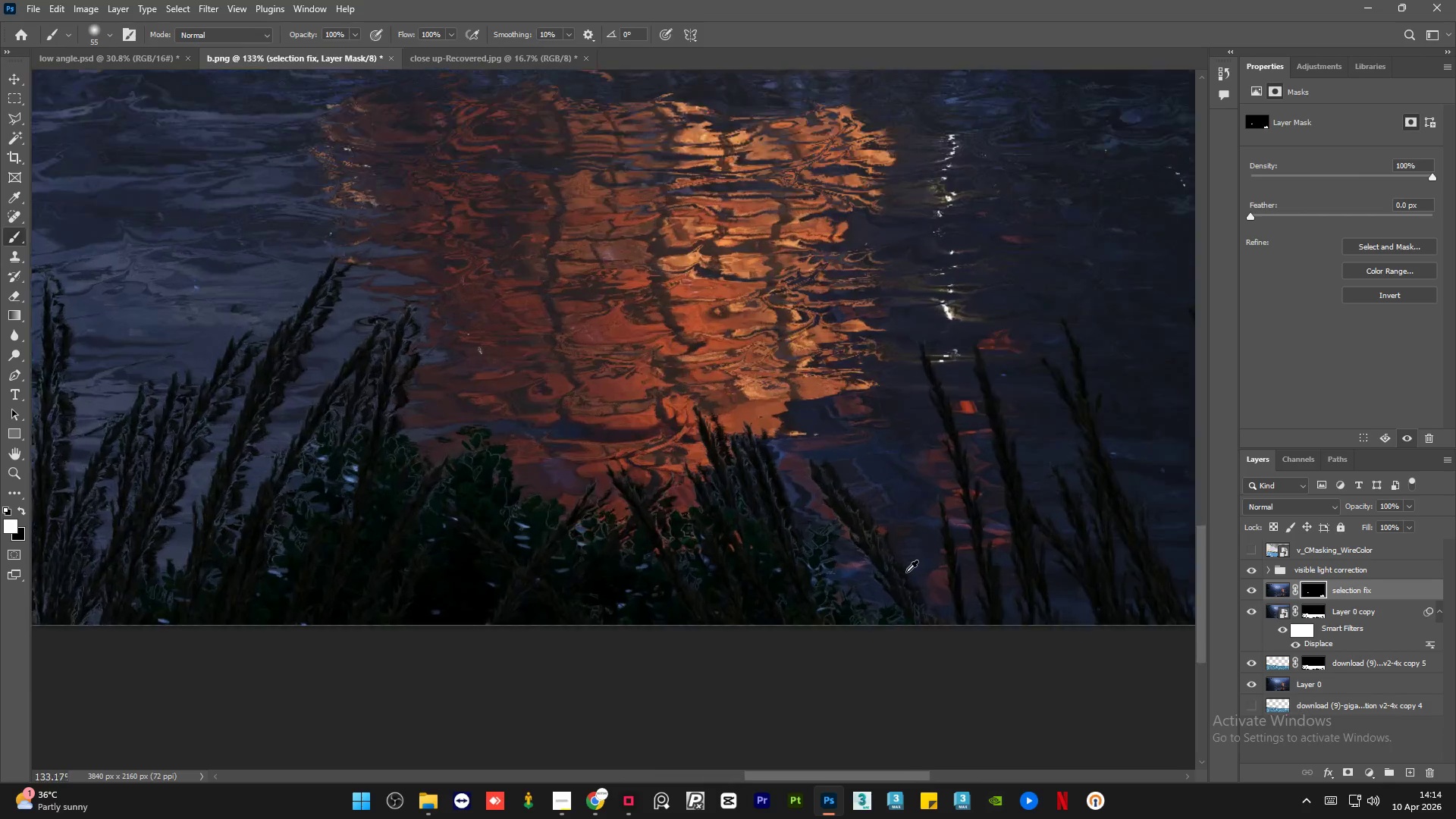 
hold_key(key=AltLeft, duration=0.67)
 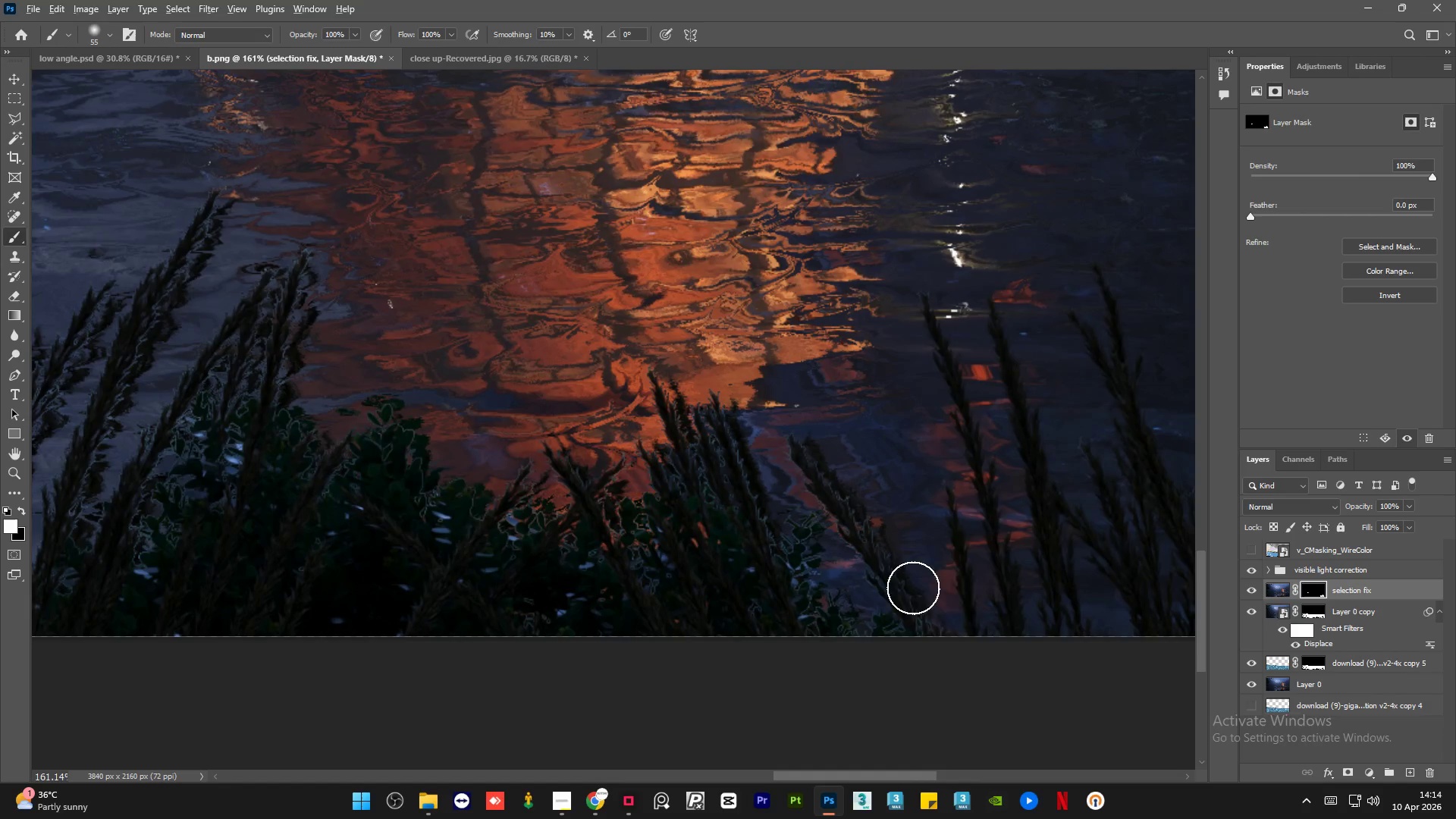 
hold_key(key=AltLeft, duration=0.7)
 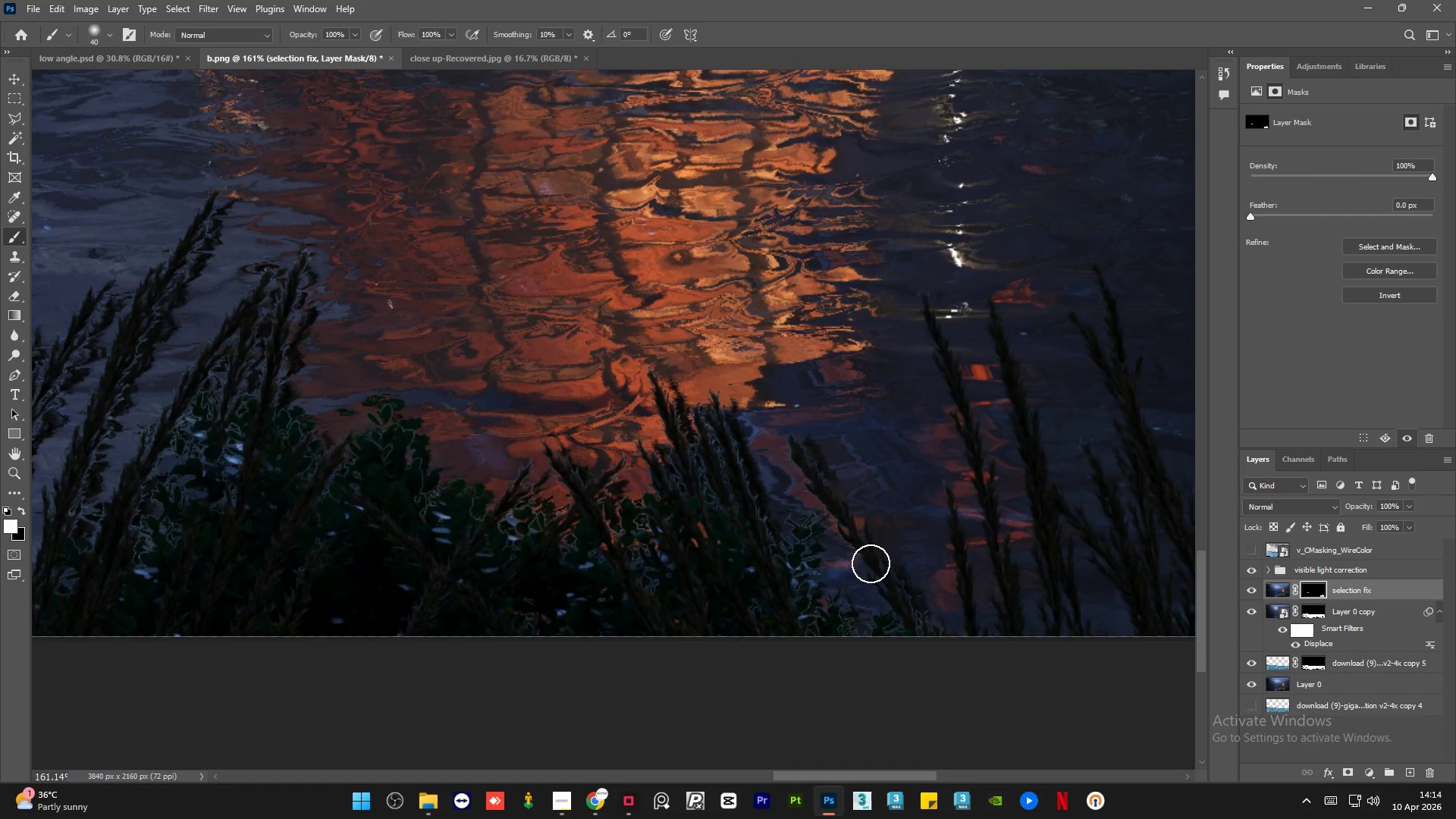 
scroll: coordinate [906, 572], scroll_direction: down, amount: 2.0
 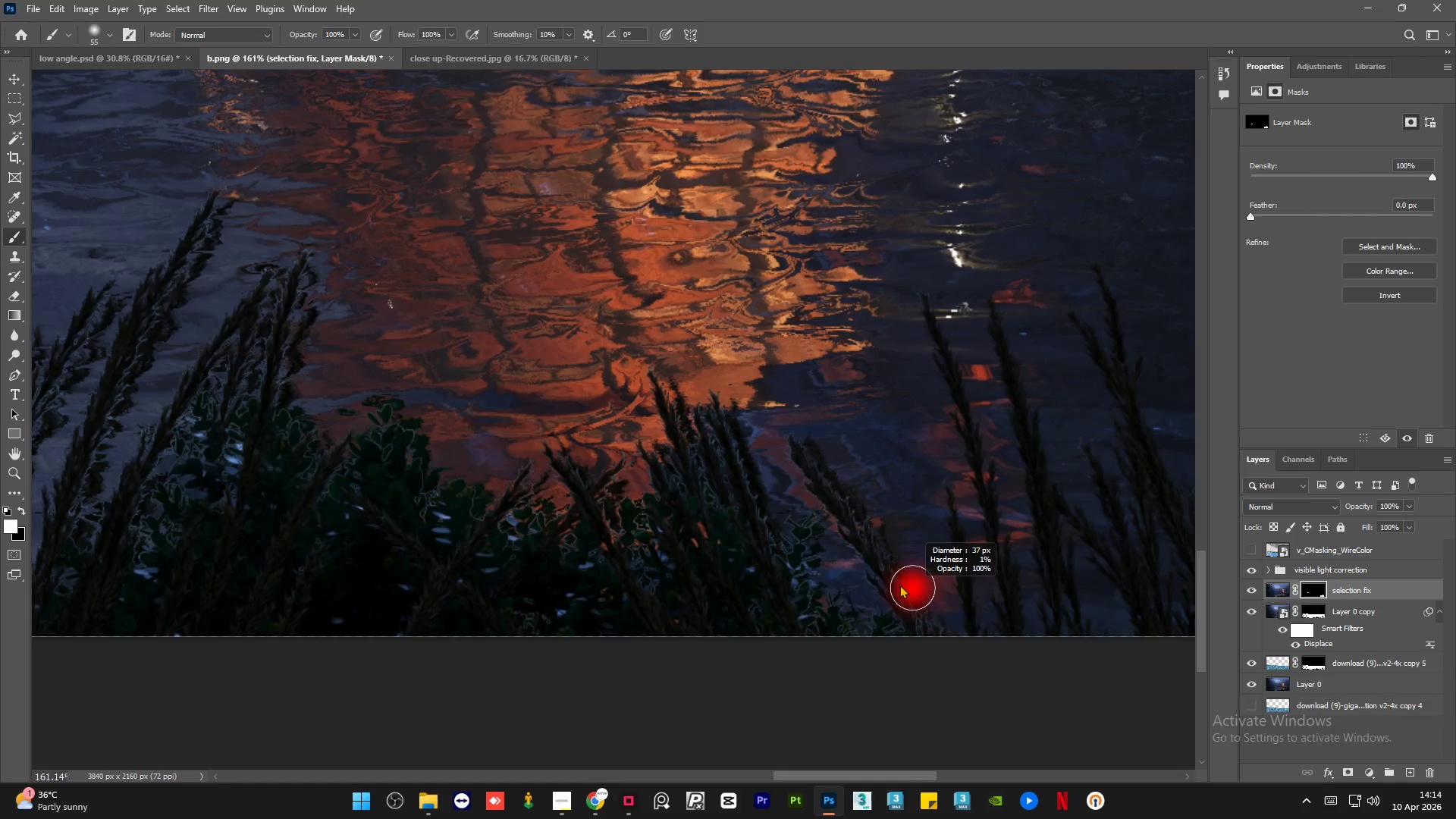 
hold_key(key=AltLeft, duration=9.33)
left_click_drag(start_coordinate=[871, 546], to_coordinate=[679, 579])
 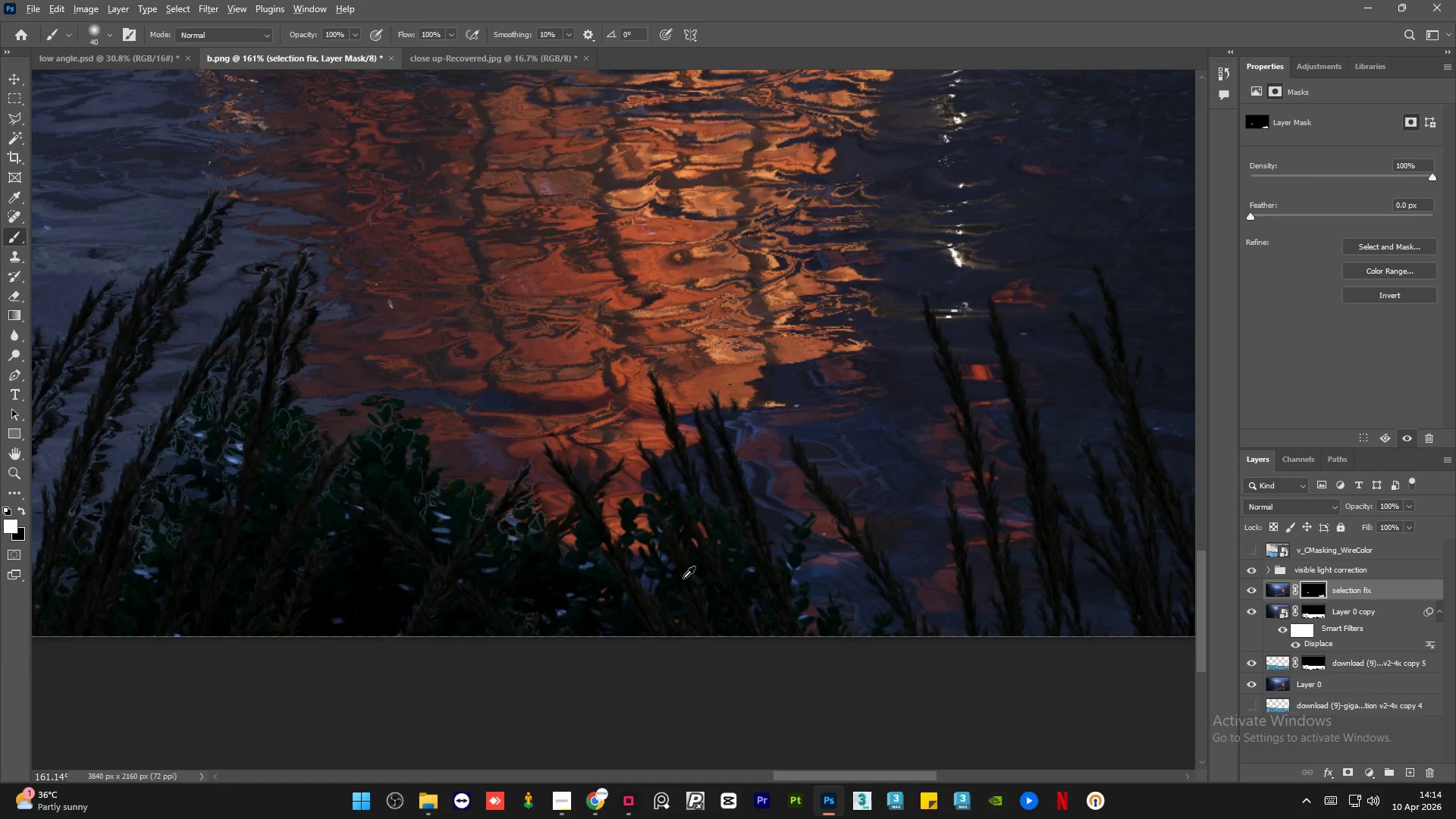 
hold_key(key=AltLeft, duration=0.53)
 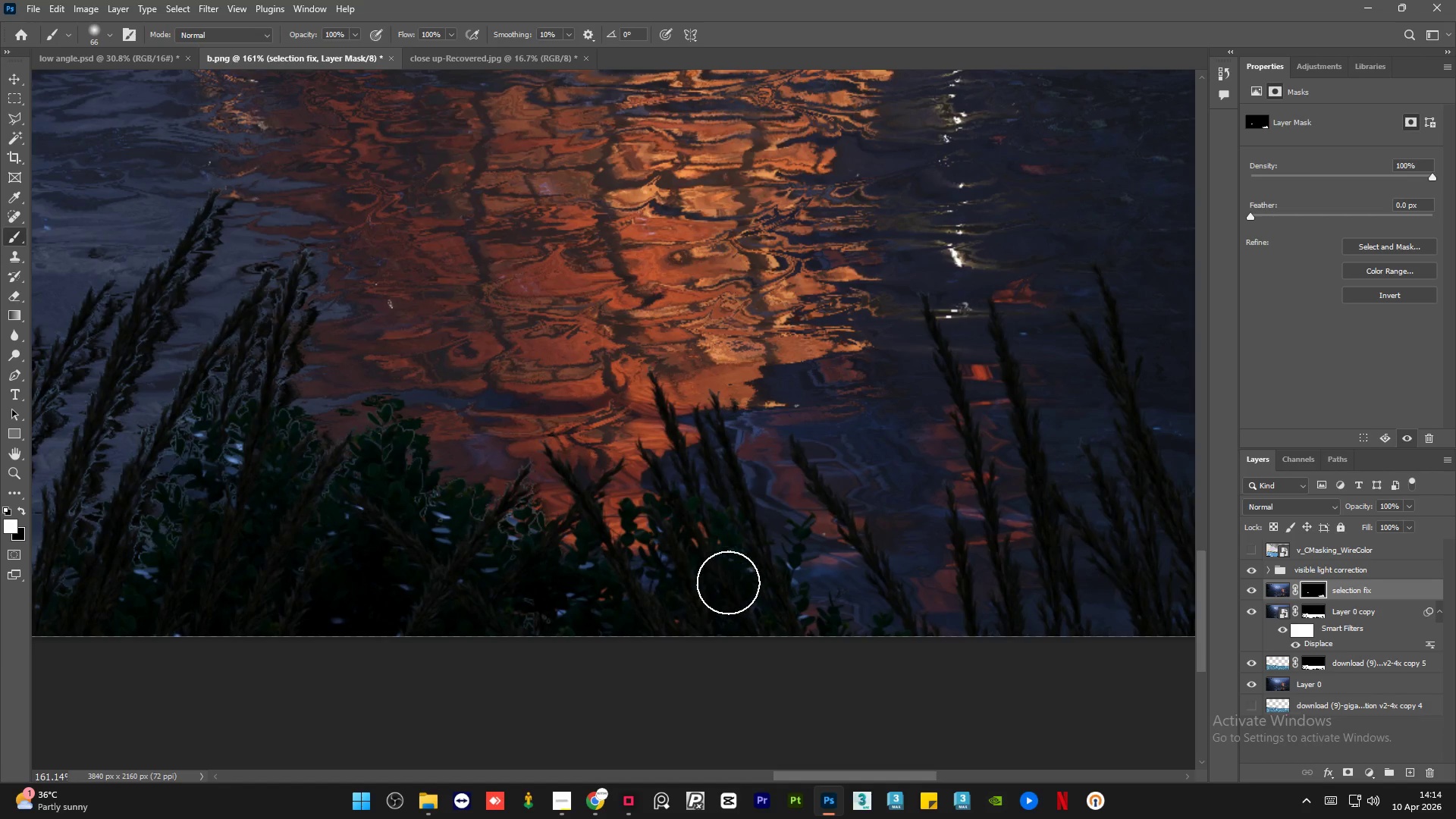 
left_click_drag(start_coordinate=[728, 582], to_coordinate=[350, 604])
 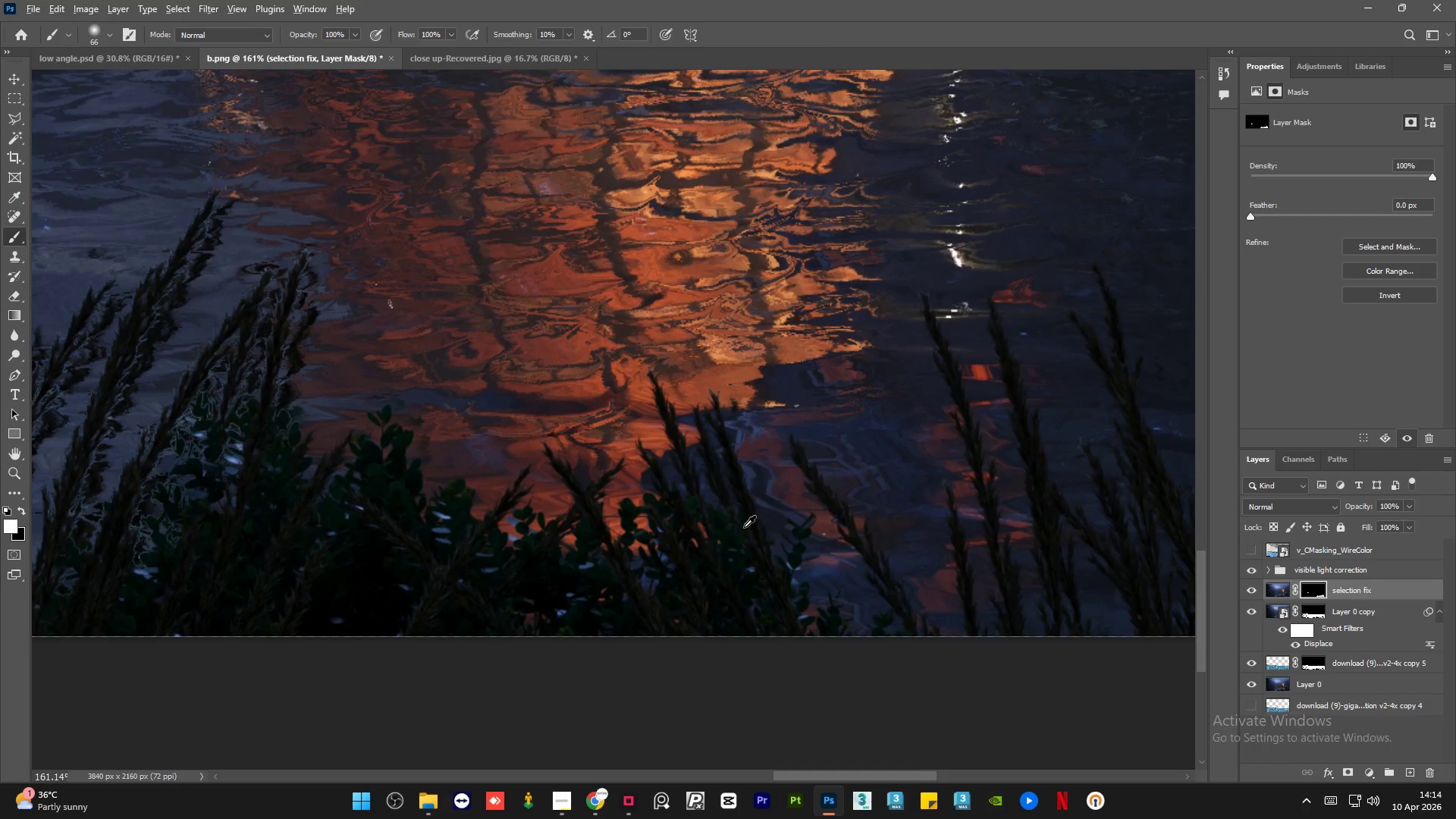 
hold_key(key=AltLeft, duration=1.5)
hold_key(key=AltLeft, duration=1.42)
scroll: coordinate [806, 572], scroll_direction: down, amount: 1.0
 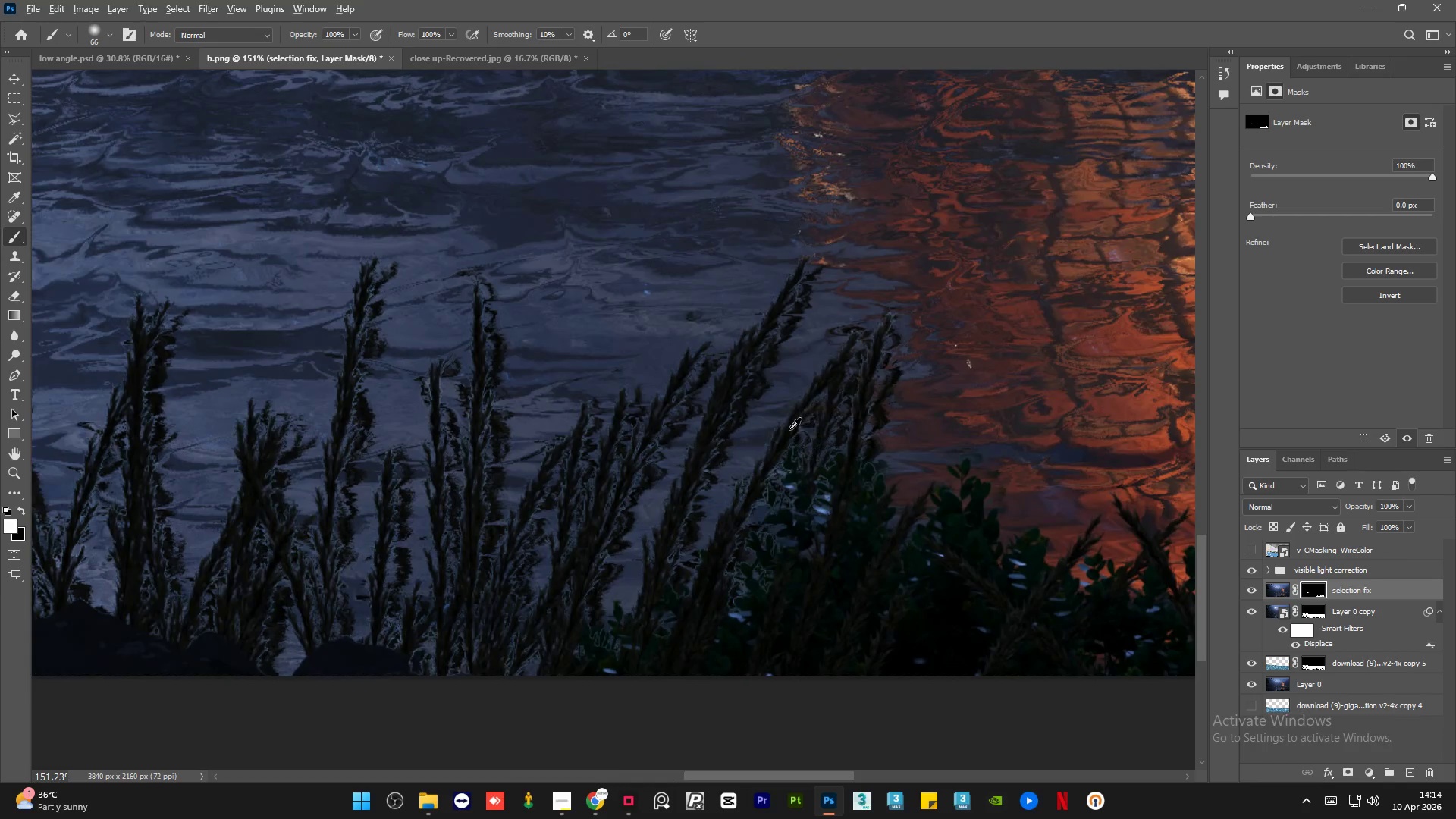 
hold_key(key=AltLeft, duration=0.5)
 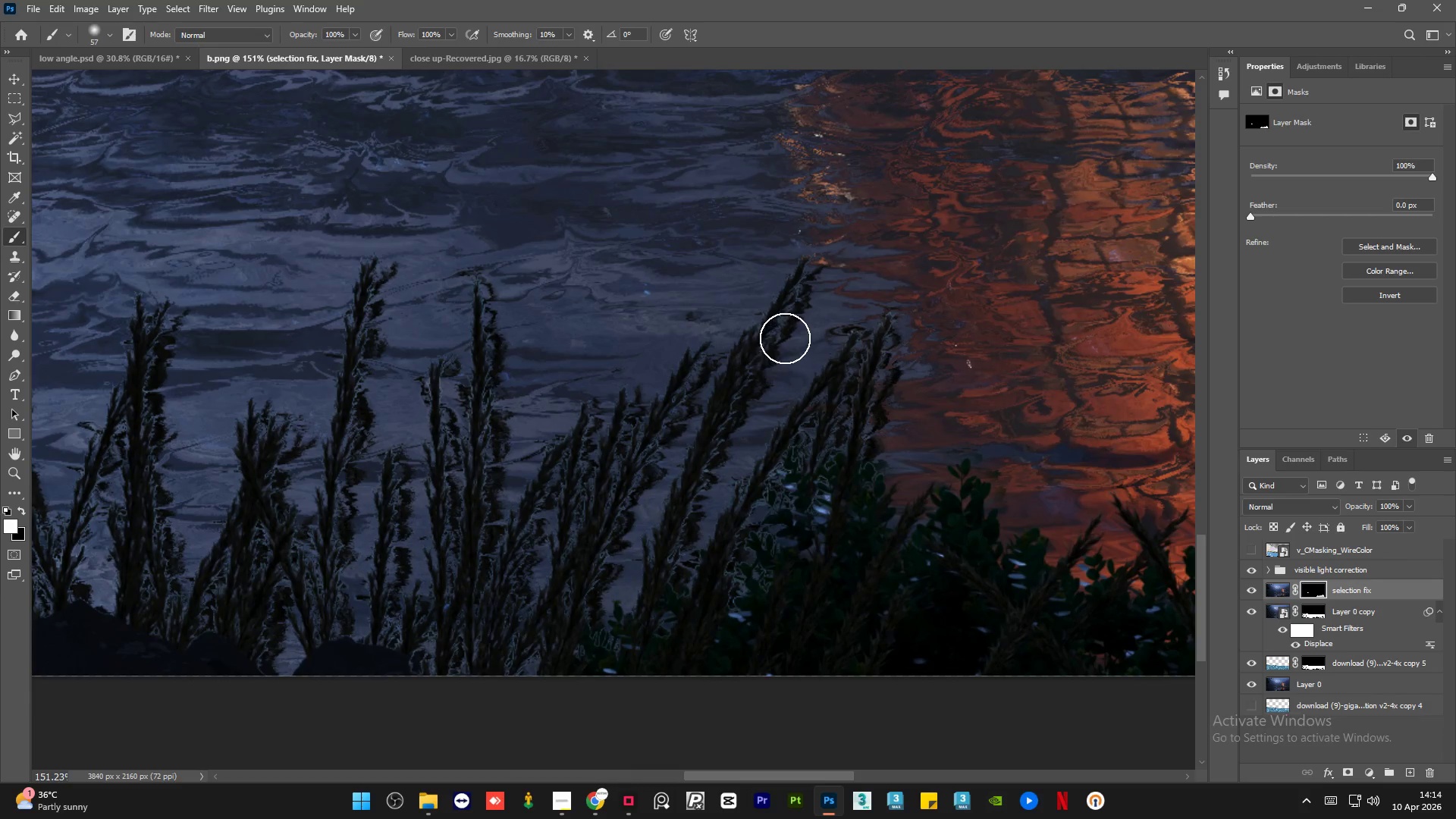 
hold_key(key=AltLeft, duration=0.33)
 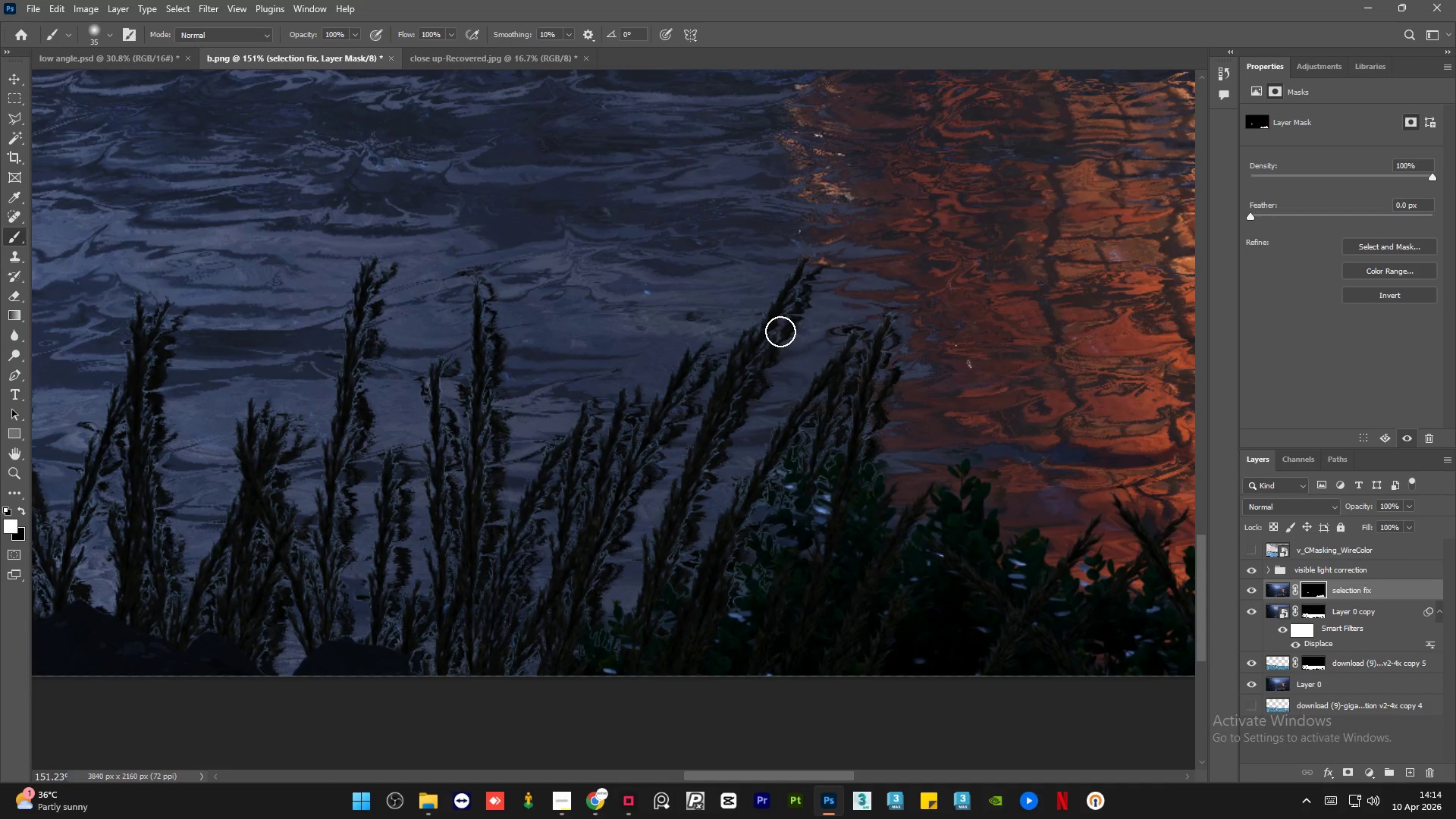 
left_click_drag(start_coordinate=[780, 331], to_coordinate=[773, 605])
 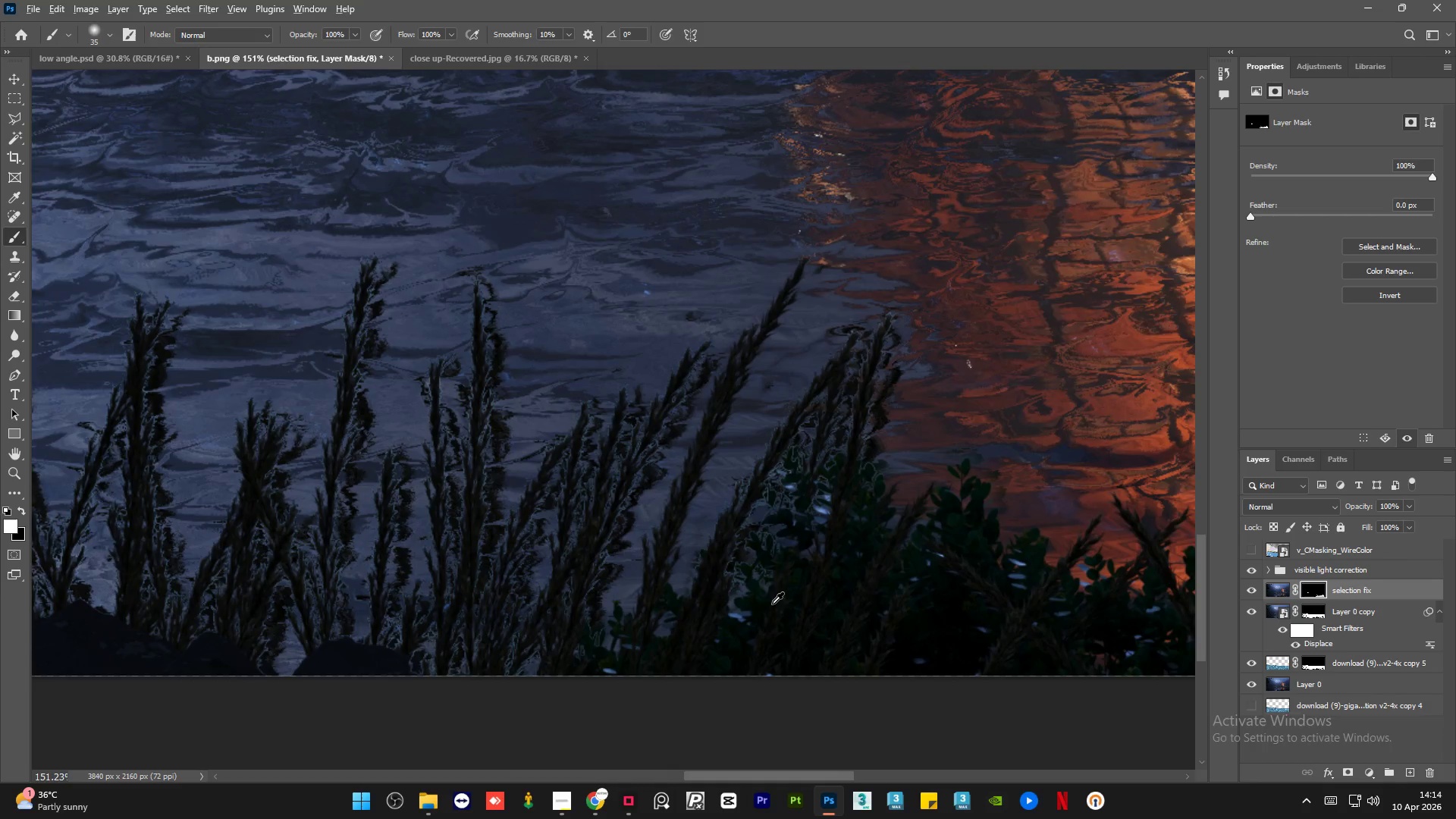 
hold_key(key=AltLeft, duration=1.5)
 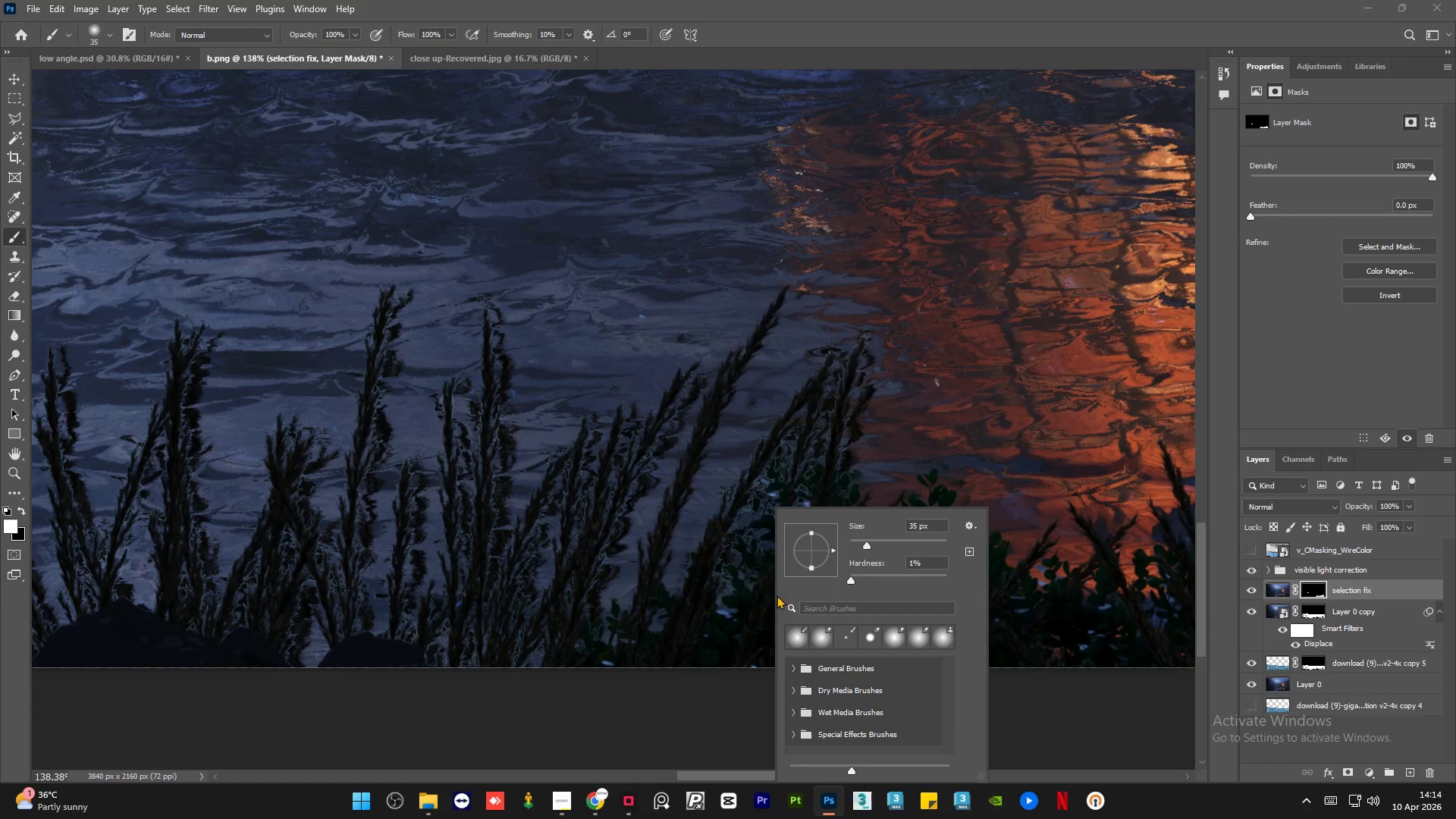 
key(Alt+AltLeft)
 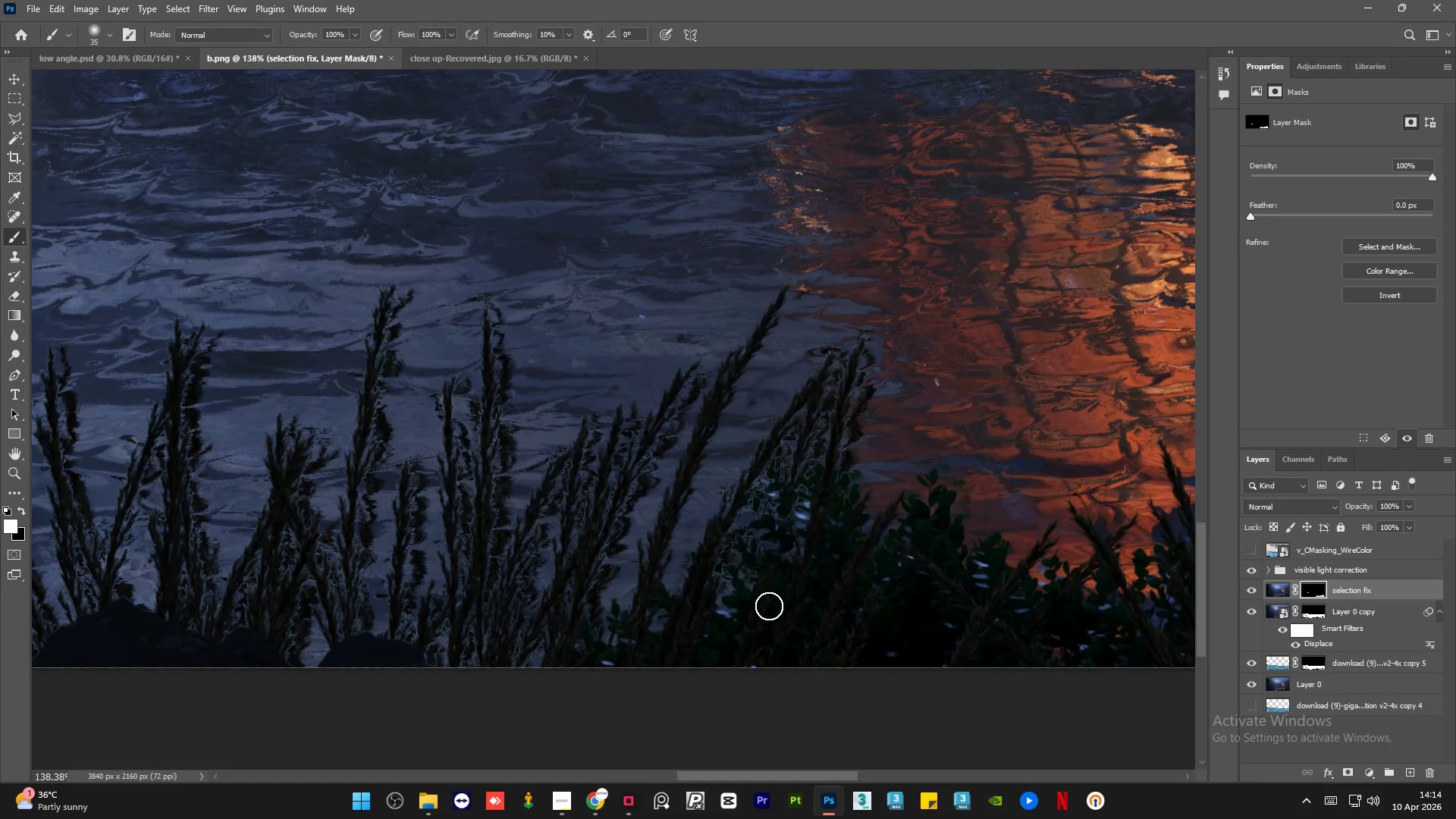 
key(Alt+AltLeft)
 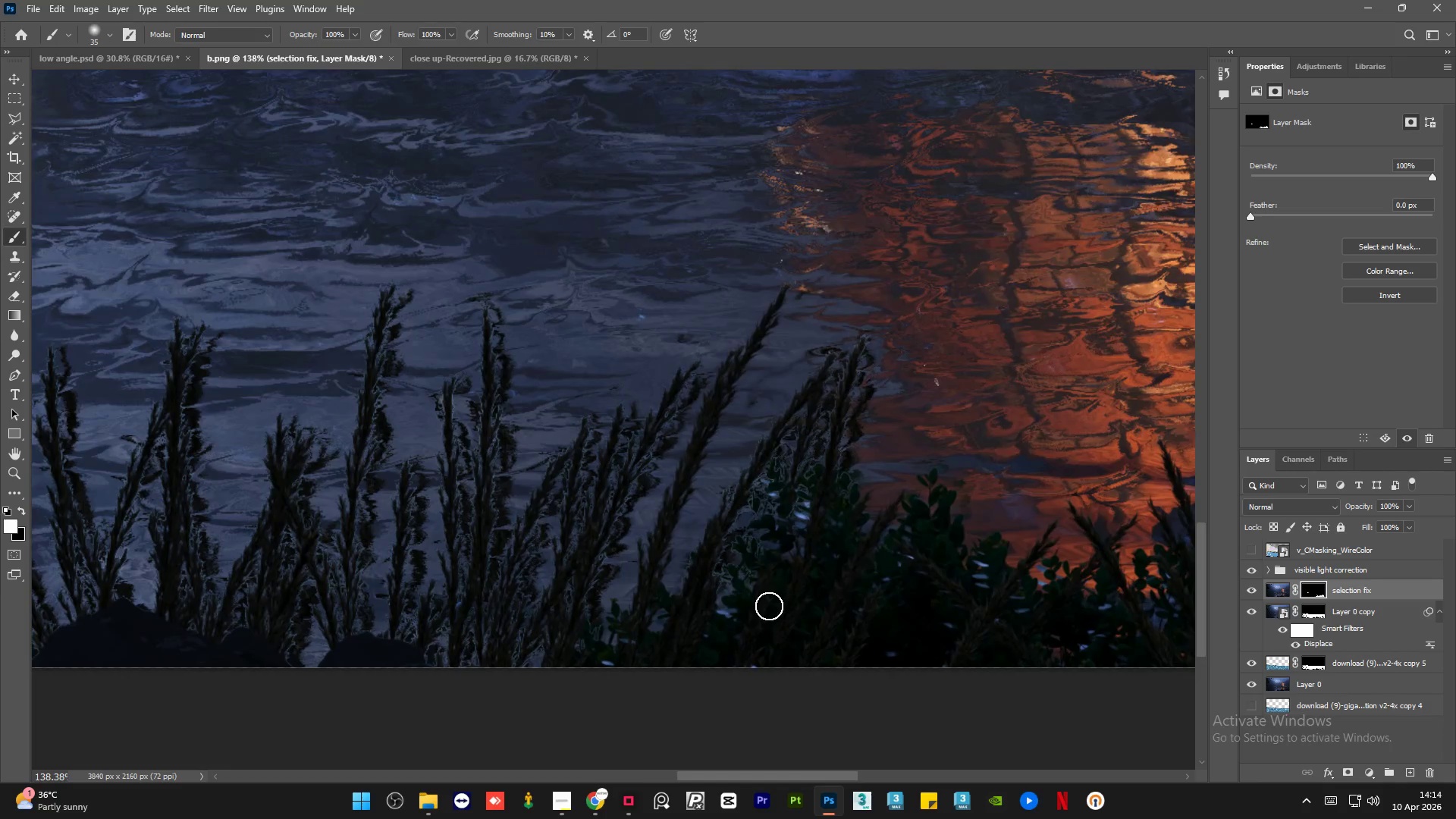 
hold_key(key=AltLeft, duration=0.53)
 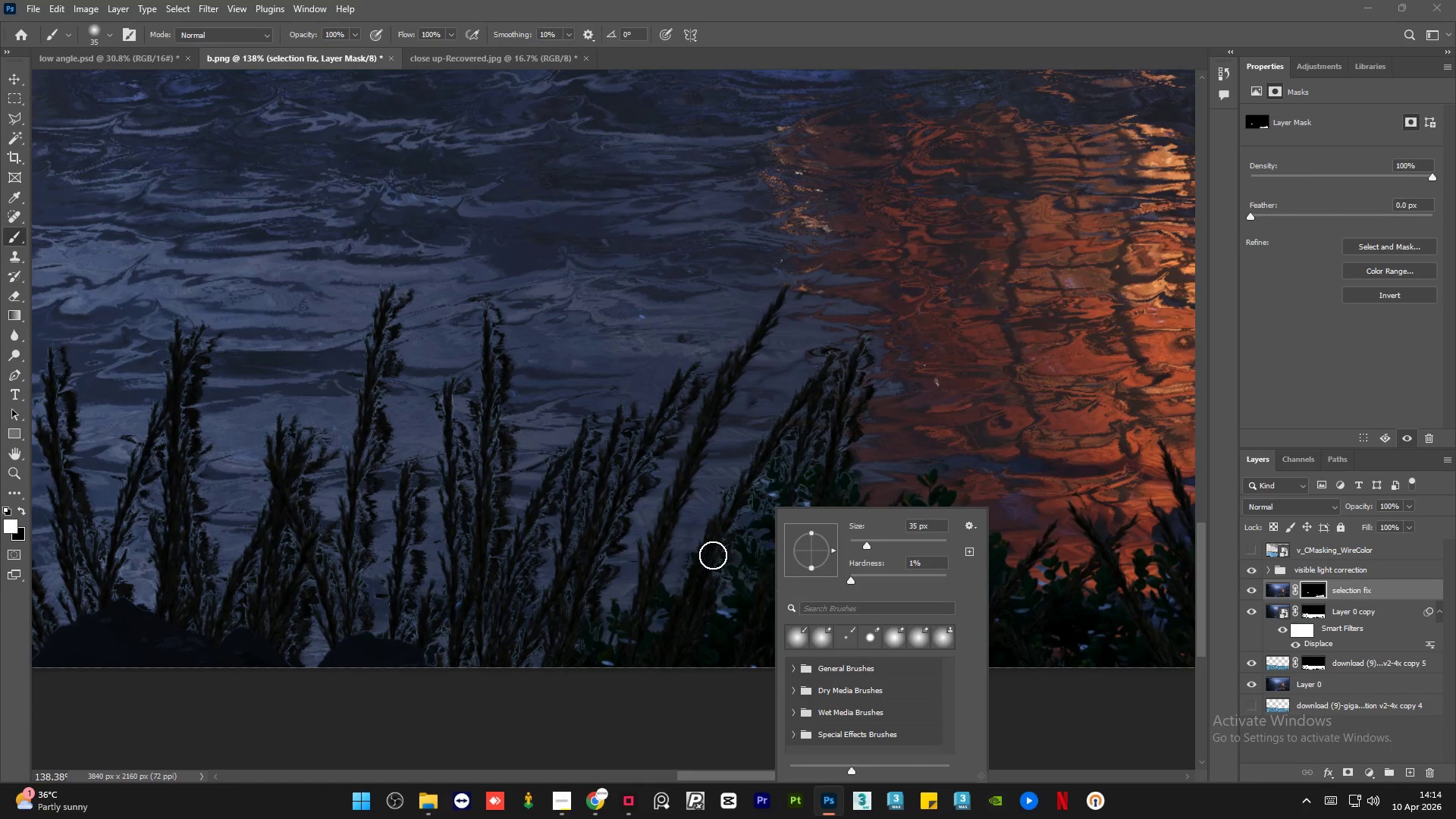 
scroll: coordinate [782, 605], scroll_direction: down, amount: 1.0
 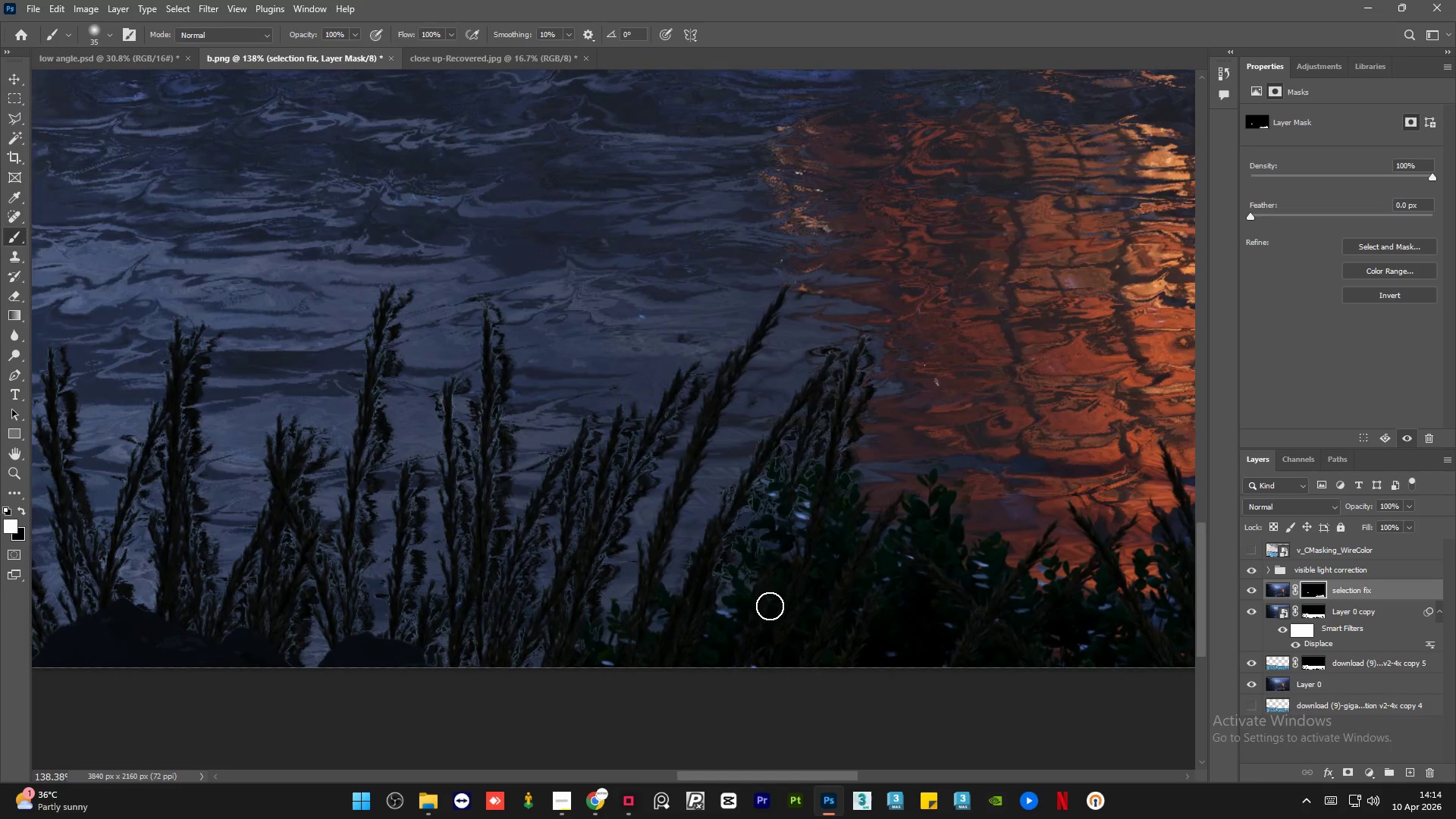 
hold_key(key=AltLeft, duration=0.42)
 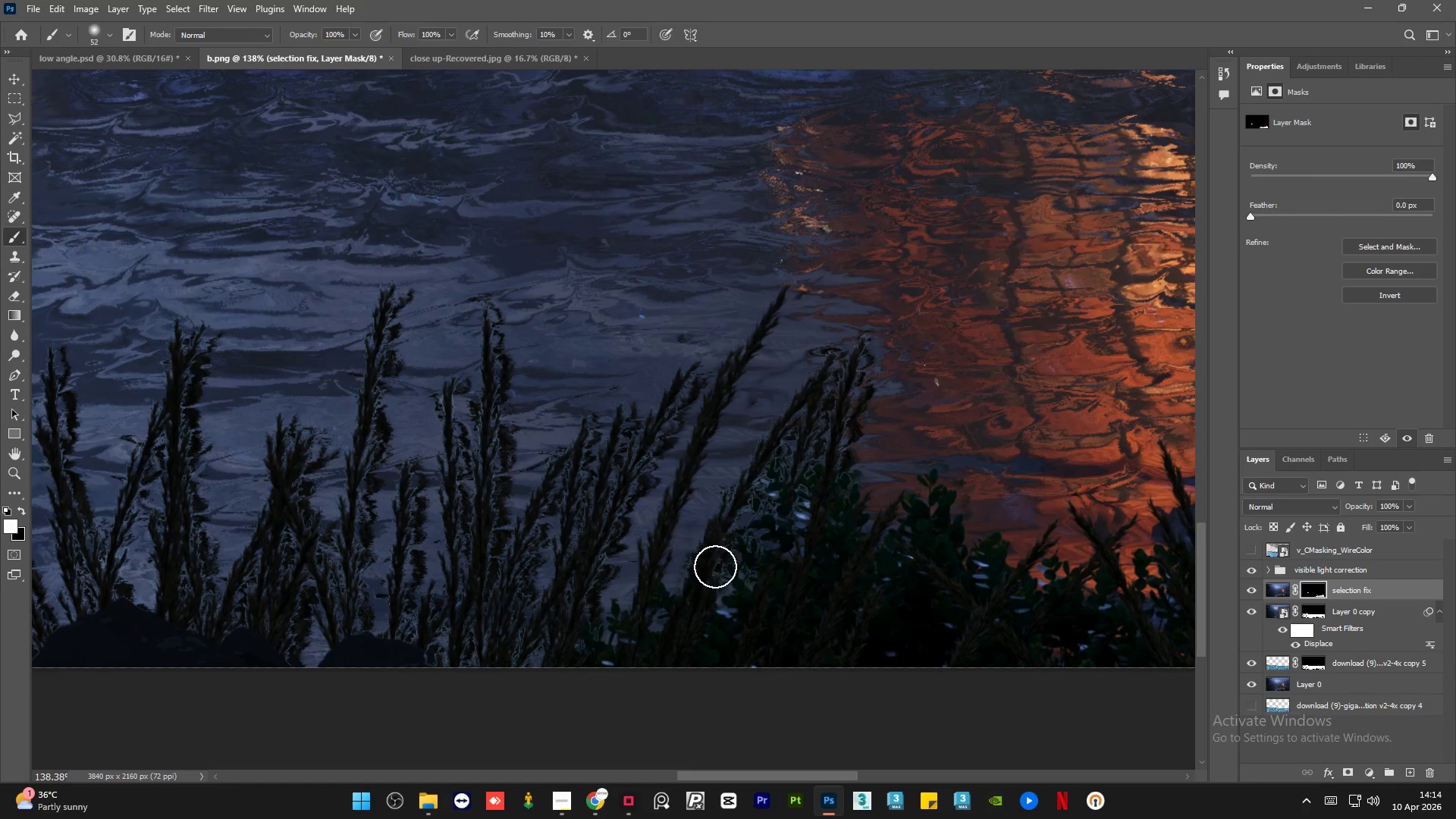 
left_click_drag(start_coordinate=[715, 560], to_coordinate=[557, 442])
 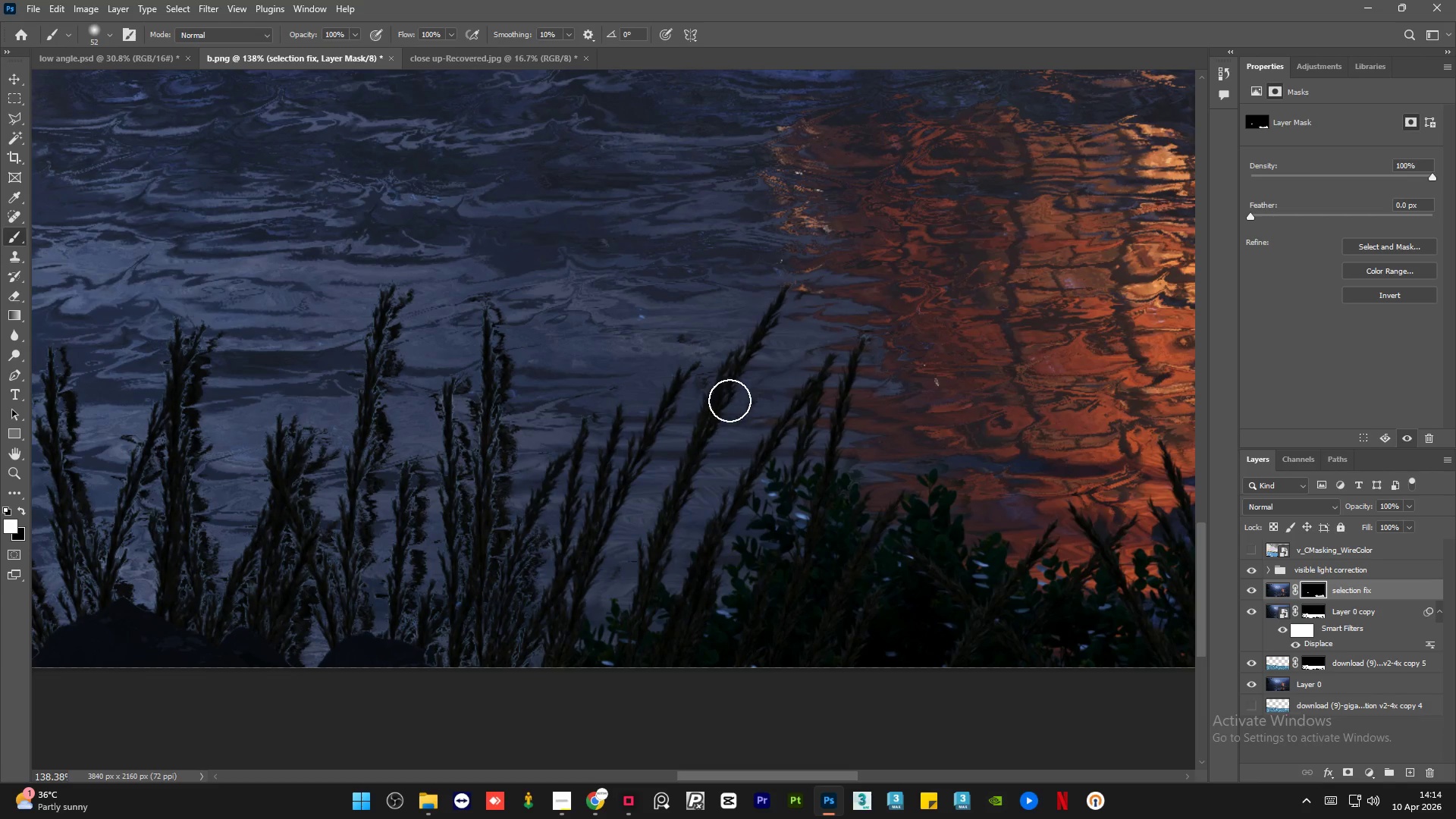 
left_click_drag(start_coordinate=[736, 409], to_coordinate=[748, 393])
 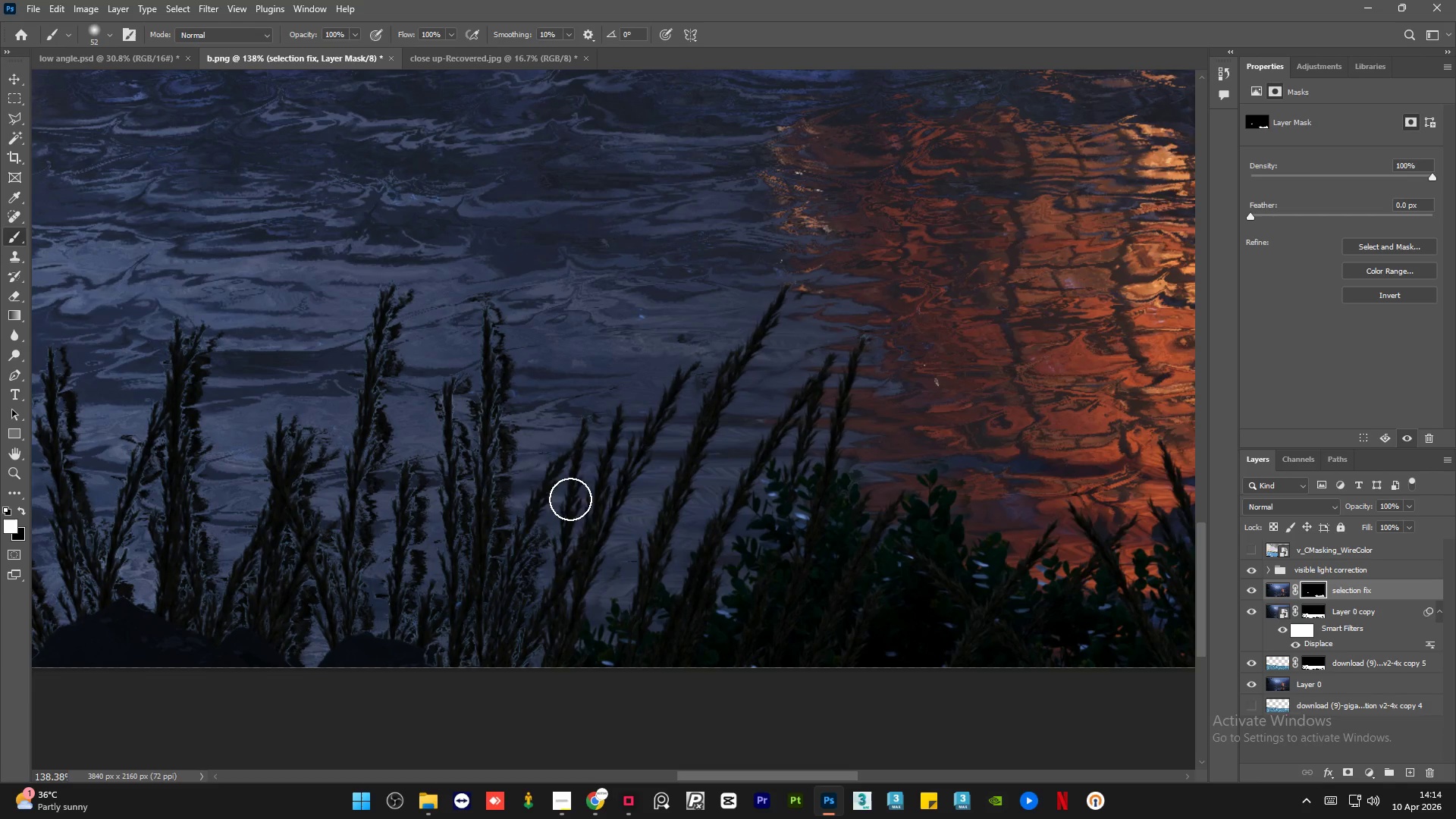 
left_click_drag(start_coordinate=[572, 521], to_coordinate=[488, 642])
 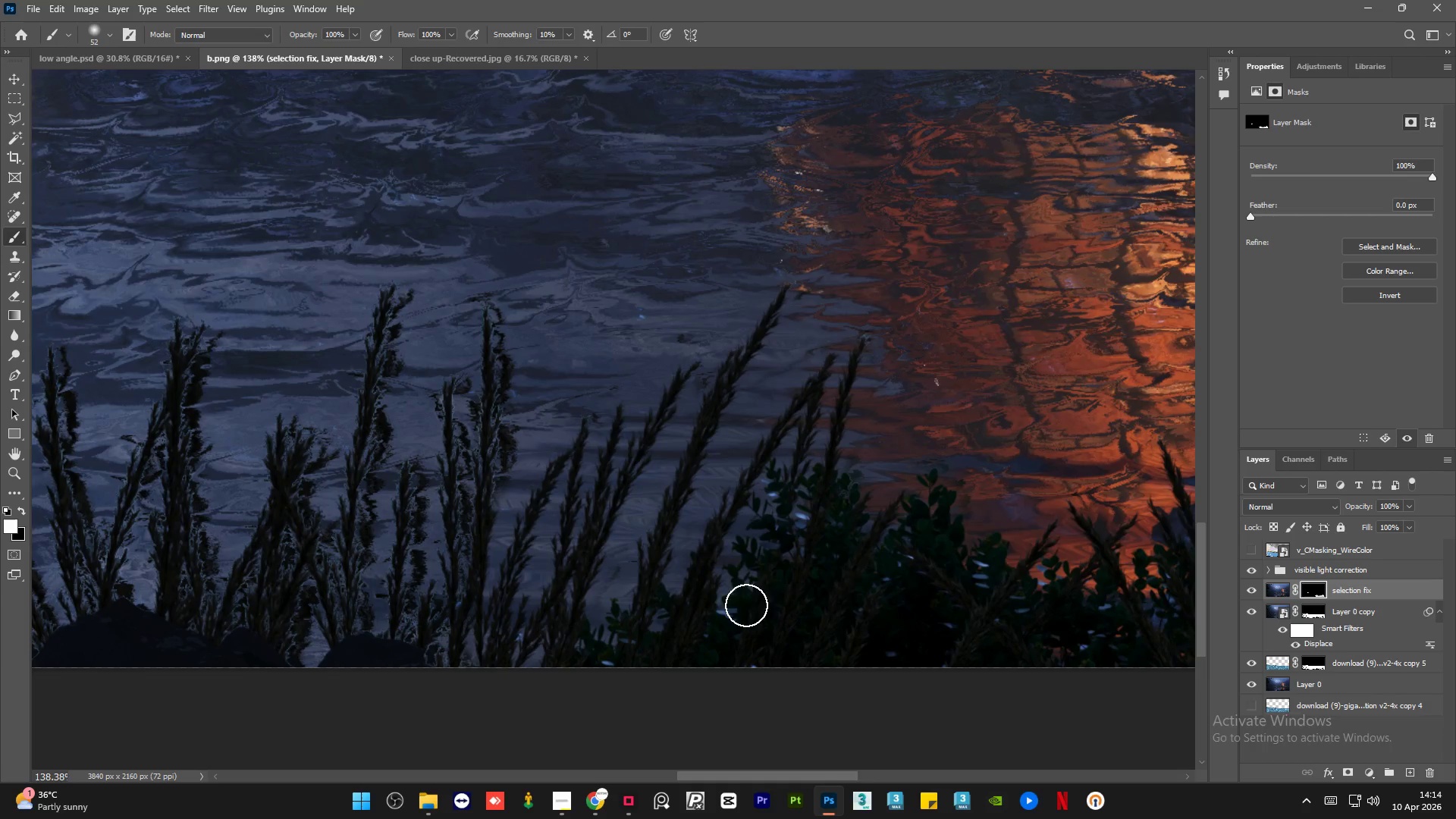 
hold_key(key=AltLeft, duration=1.5)
hold_key(key=AltLeft, duration=0.48)
scroll: coordinate [824, 593], scroll_direction: up, amount: 1.0
 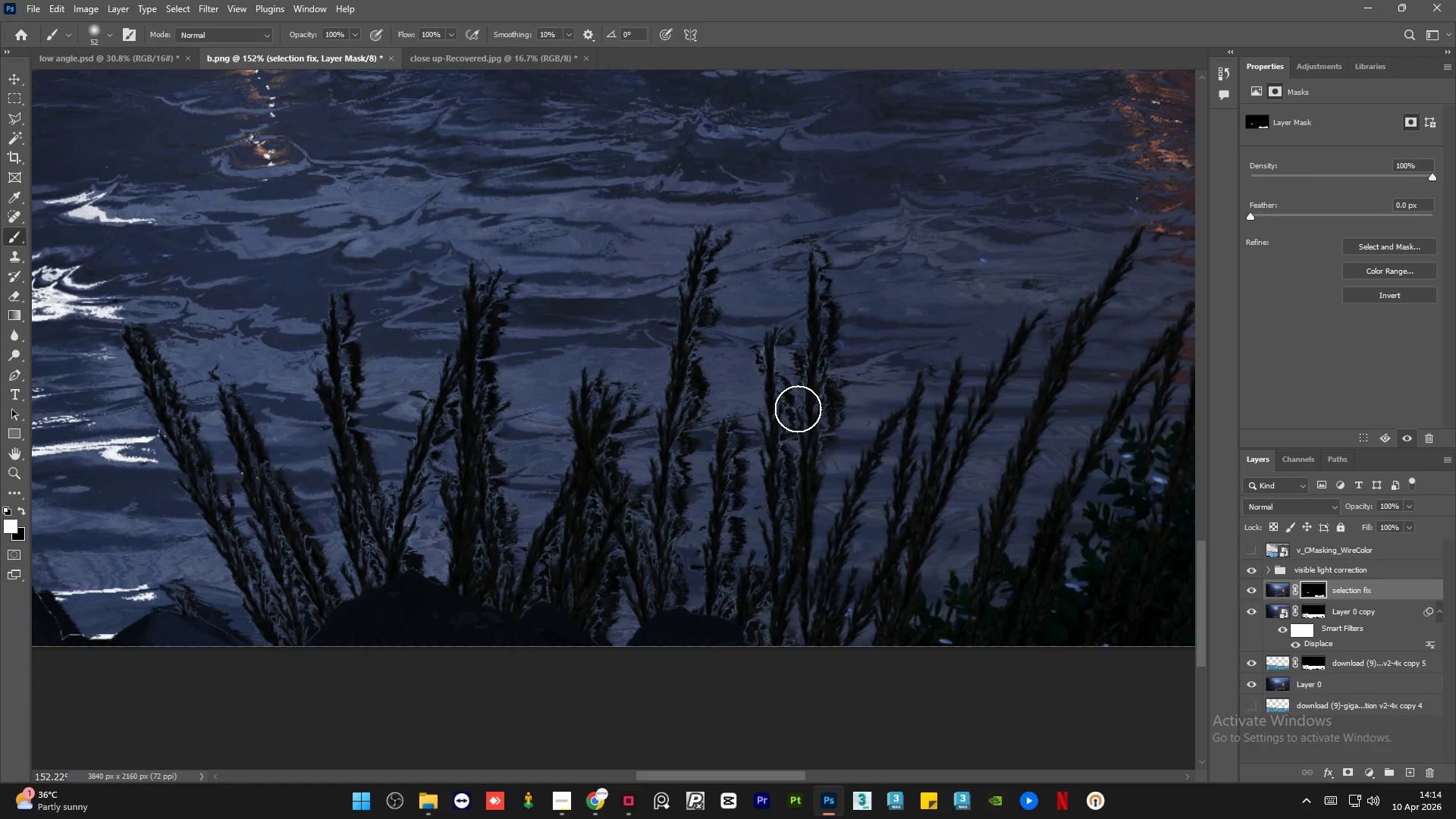 
left_click_drag(start_coordinate=[804, 403], to_coordinate=[652, 563])
 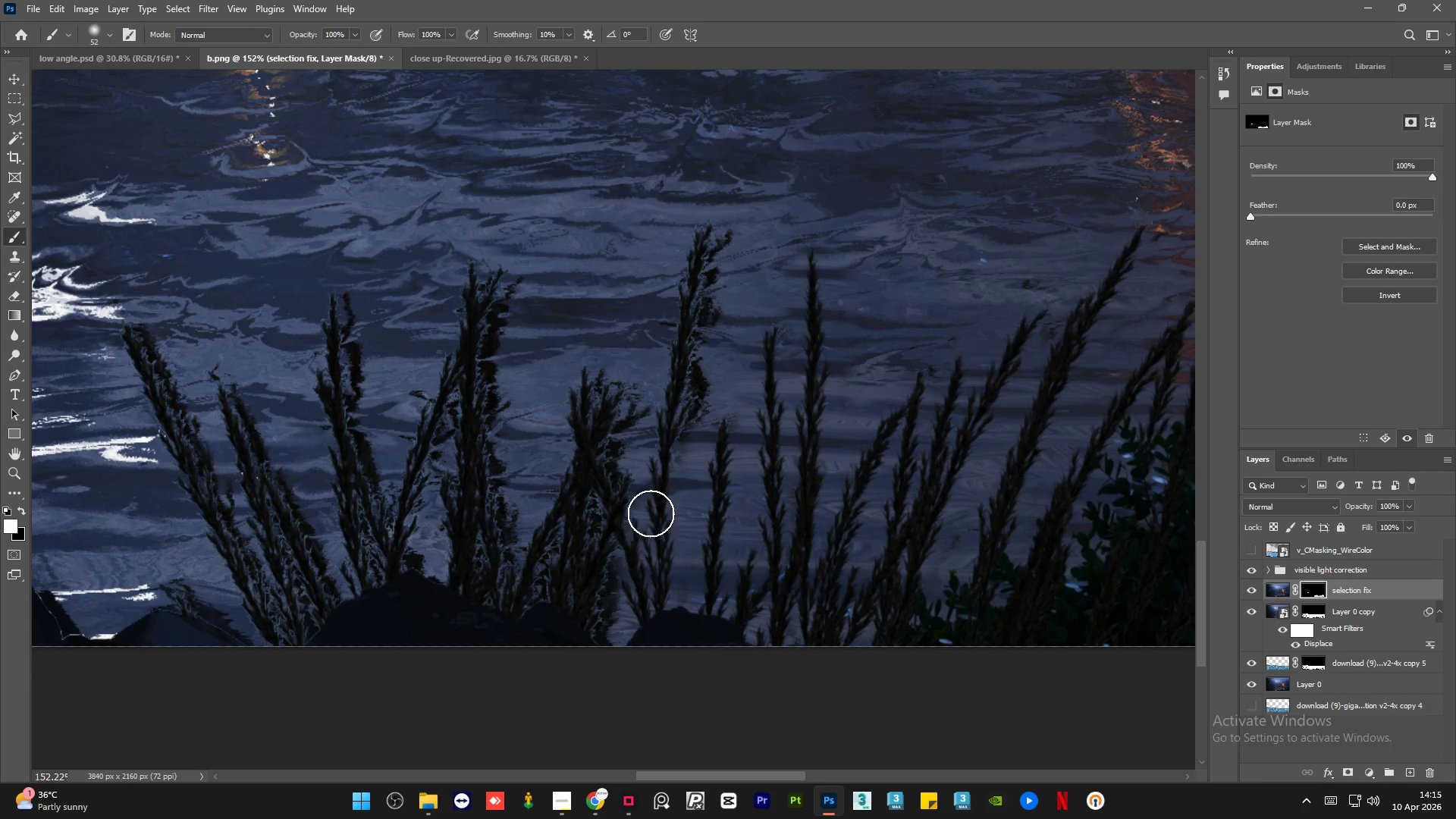 
left_click_drag(start_coordinate=[650, 523], to_coordinate=[660, 444])
 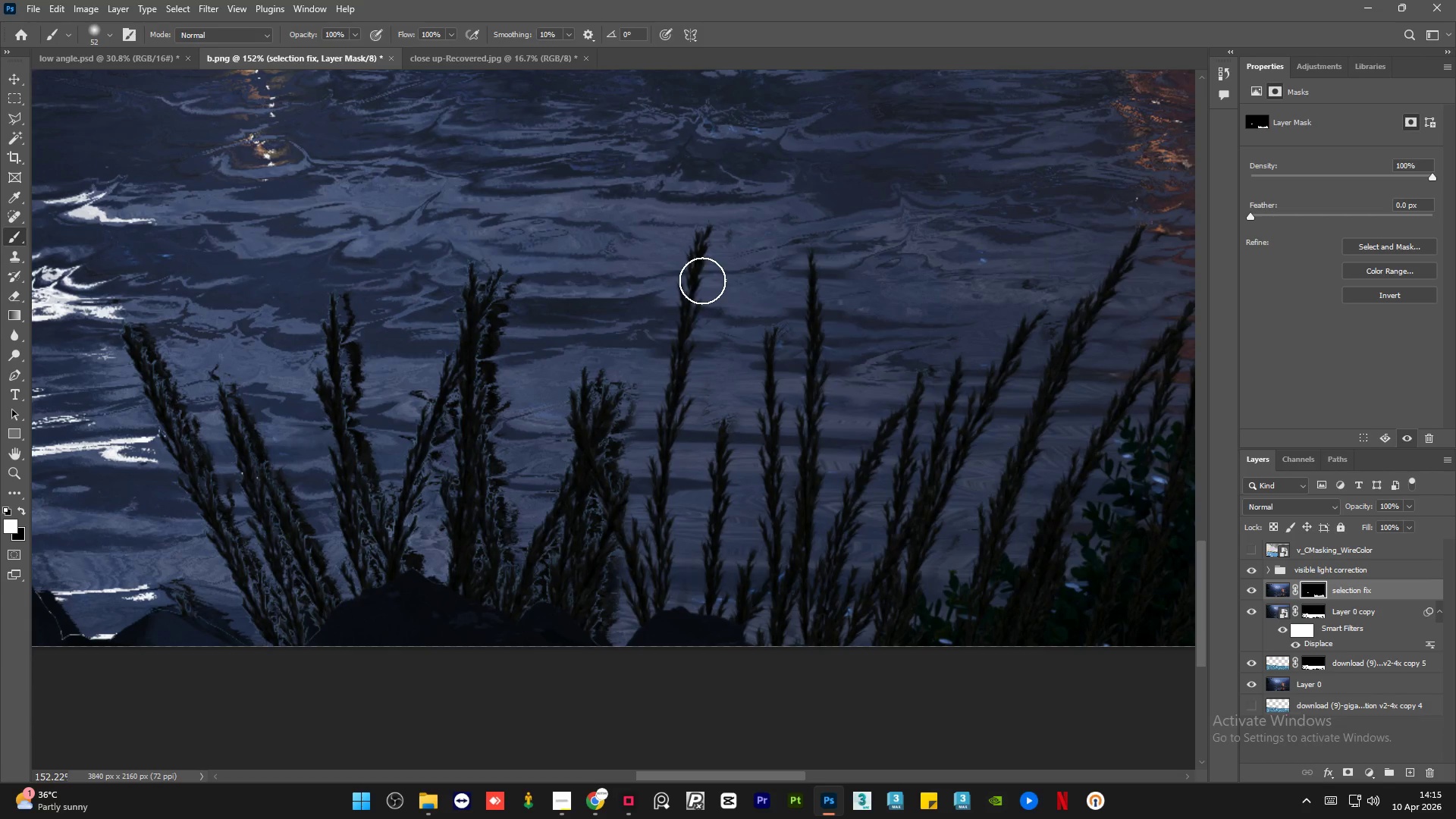 
hold_key(key=AltLeft, duration=0.44)
 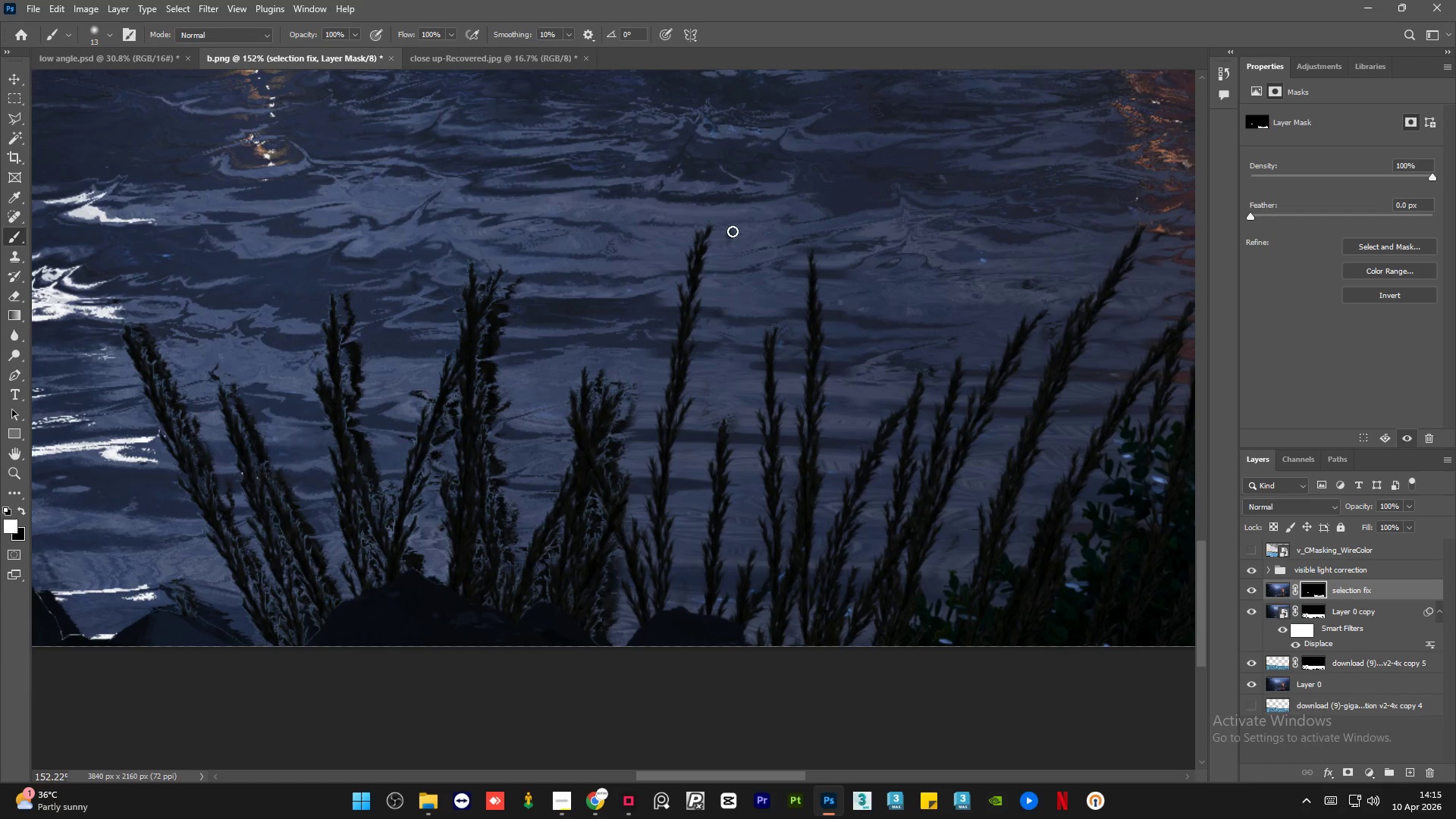 
left_click_drag(start_coordinate=[733, 230], to_coordinate=[722, 251])
 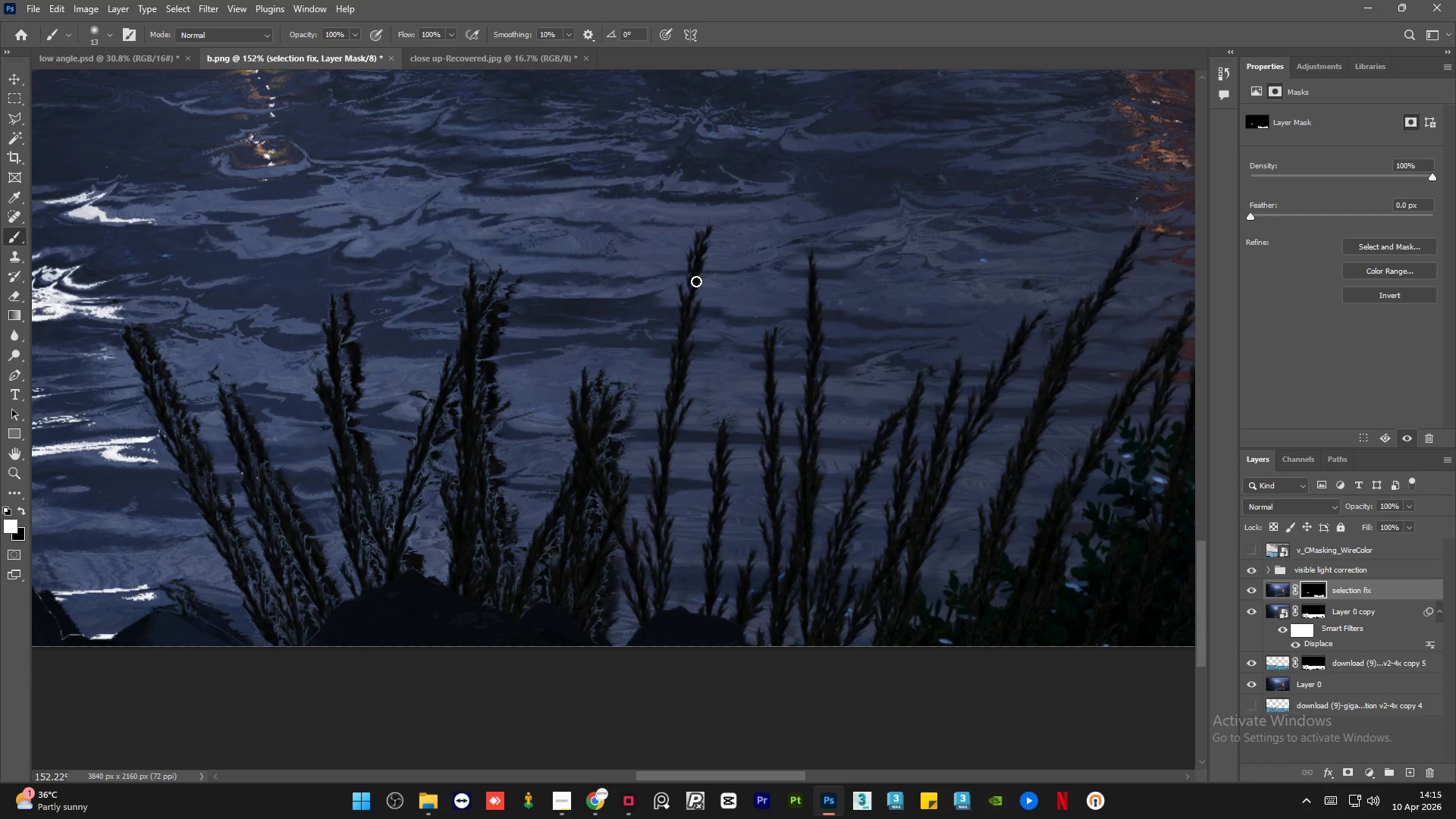 
key(Alt+AltLeft)
 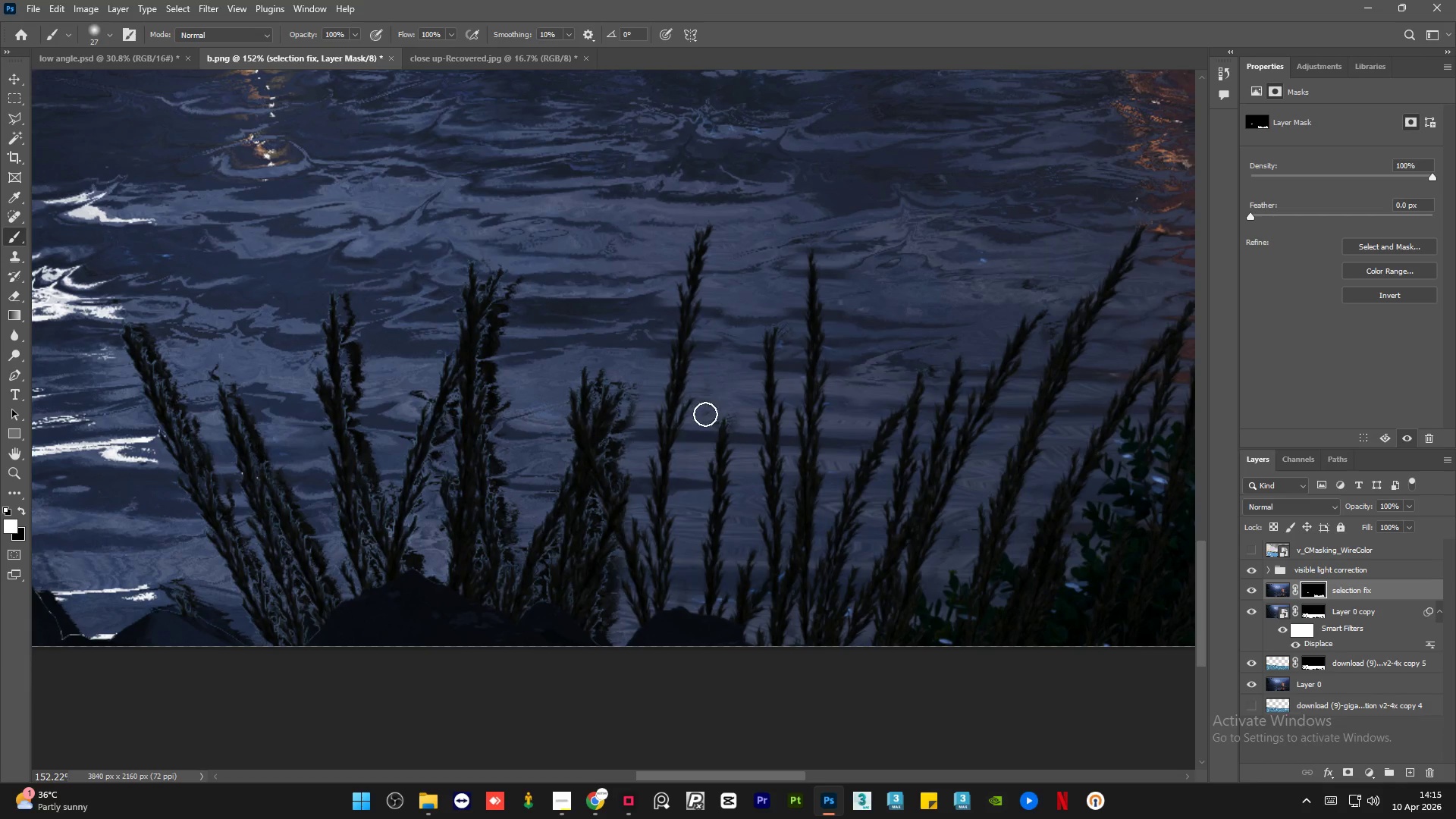 
left_click_drag(start_coordinate=[710, 419], to_coordinate=[702, 406])
 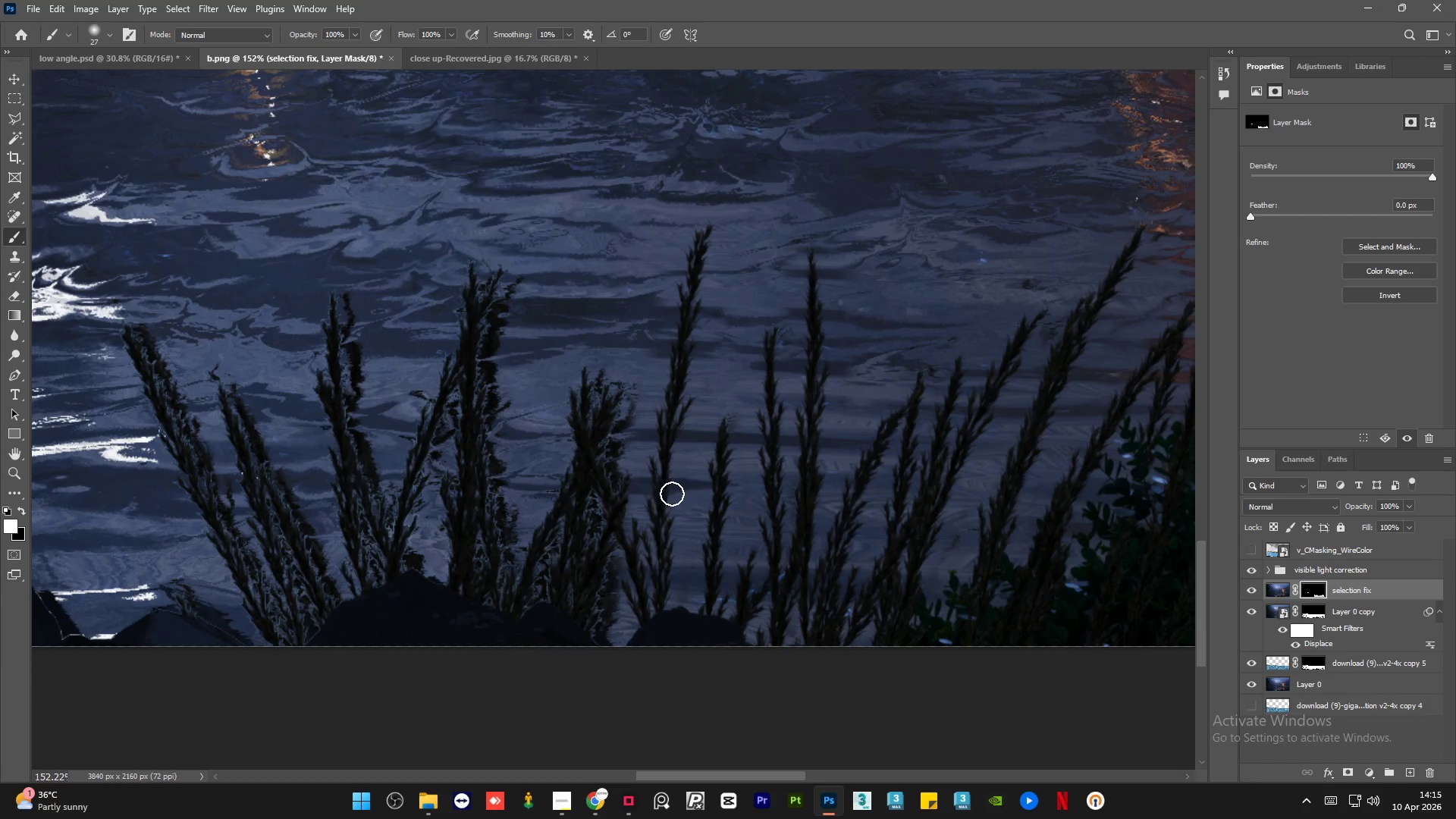 
left_click_drag(start_coordinate=[672, 498], to_coordinate=[684, 614])
 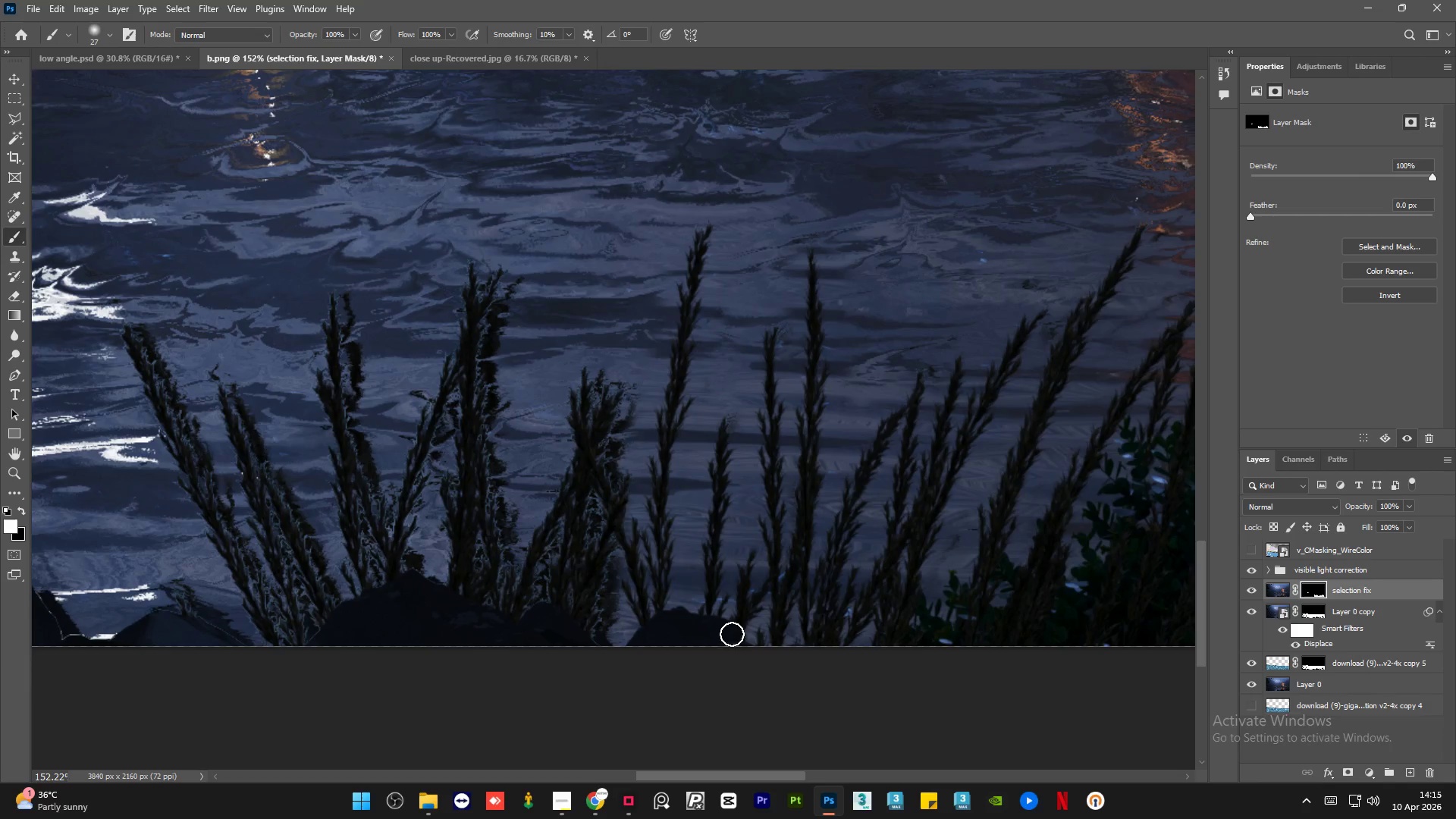 
hold_key(key=AltLeft, duration=0.92)
 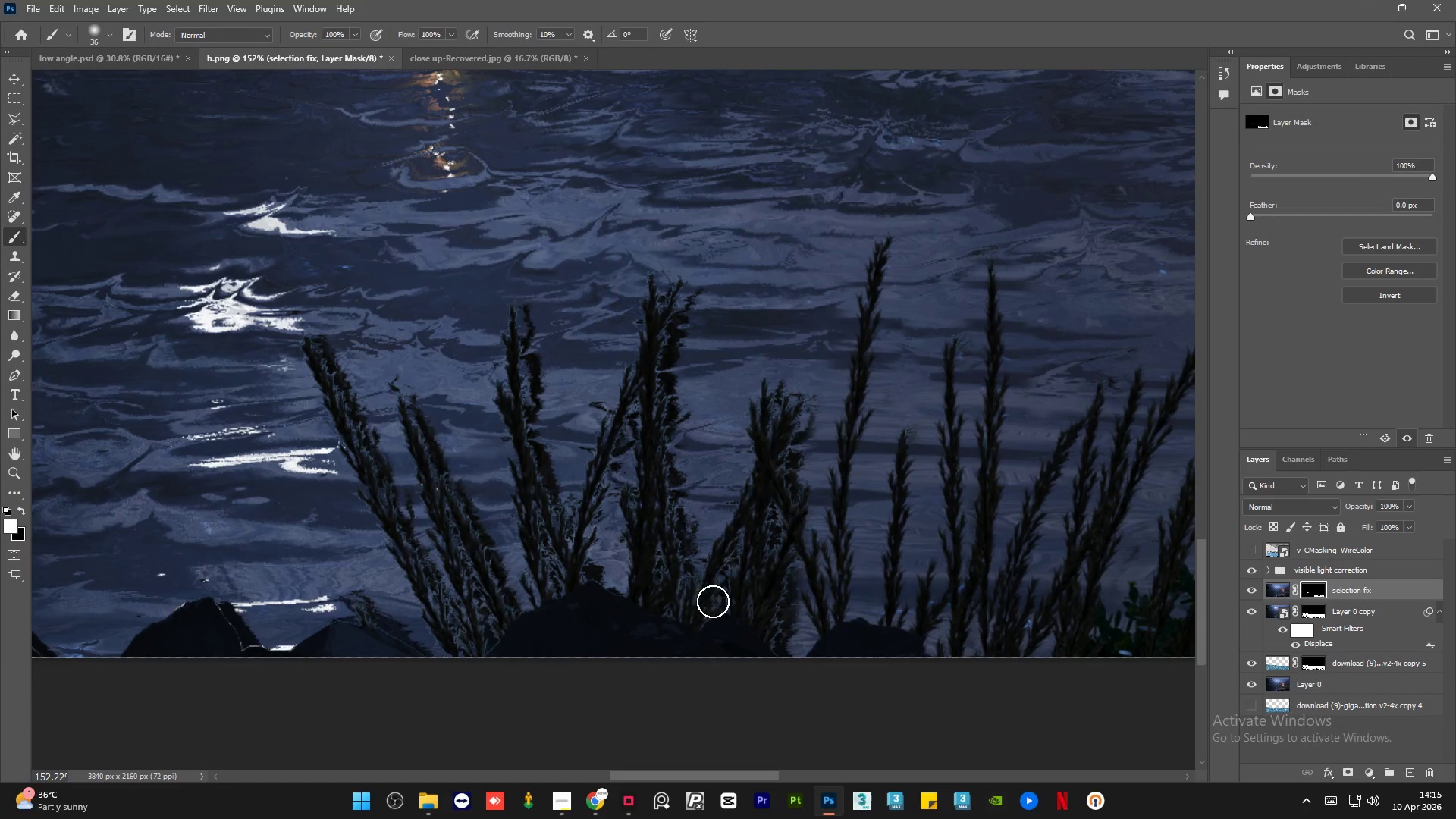 
key(Alt+AltLeft)
 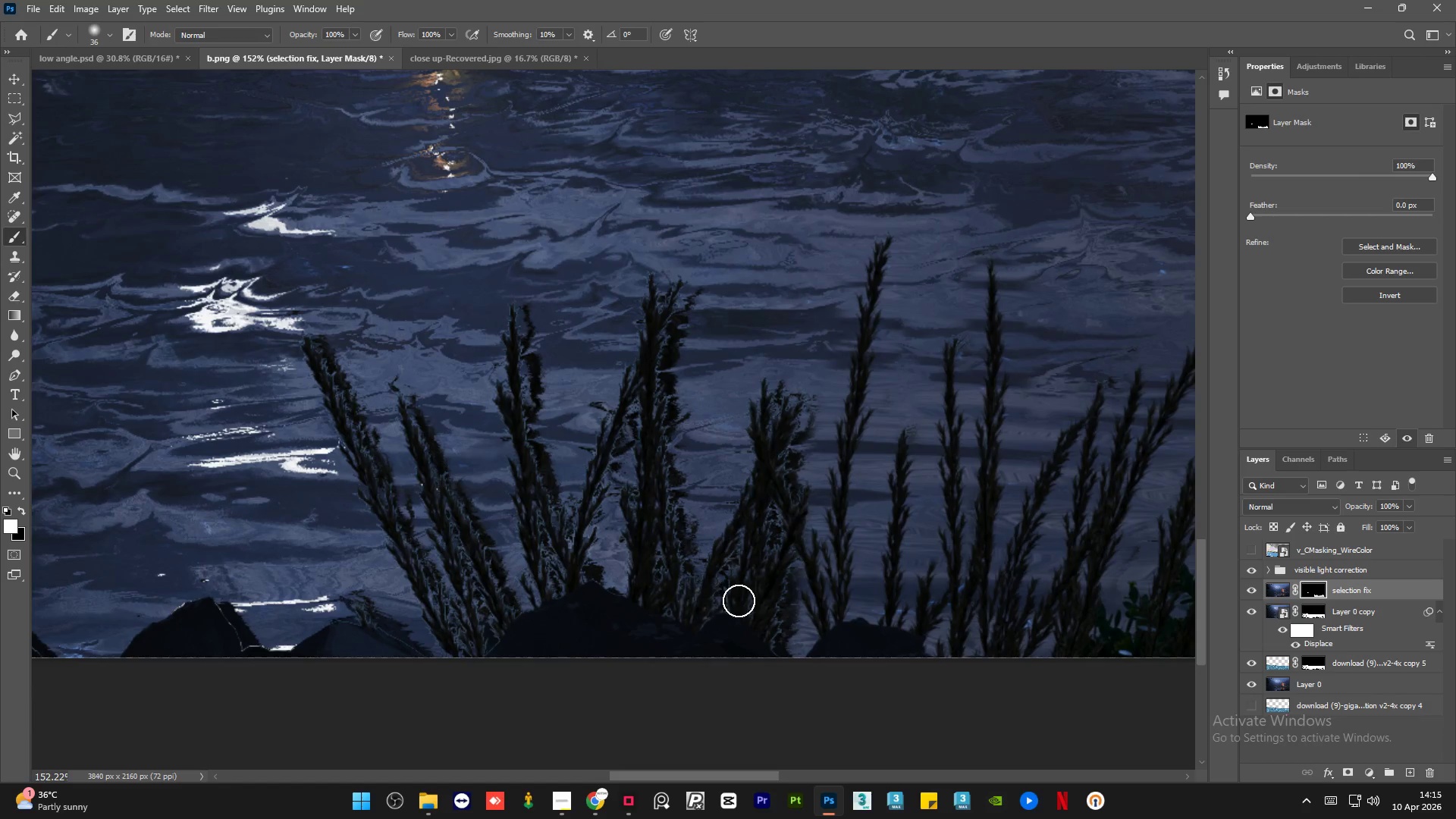 
scroll: coordinate [666, 589], scroll_direction: none, amount: 0.0
 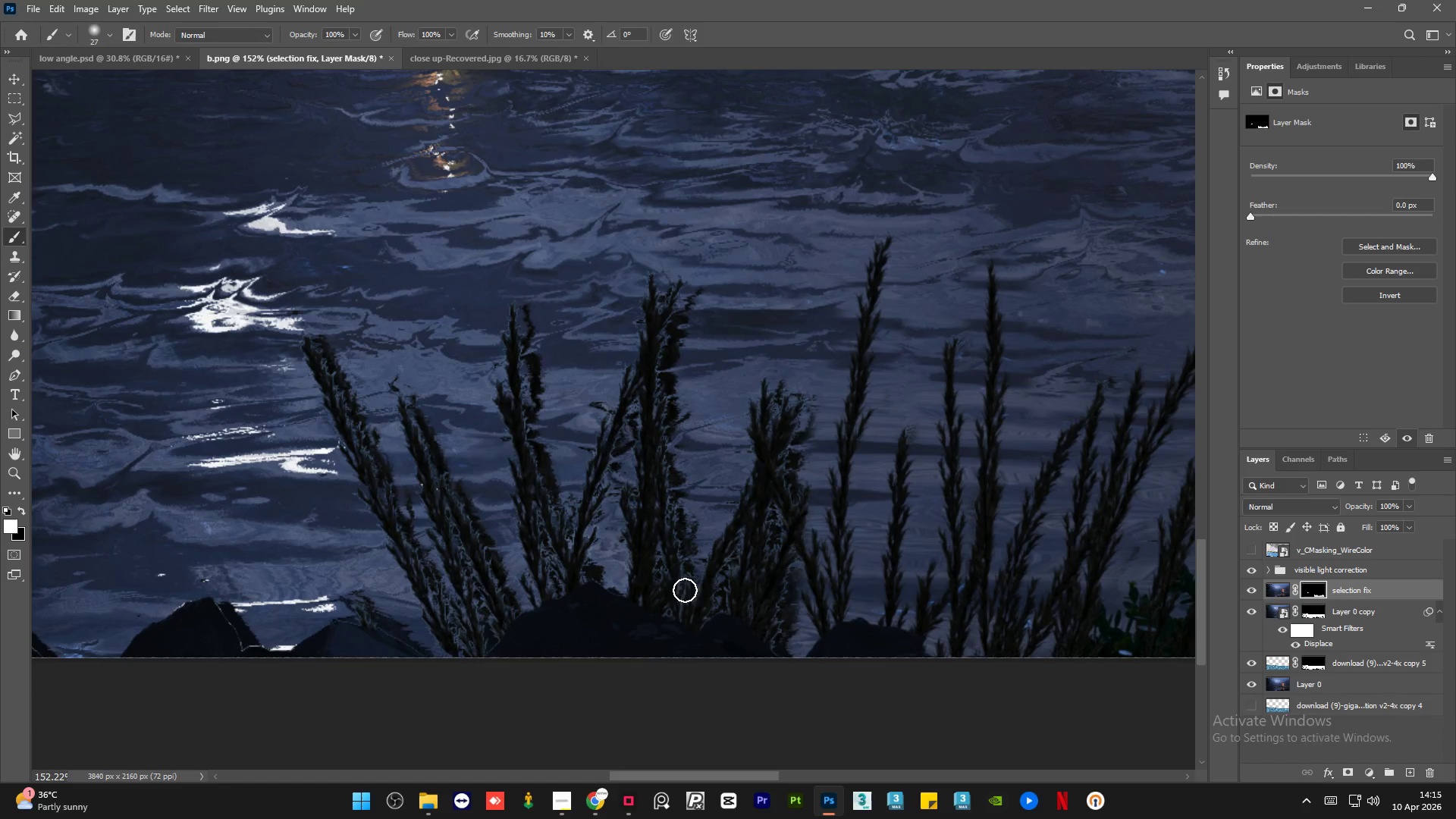 
left_click_drag(start_coordinate=[738, 599], to_coordinate=[734, 598])
 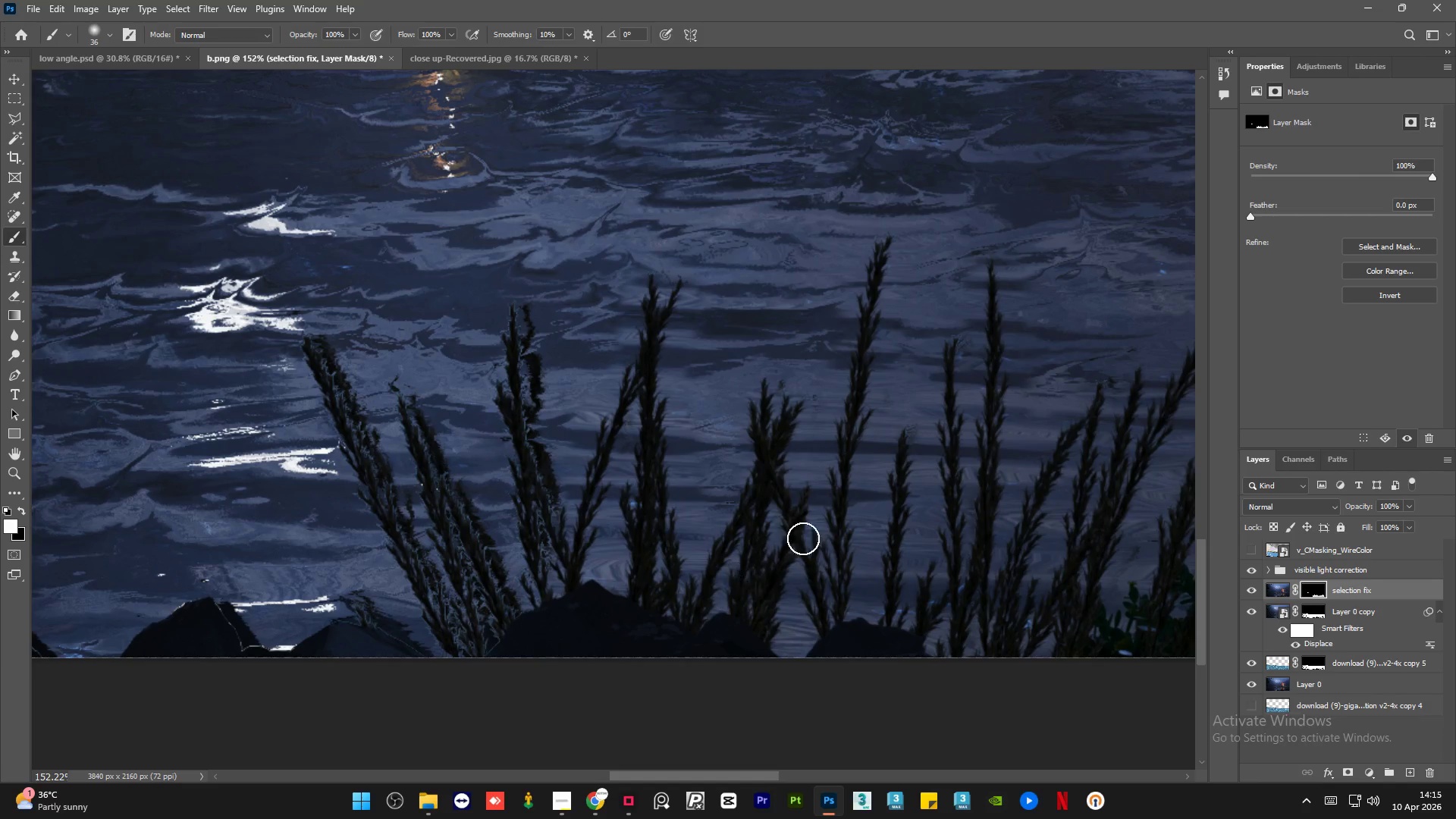 
hold_key(key=AltLeft, duration=1.53)
scroll: coordinate [813, 528], scroll_direction: down, amount: 6.0
 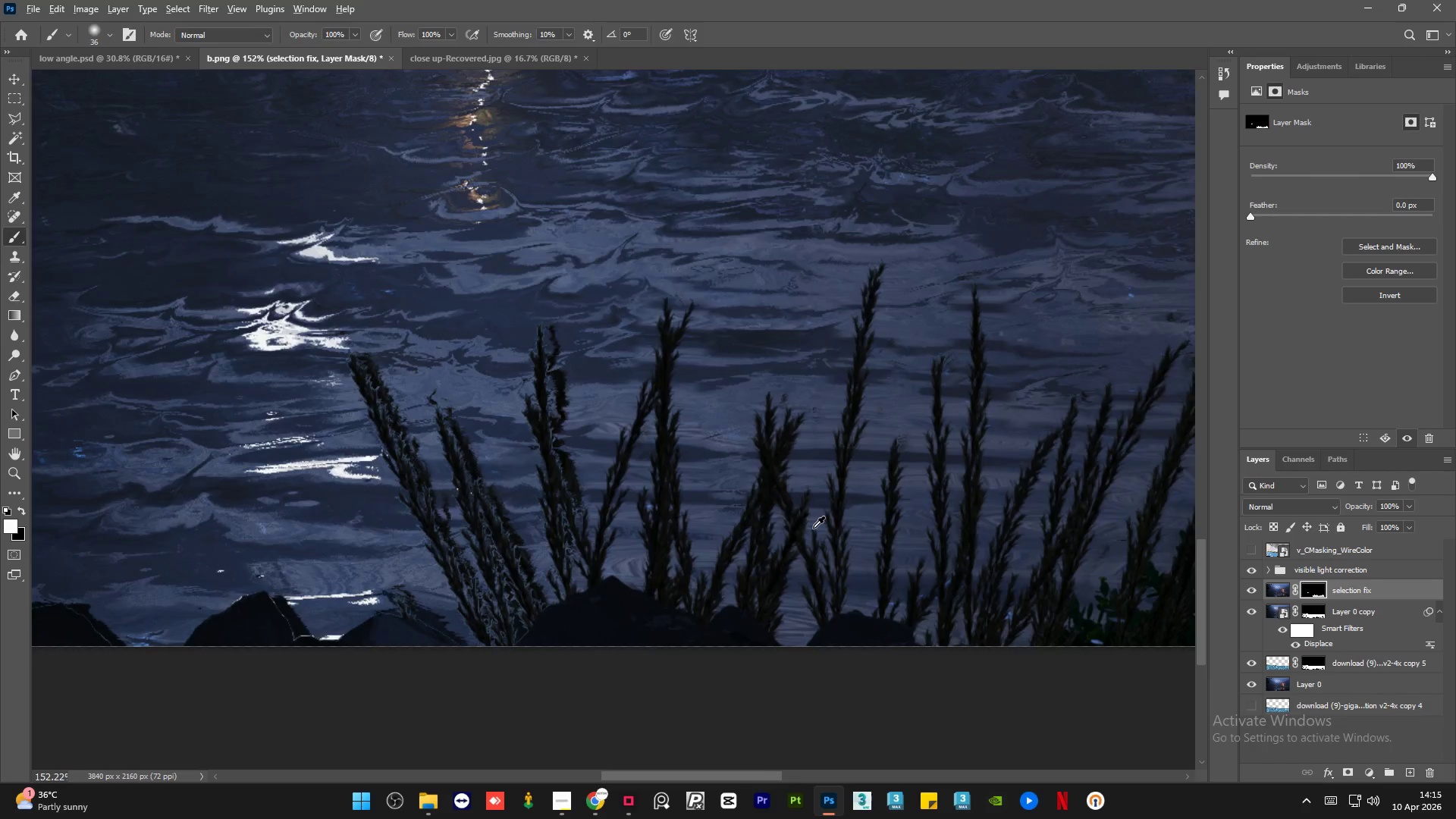 
hold_key(key=AltLeft, duration=0.67)
 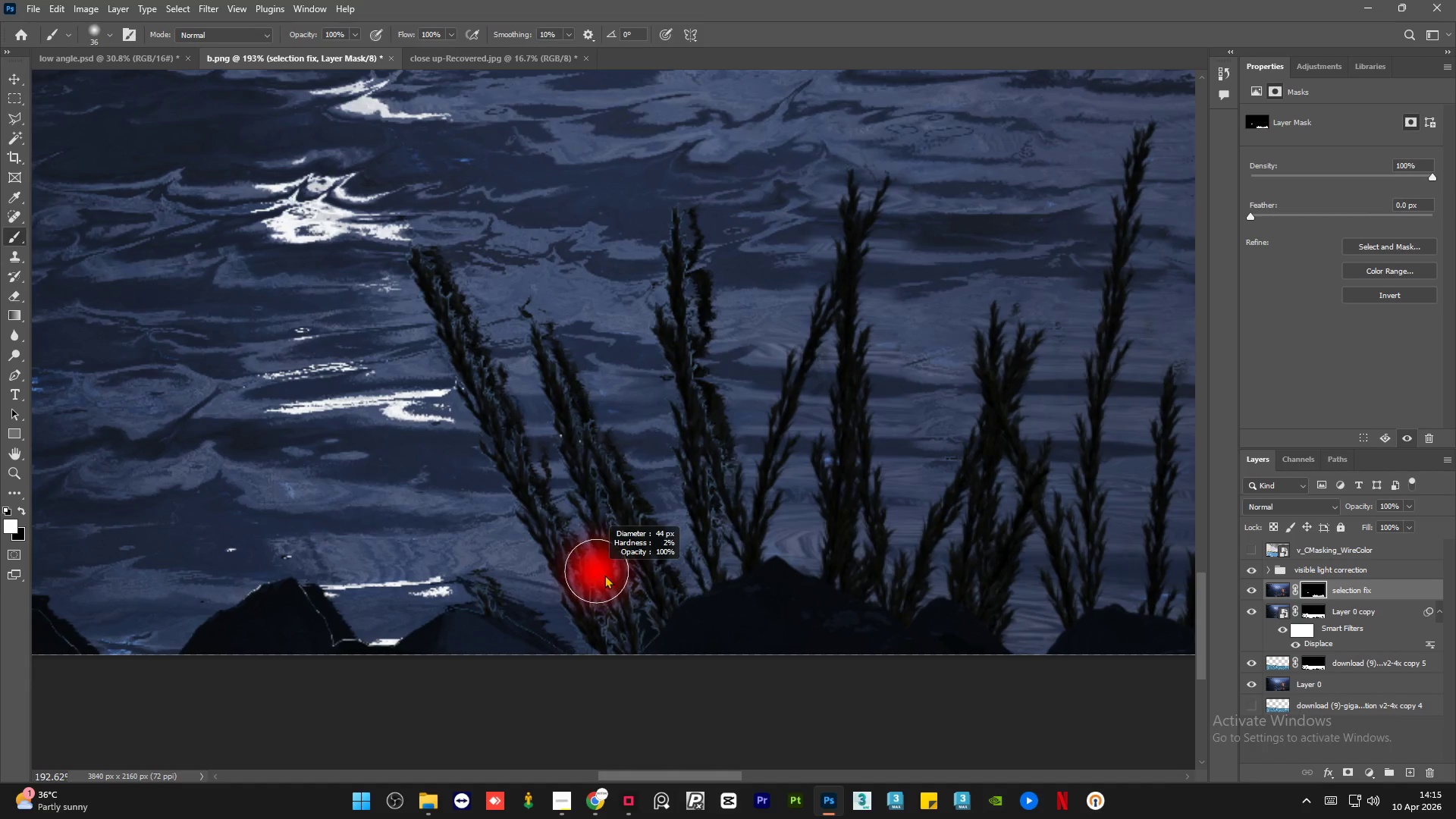 
scroll: coordinate [601, 562], scroll_direction: up, amount: 9.0
 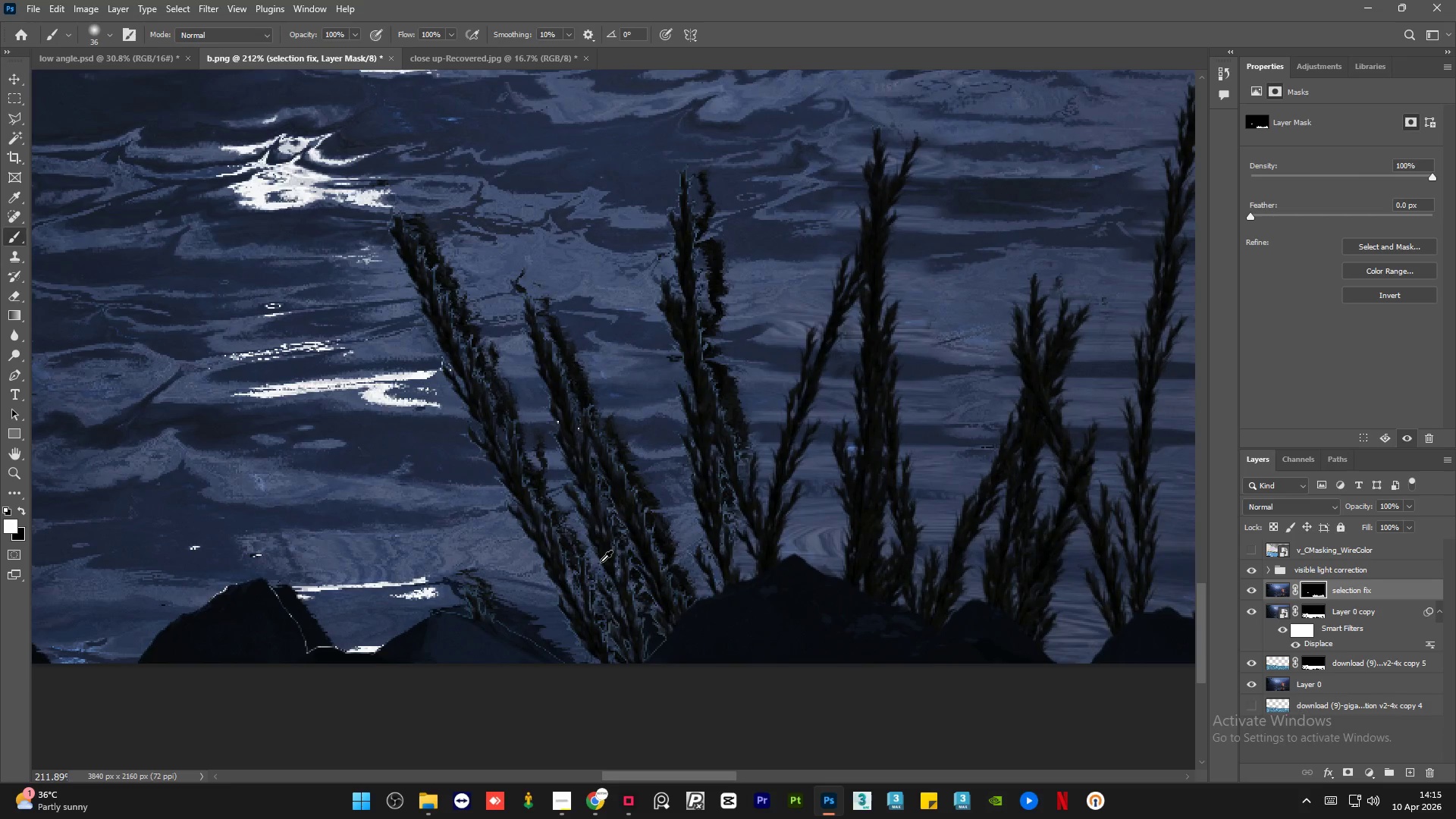 
hold_key(key=AltLeft, duration=0.42)
 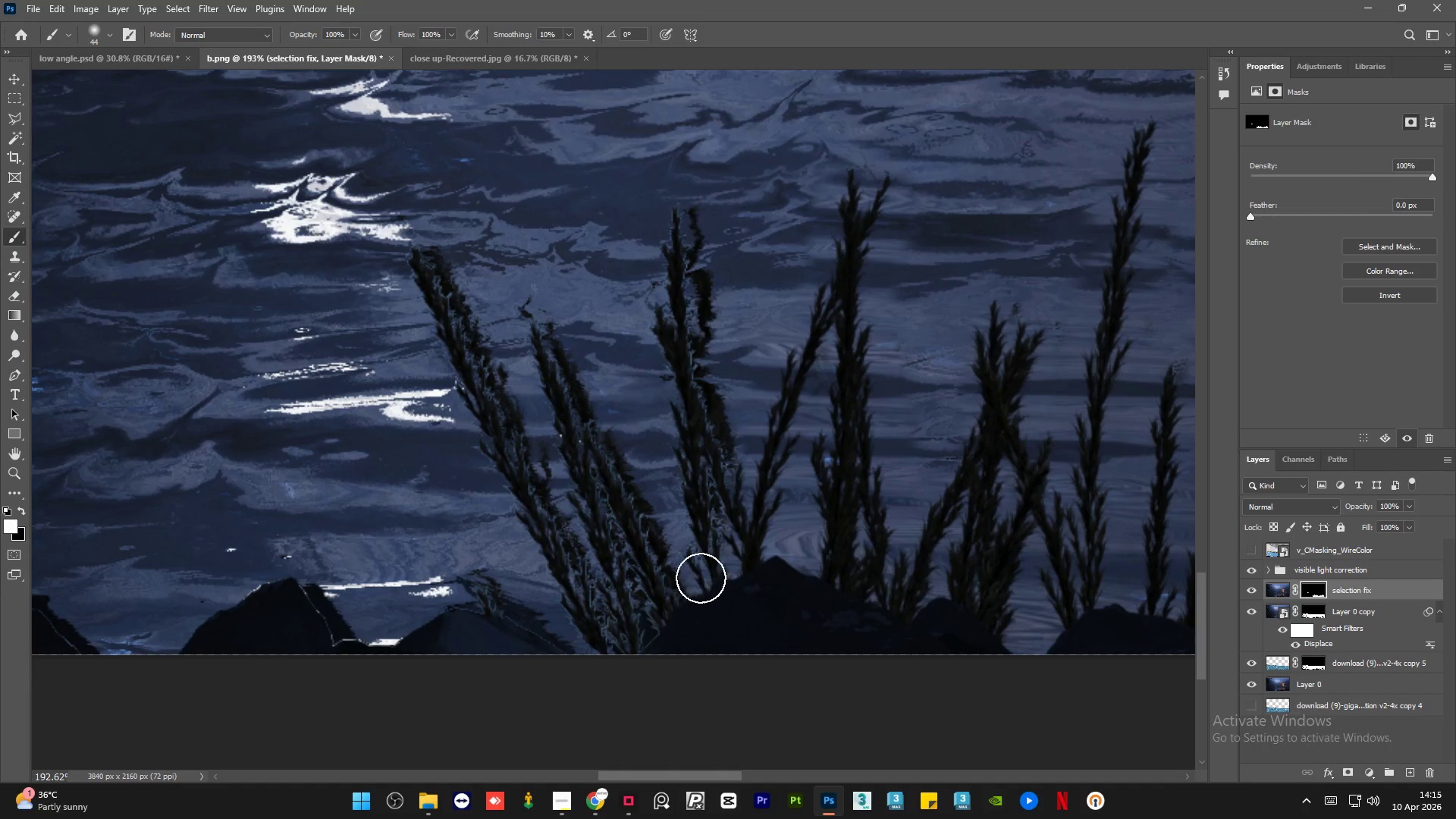 
scroll: coordinate [597, 571], scroll_direction: down, amount: 1.0
 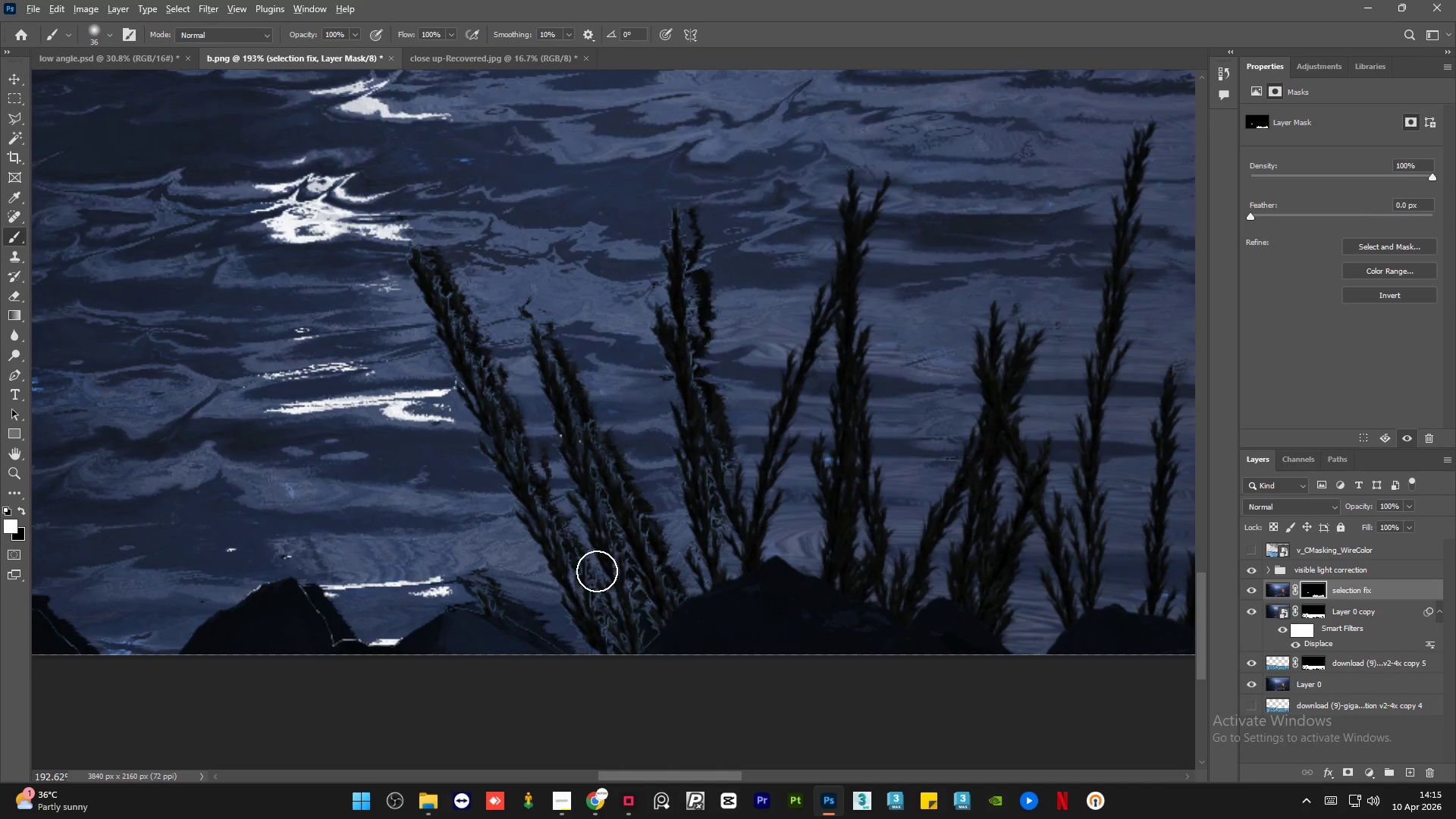 
left_click_drag(start_coordinate=[701, 578], to_coordinate=[643, 645])
 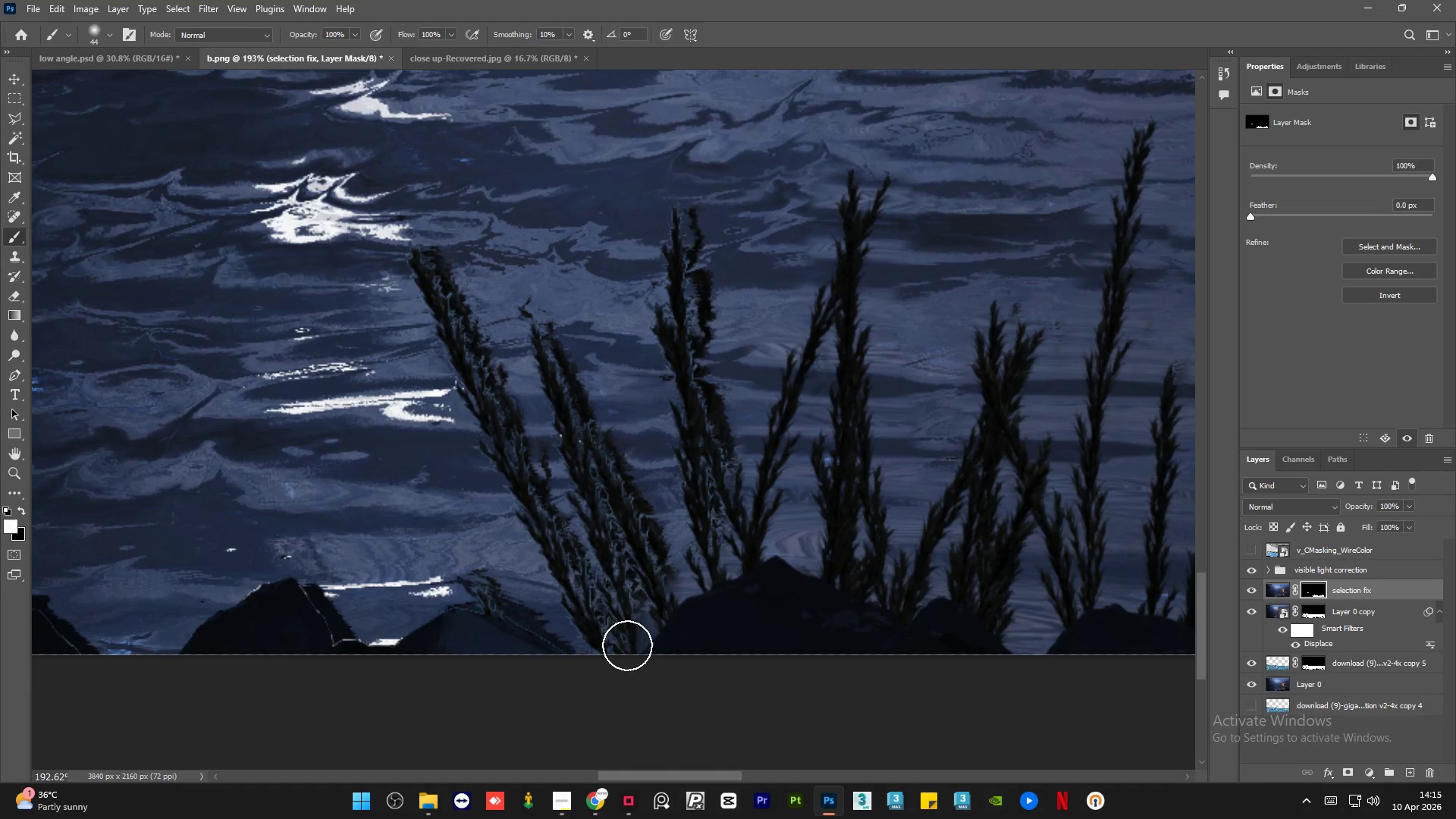 
left_click_drag(start_coordinate=[616, 606], to_coordinate=[568, 595])
 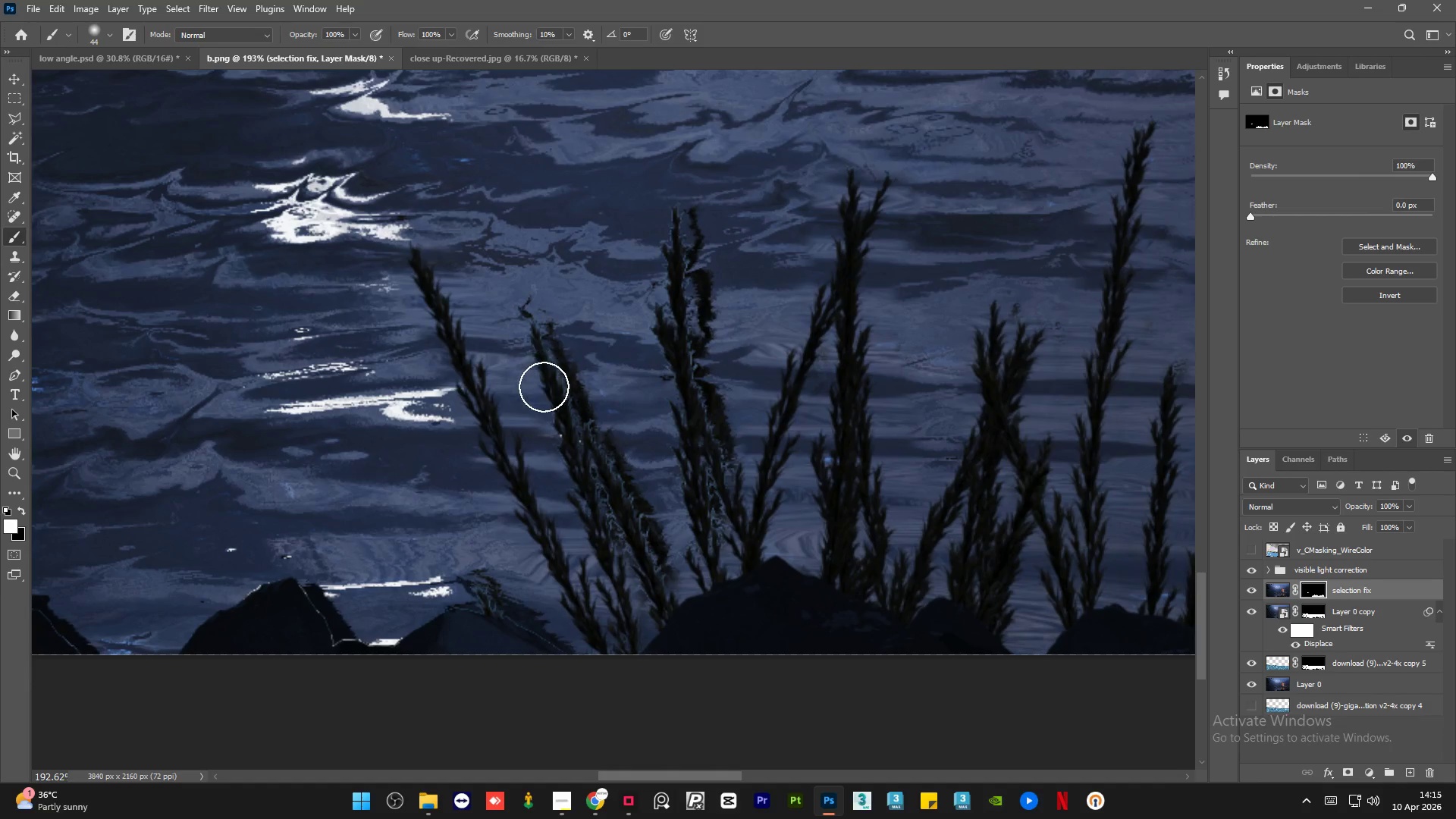 
left_click_drag(start_coordinate=[539, 375], to_coordinate=[791, 529])
 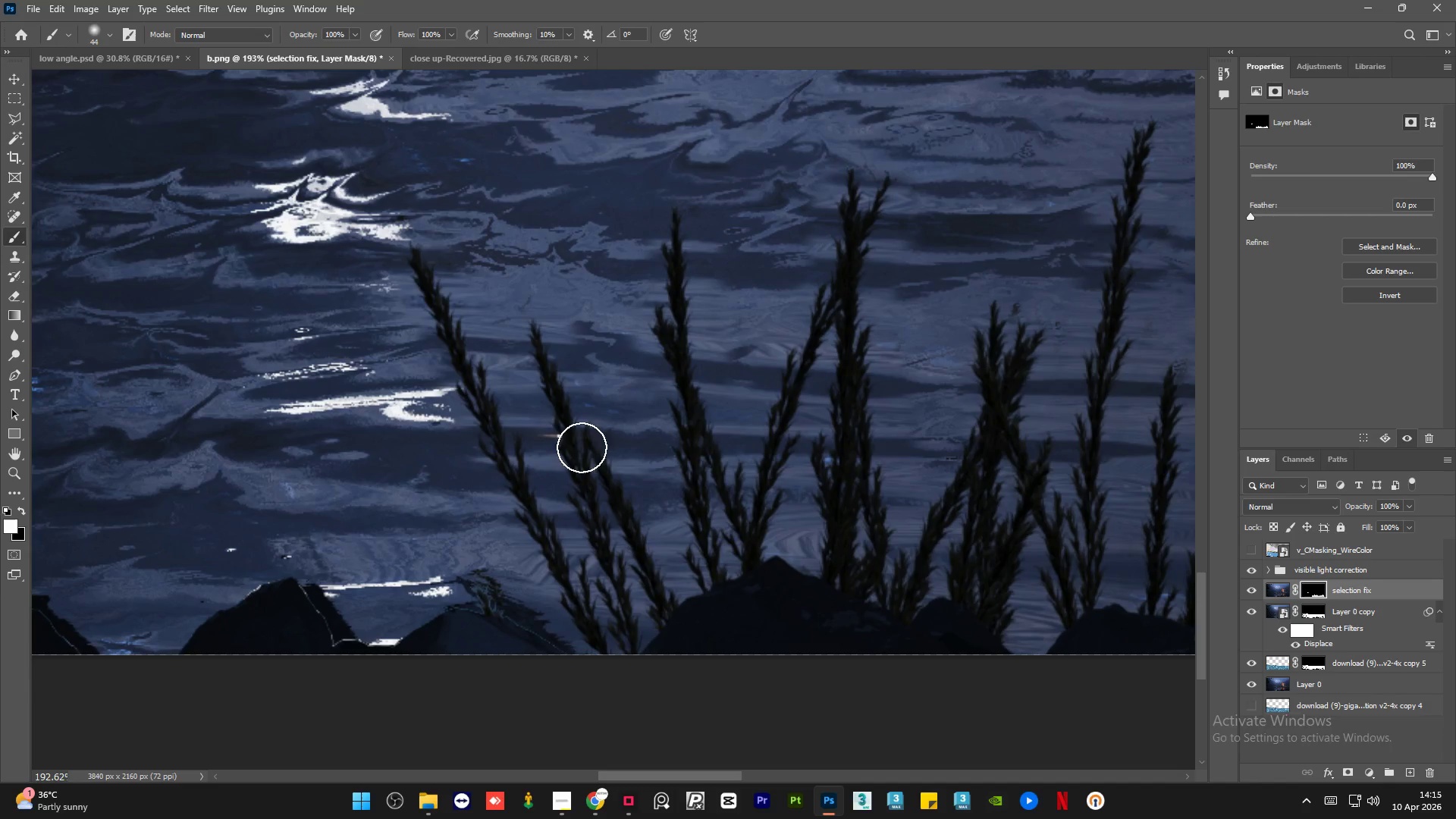 
left_click_drag(start_coordinate=[580, 444], to_coordinate=[355, 646])
 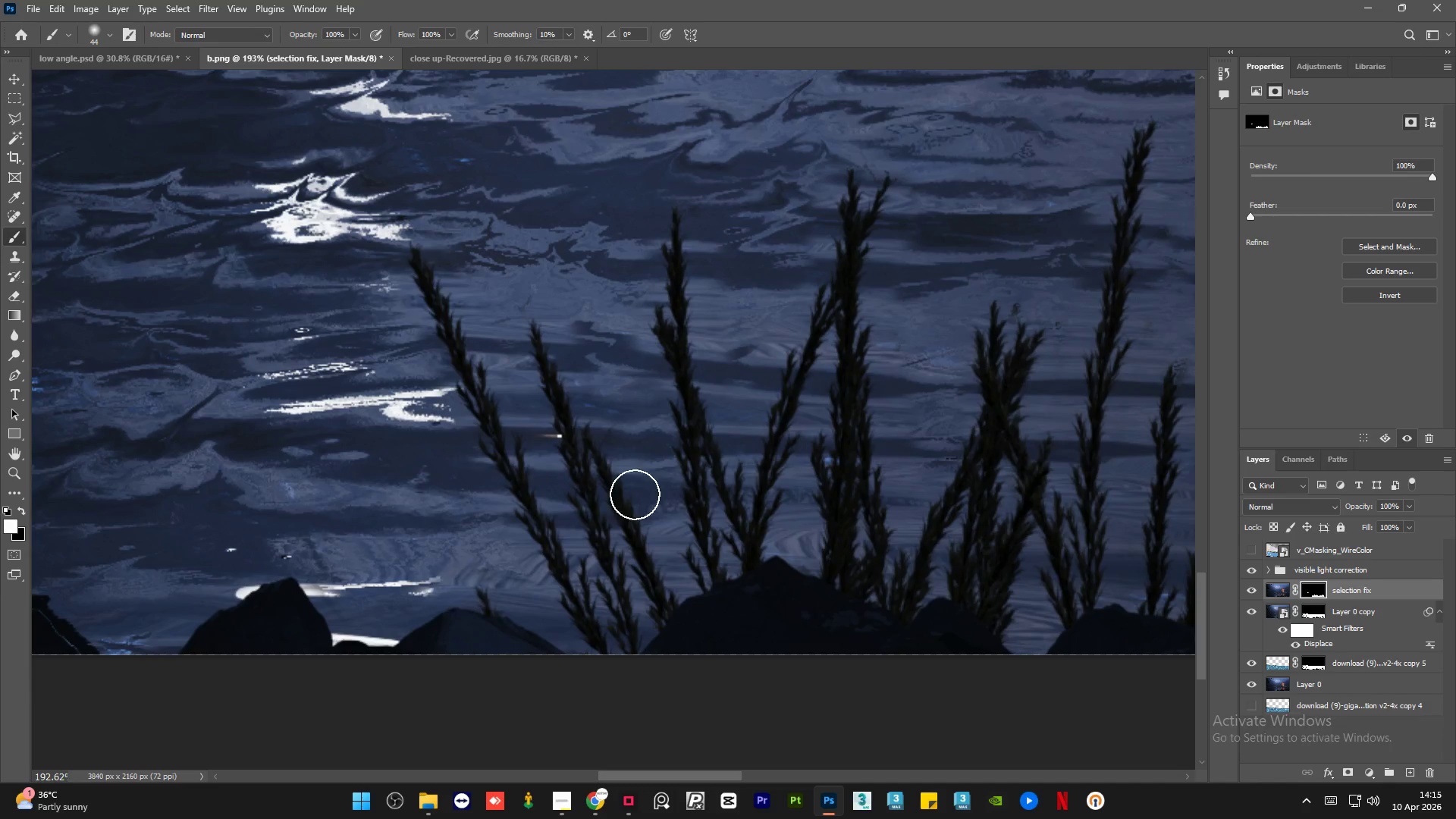 
hold_key(key=AltLeft, duration=1.42)
 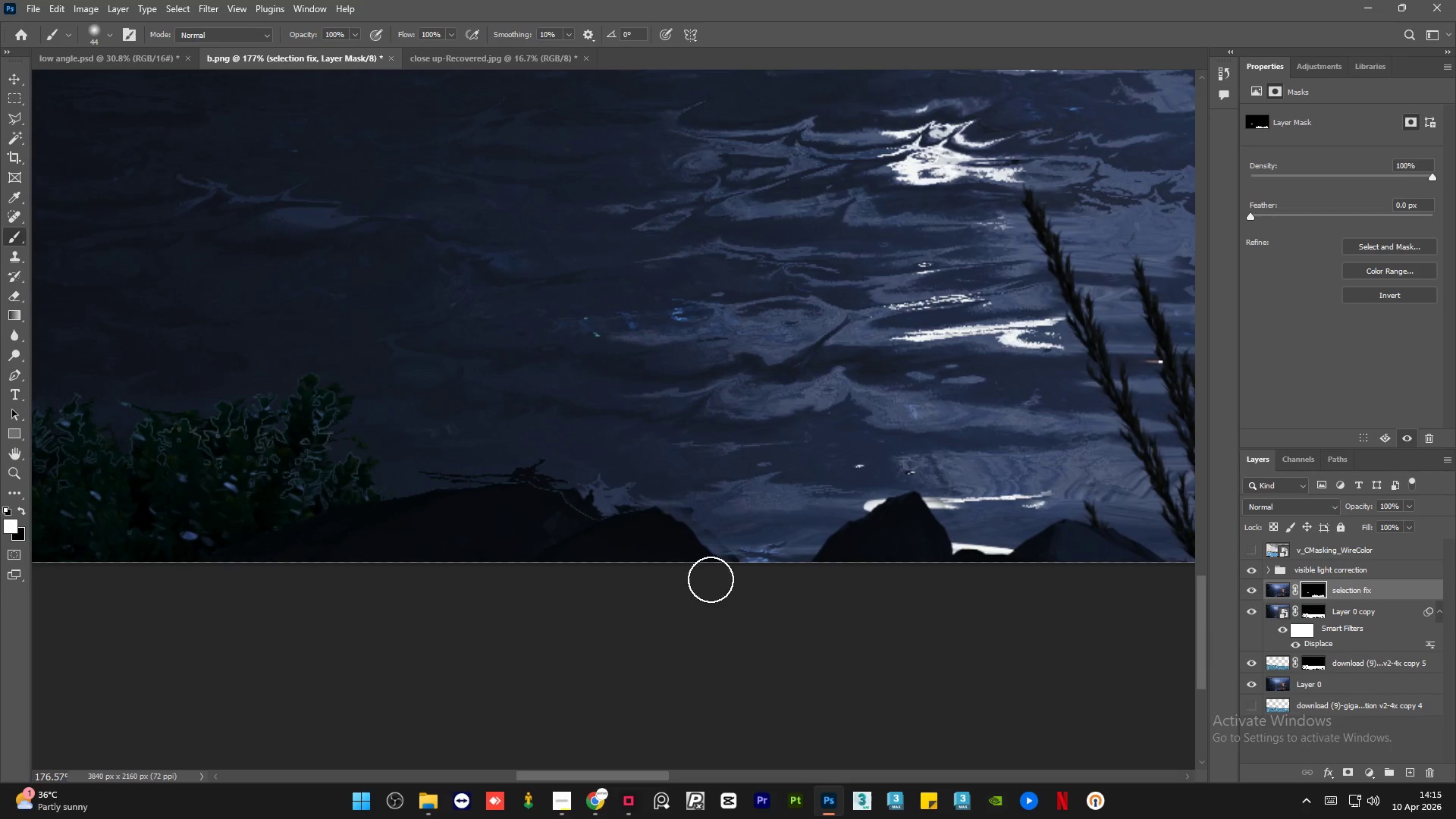 
left_click_drag(start_coordinate=[703, 557], to_coordinate=[560, 530])
 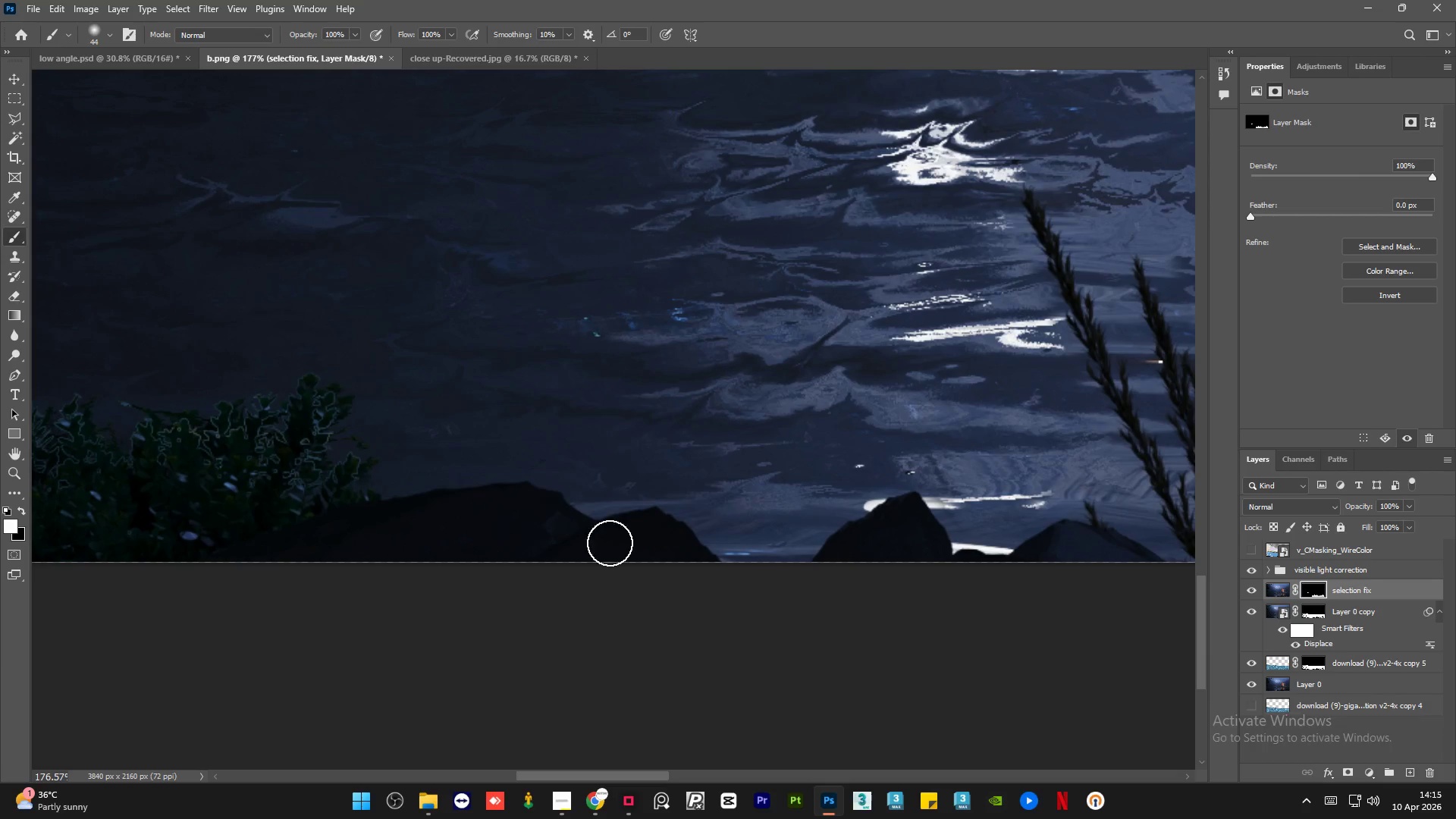 
scroll: coordinate [545, 560], scroll_direction: down, amount: 1.0
 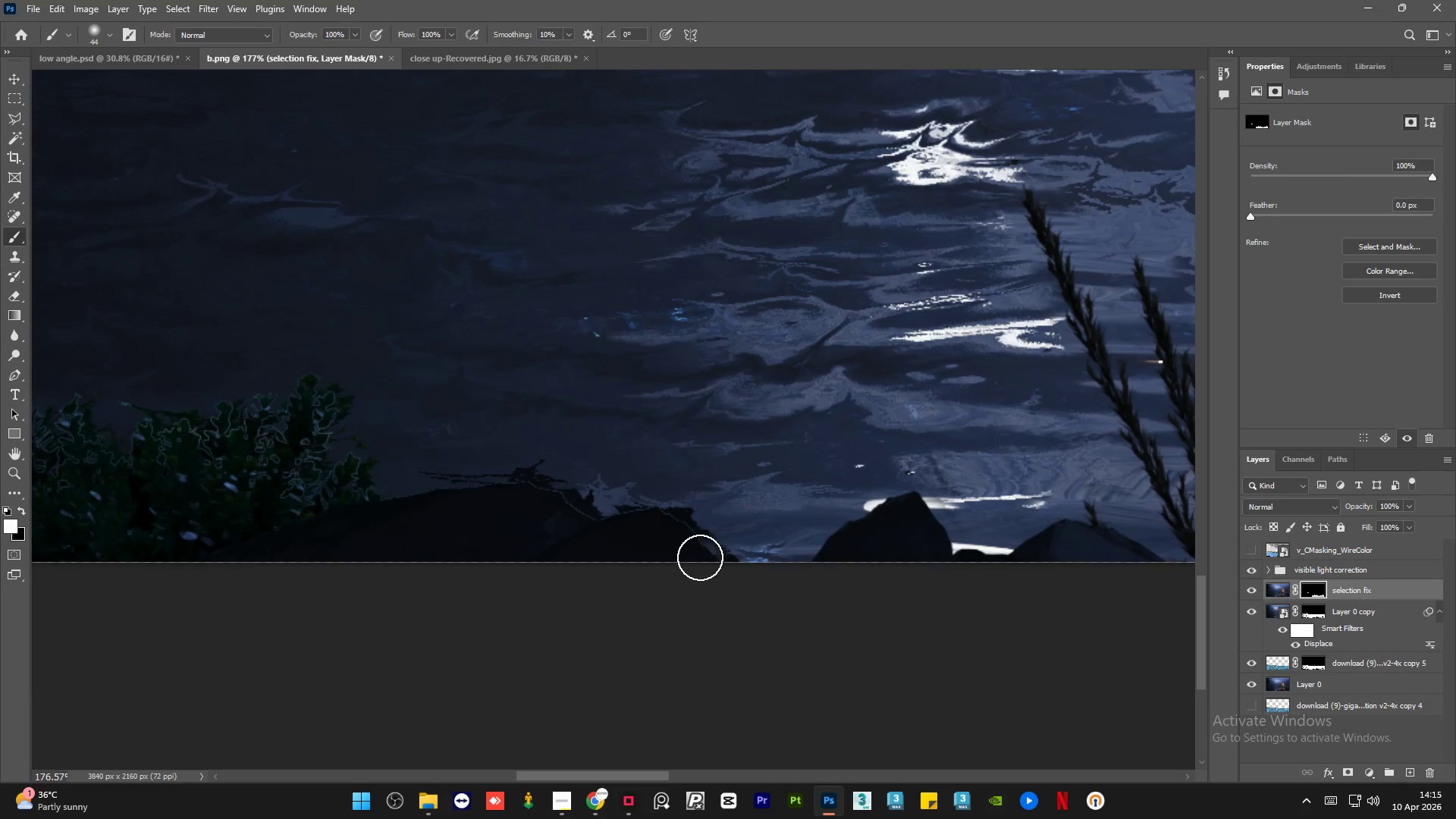 
hold_key(key=AltLeft, duration=1.5)
 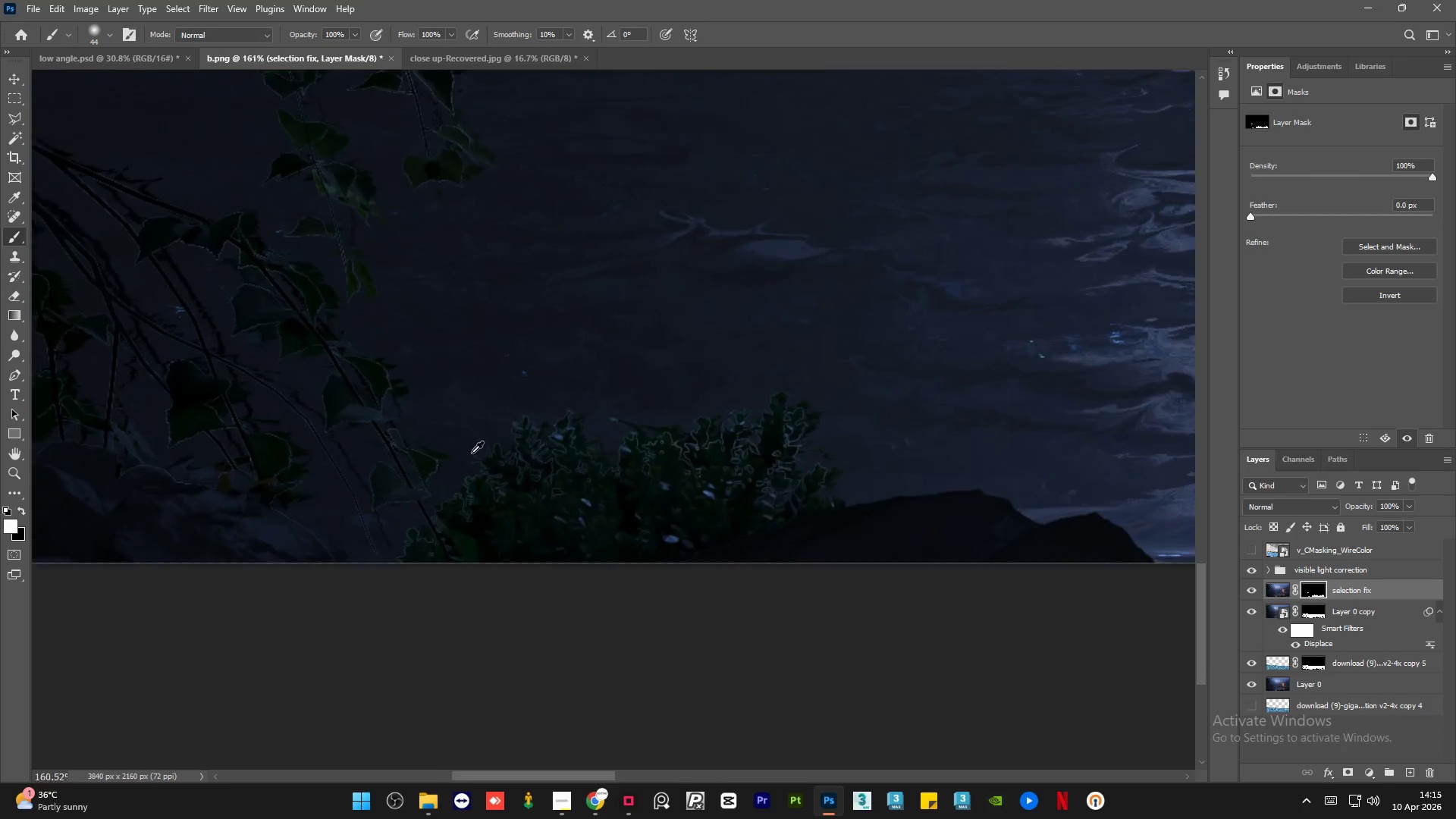 
hold_key(key=AltLeft, duration=0.7)
 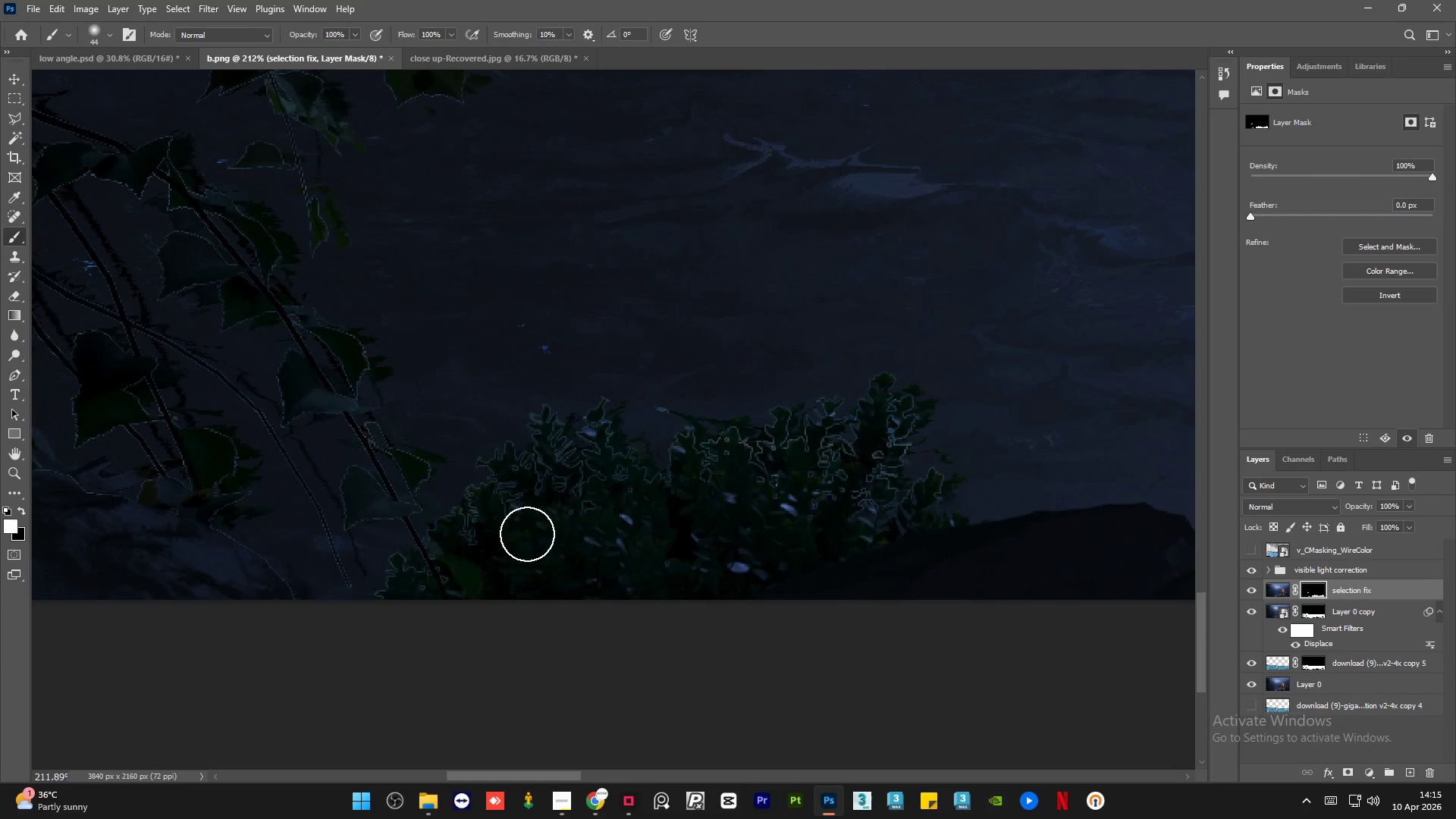 
key(Alt+AltLeft)
 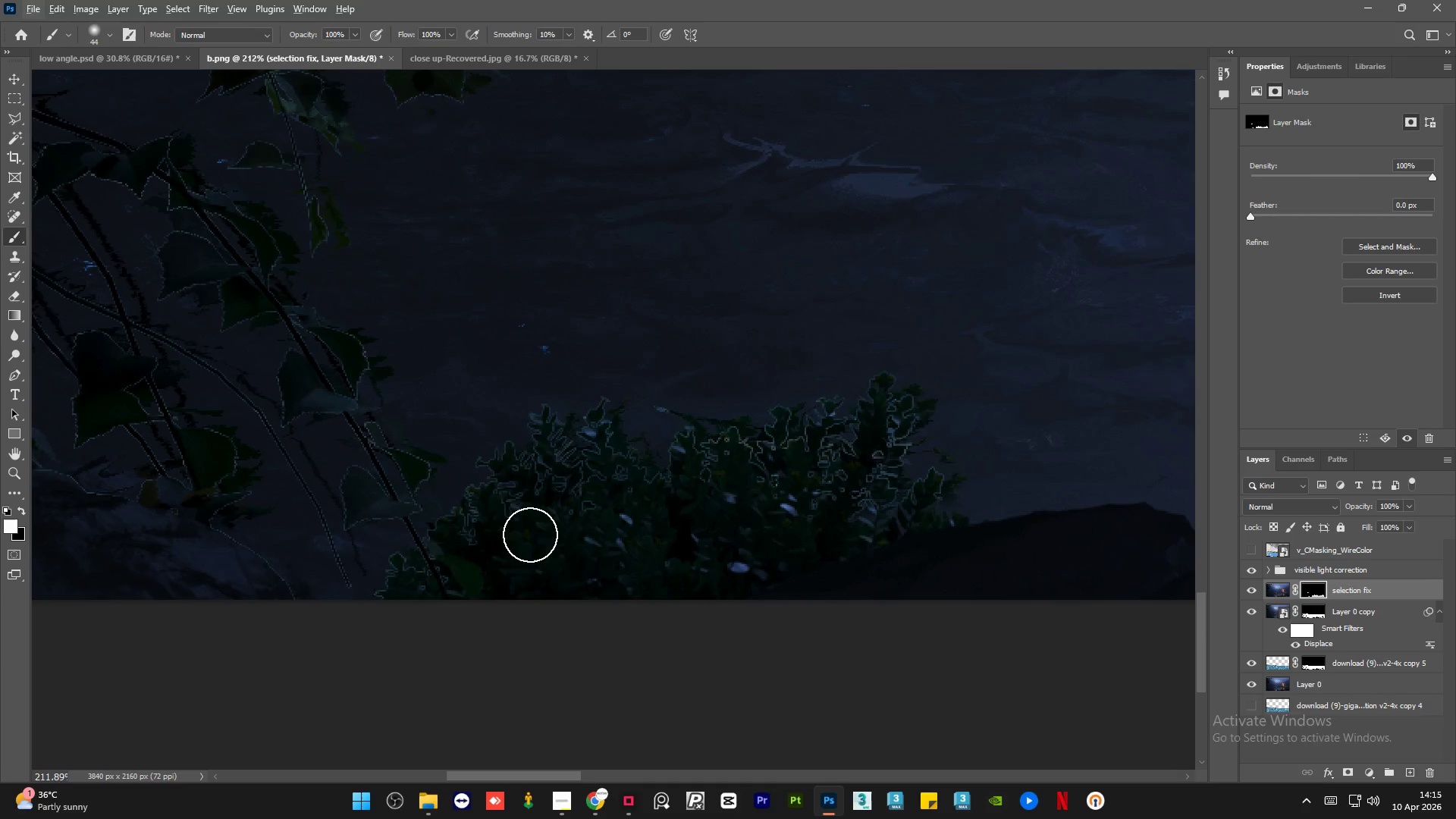 
scroll: coordinate [466, 451], scroll_direction: up, amount: 2.0
 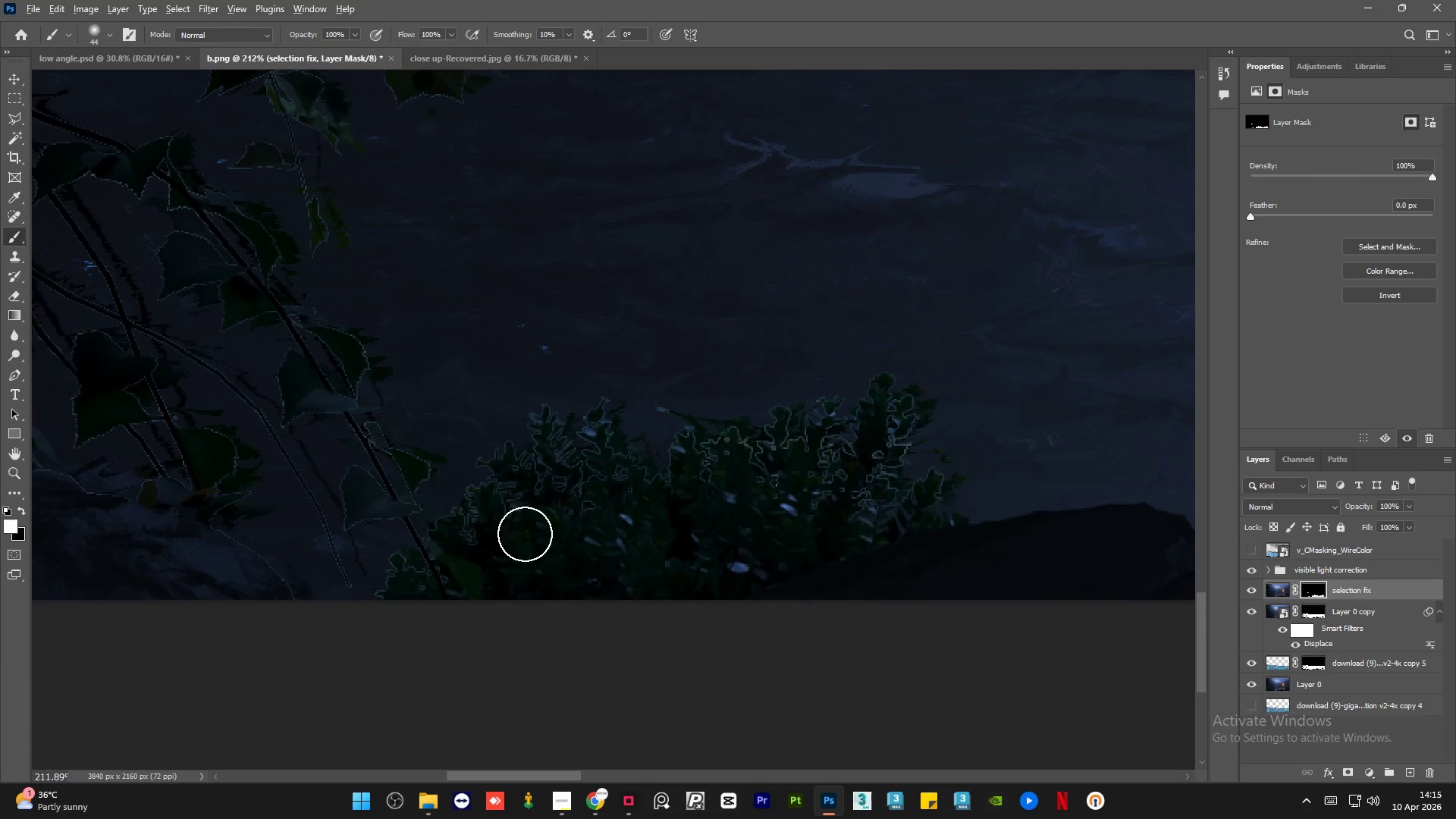 
left_click_drag(start_coordinate=[532, 529], to_coordinate=[911, 513])
 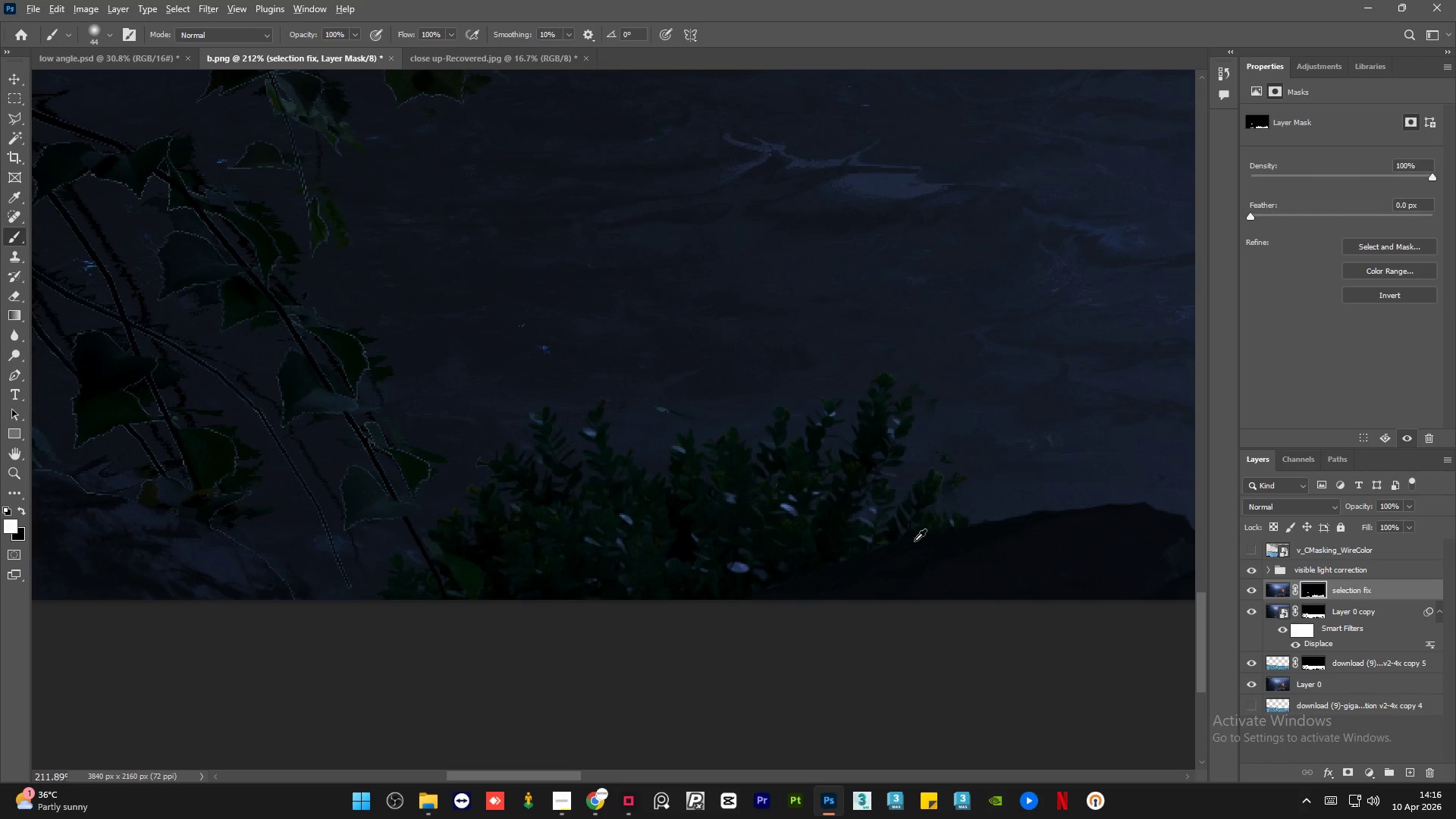 
hold_key(key=AltLeft, duration=1.51)
 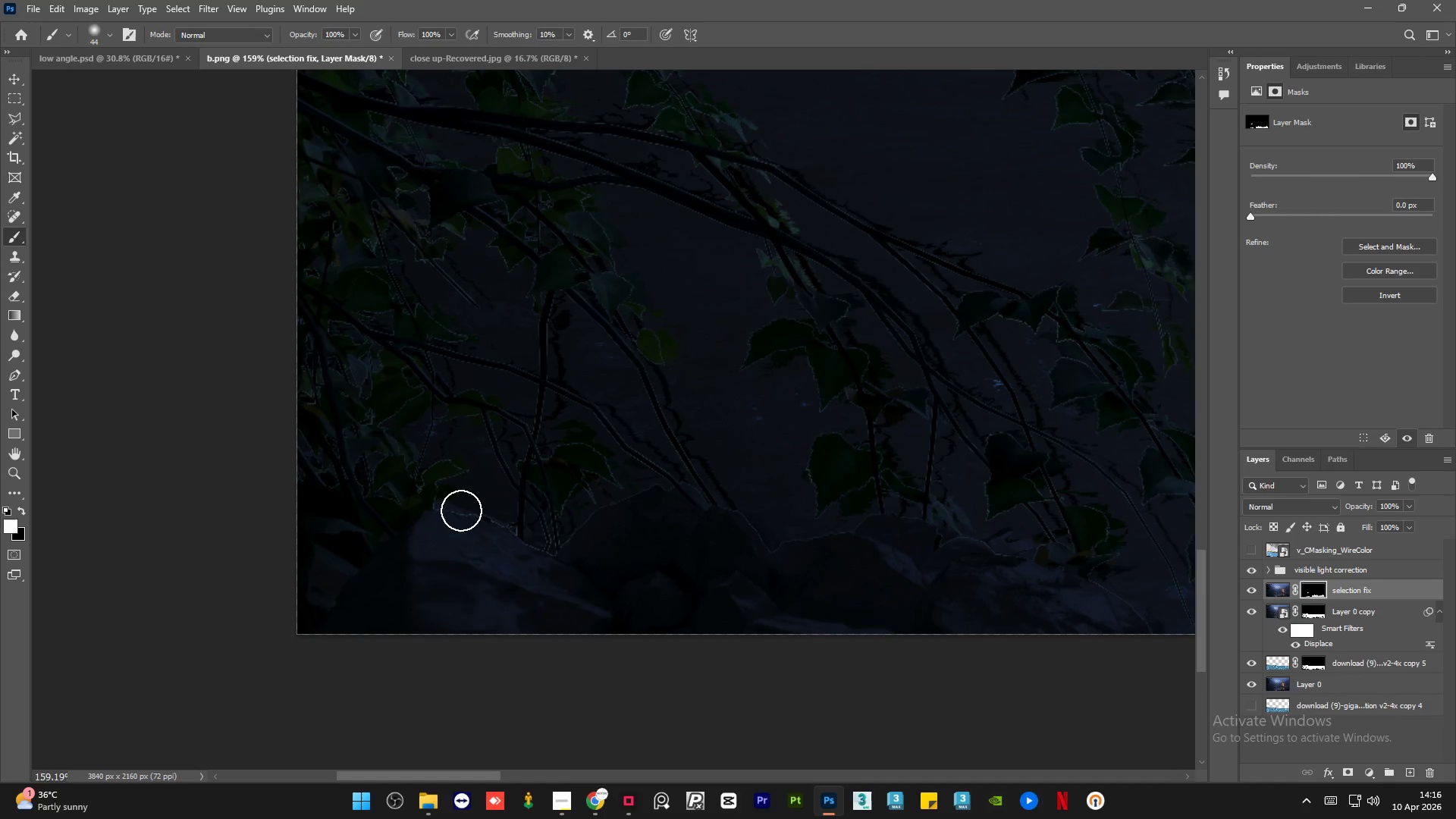 
key(Alt+AltLeft)
 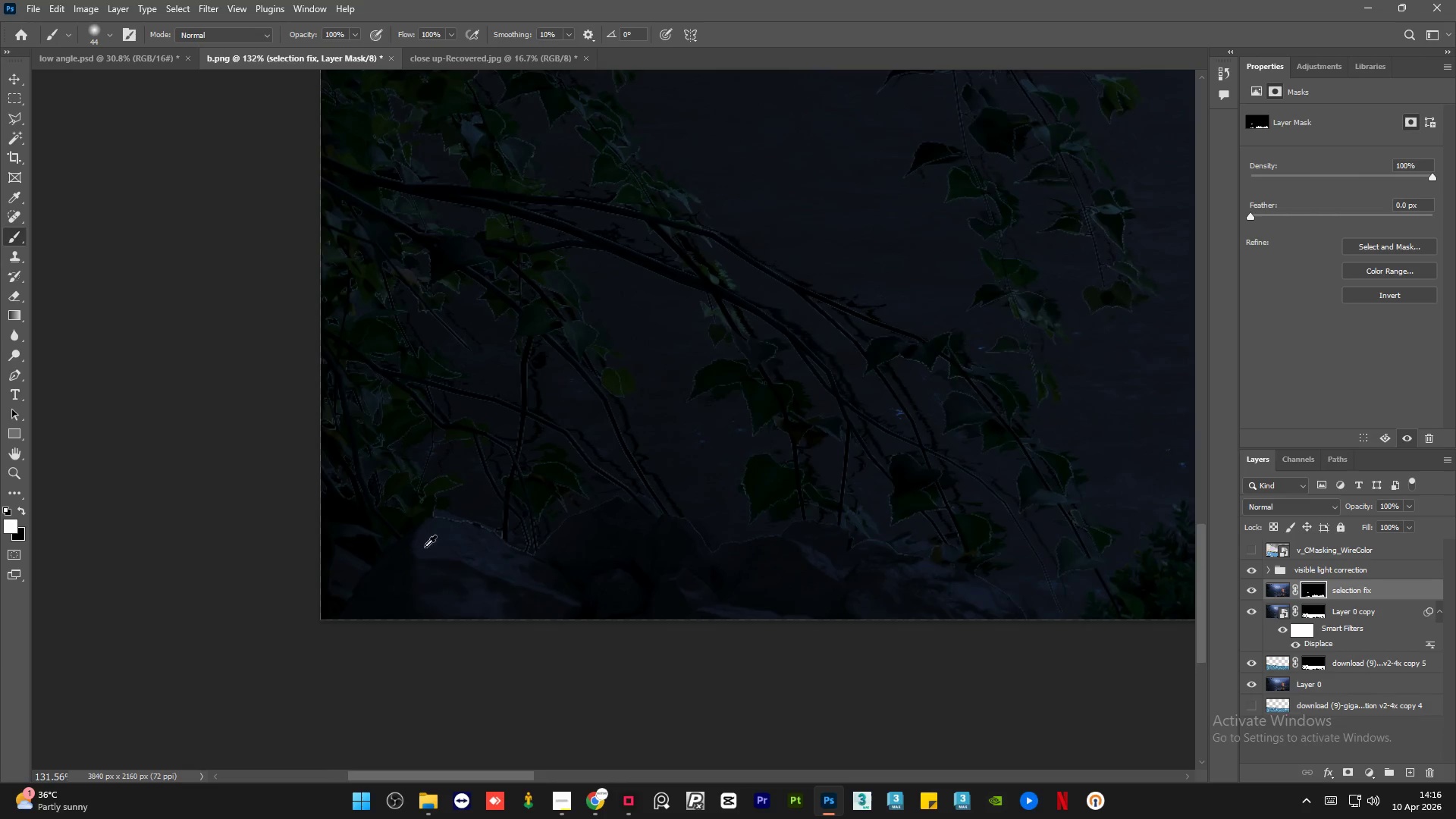 
key(Alt+AltLeft)
 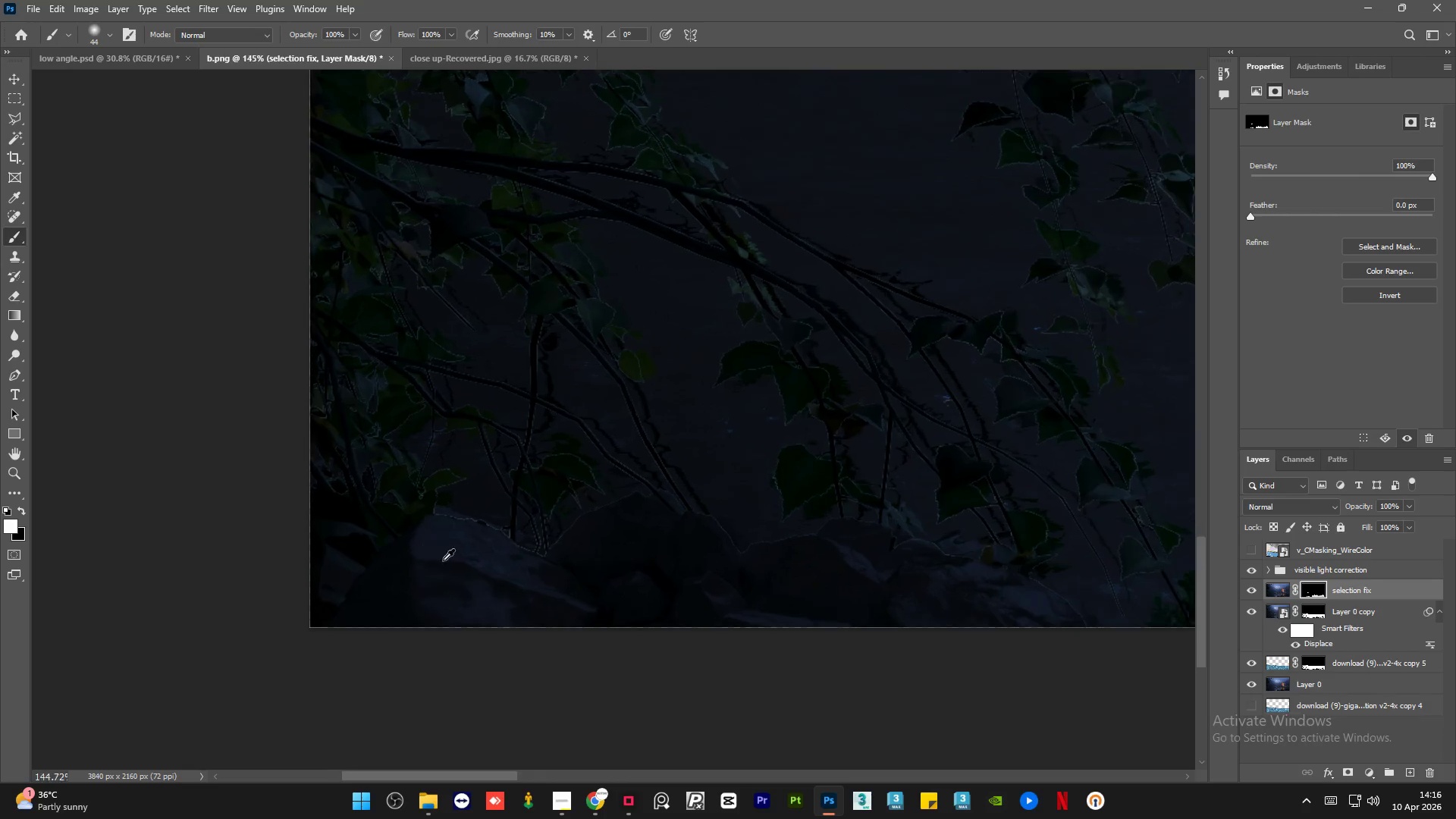 
key(Alt+AltLeft)
 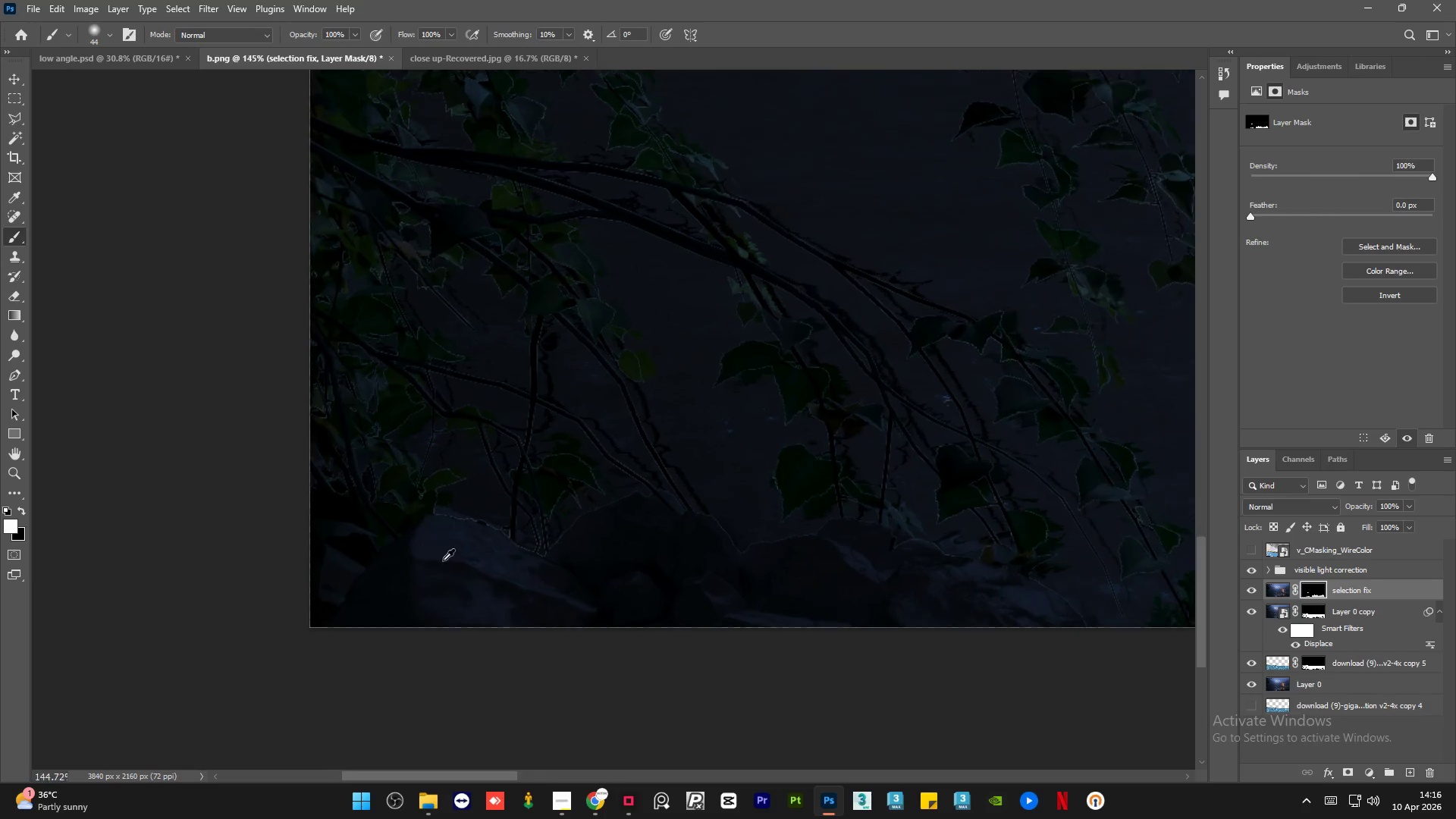 
key(Alt+AltLeft)
 